 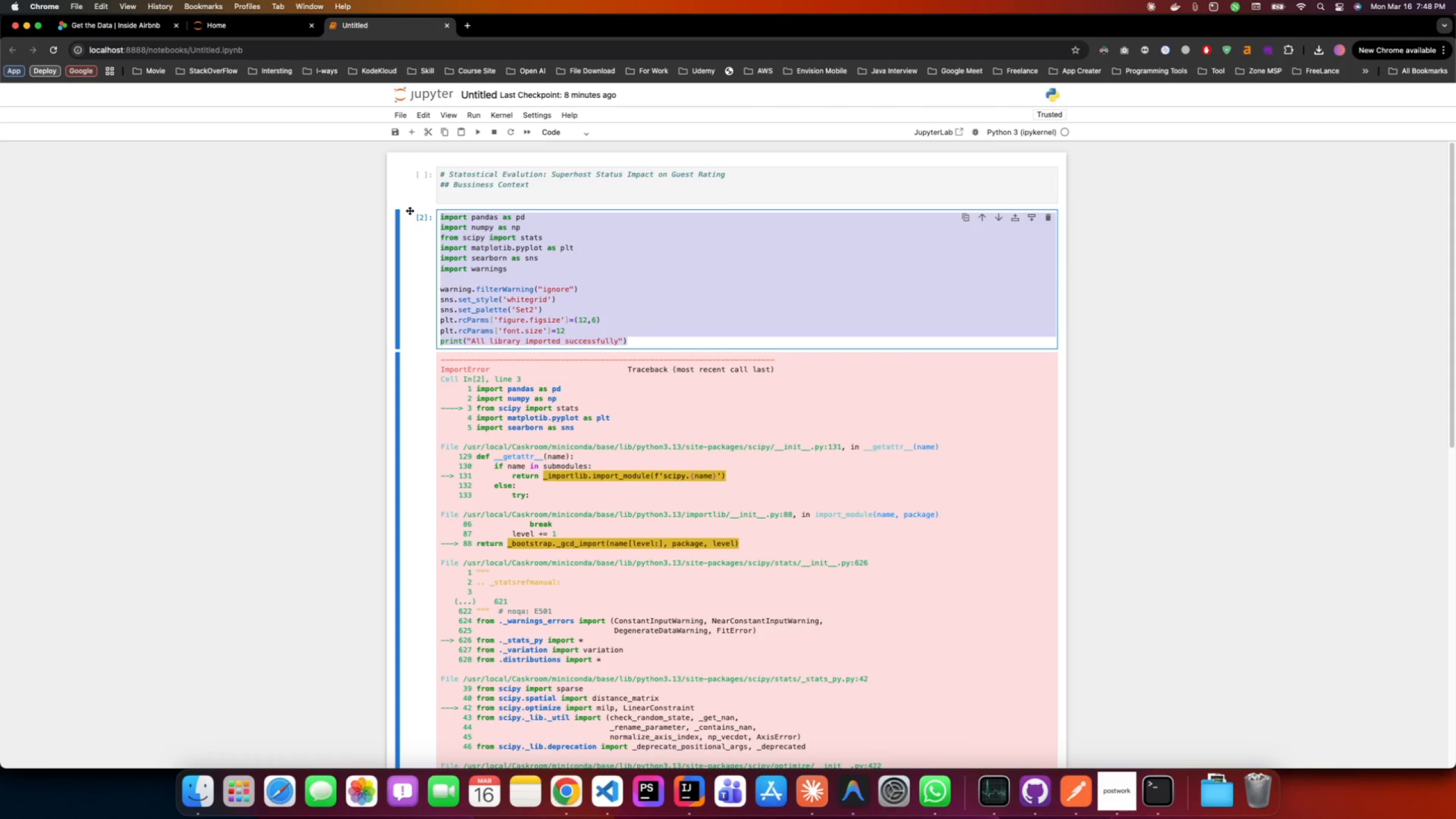 
key(Meta+CommandLeft)
 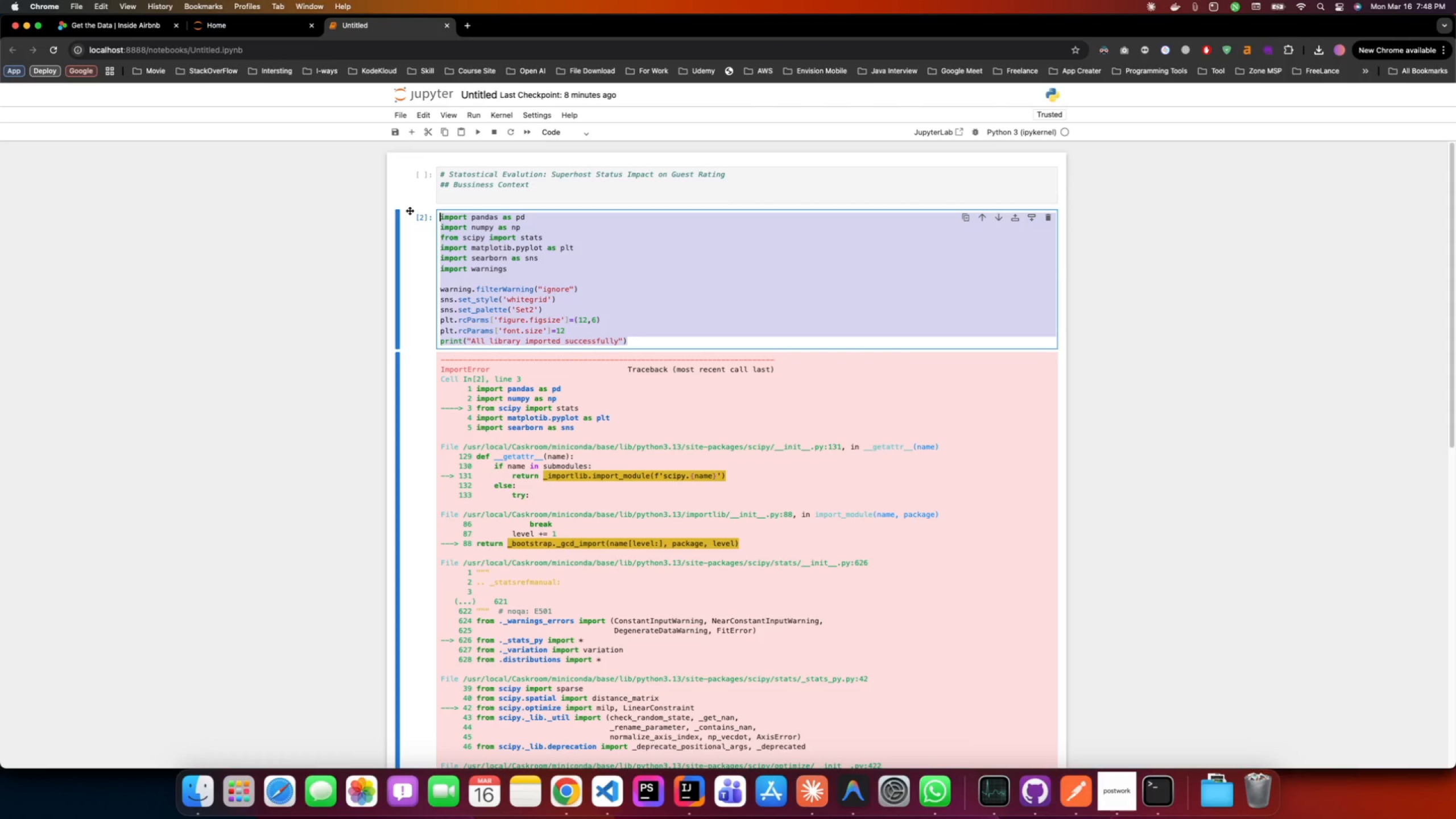 
key(Meta+C)
 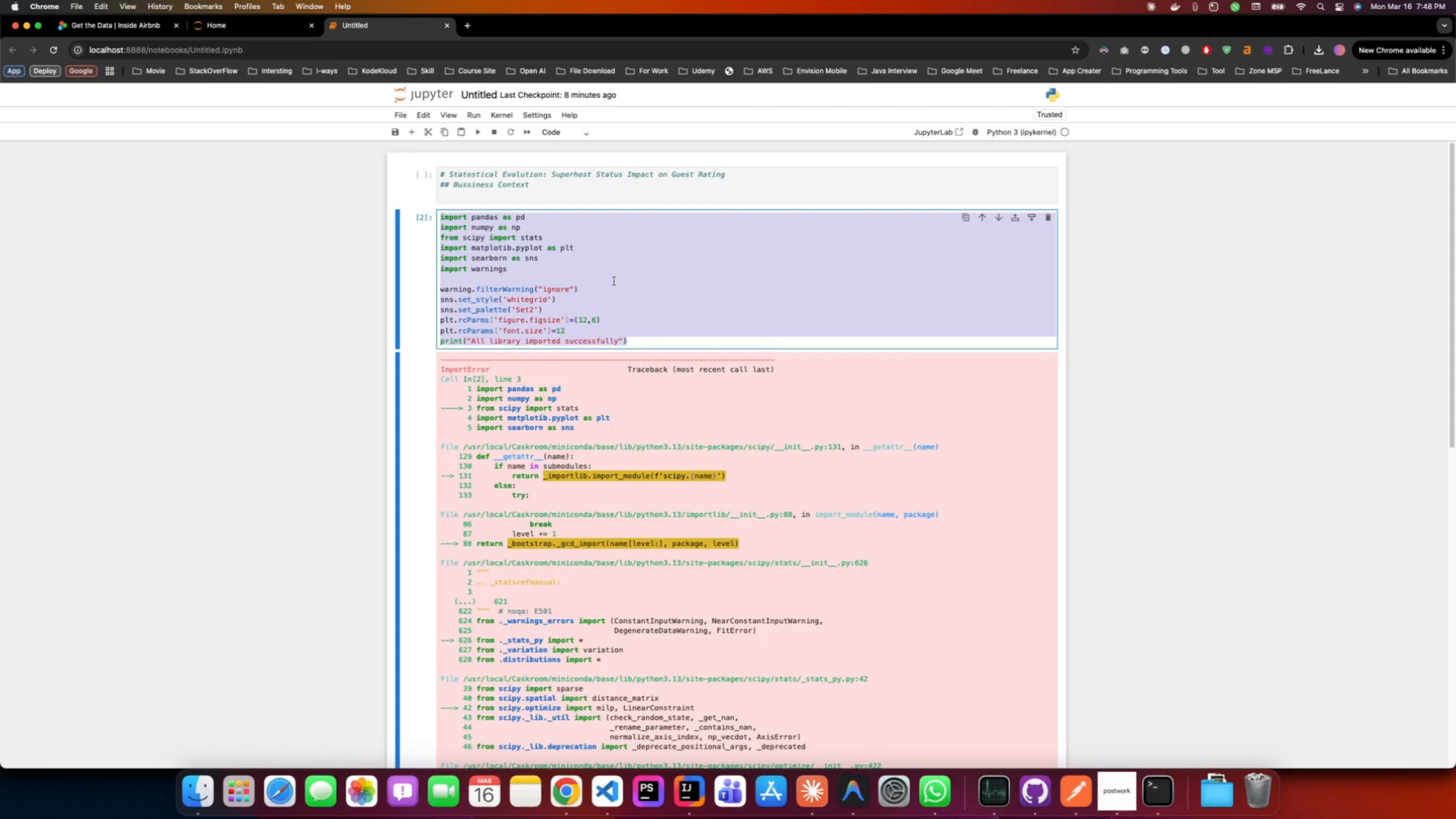 
left_click([614, 281])
 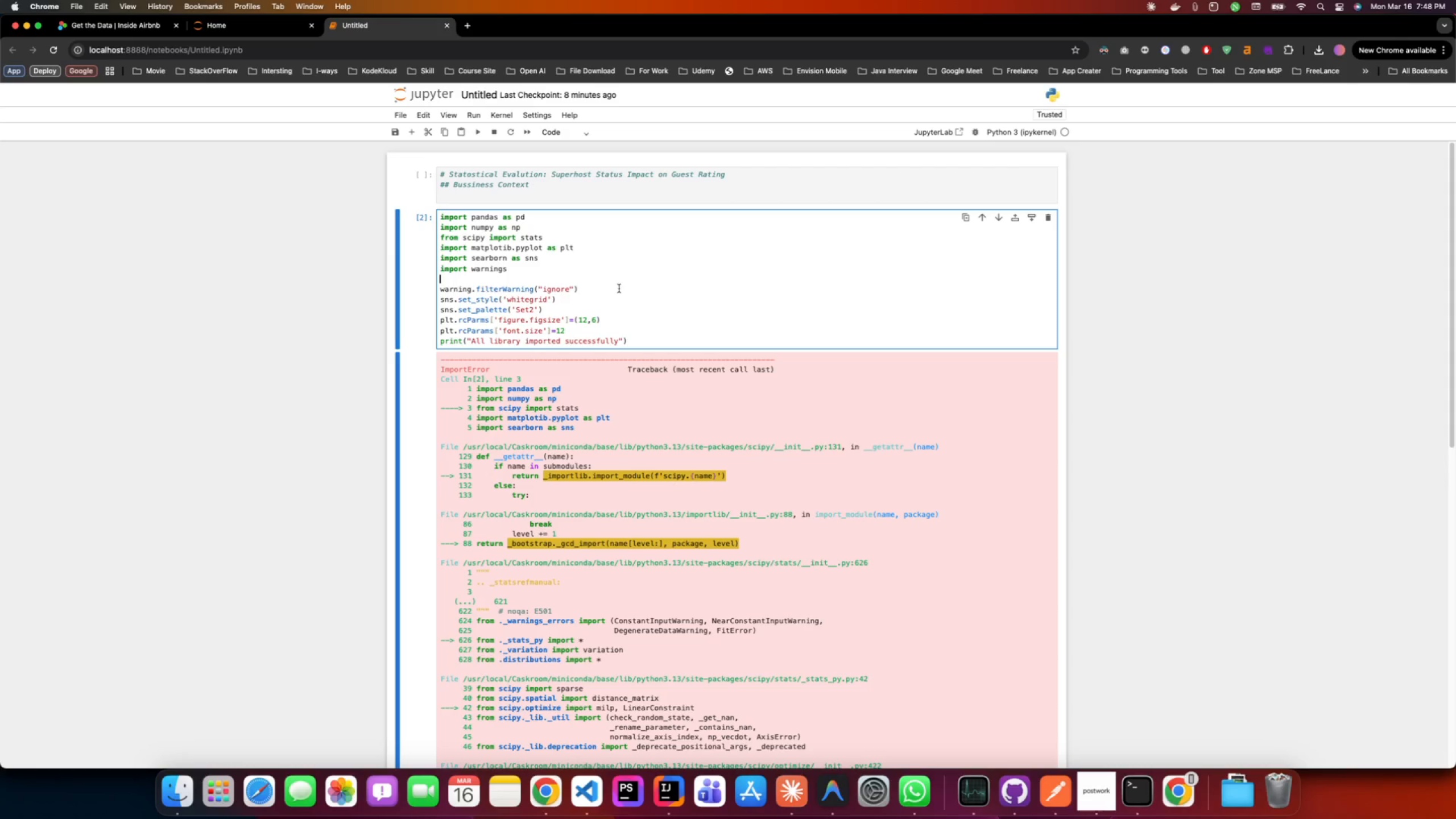 
wait(16.19)
 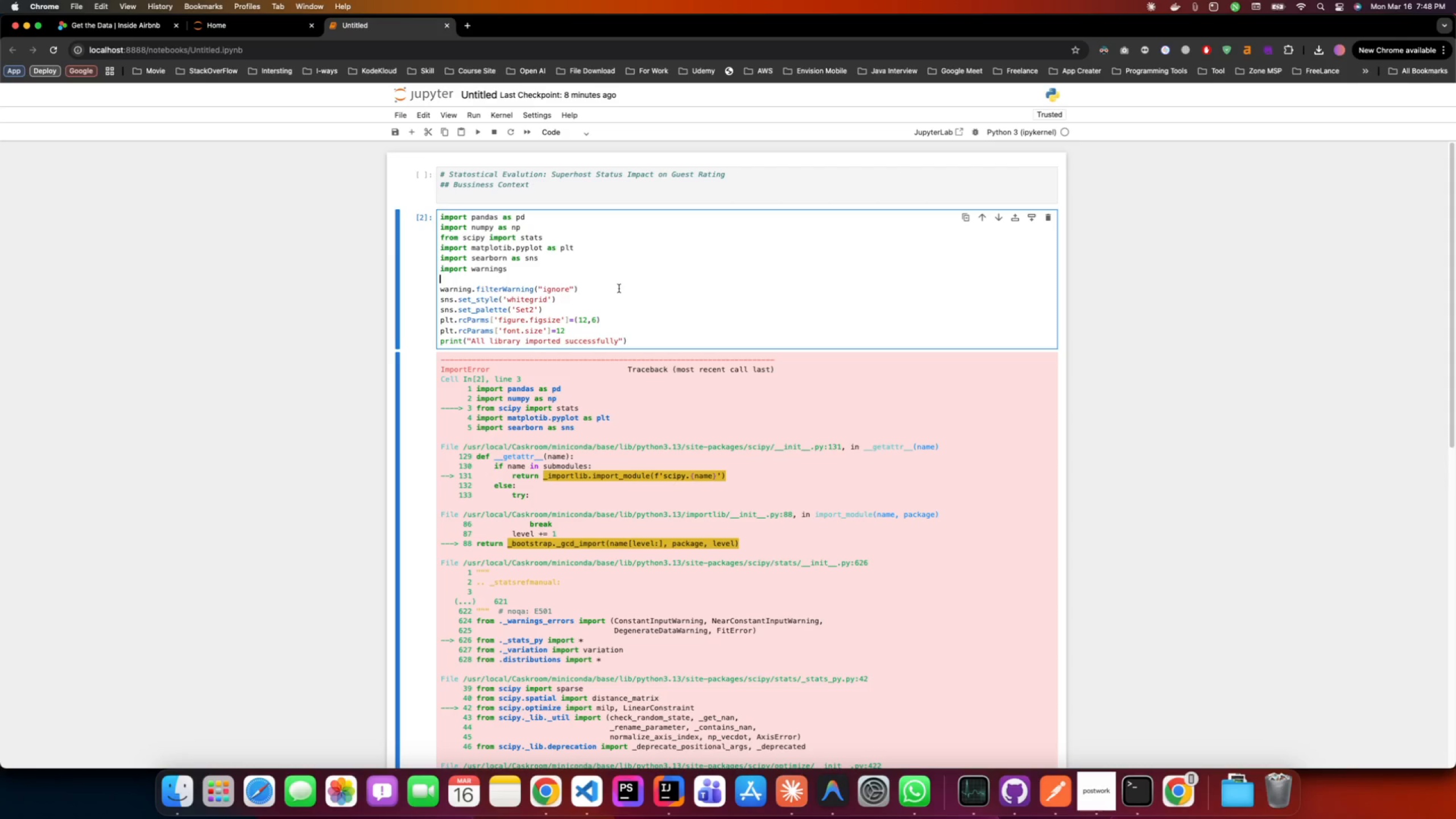 
left_click([543, 289])
 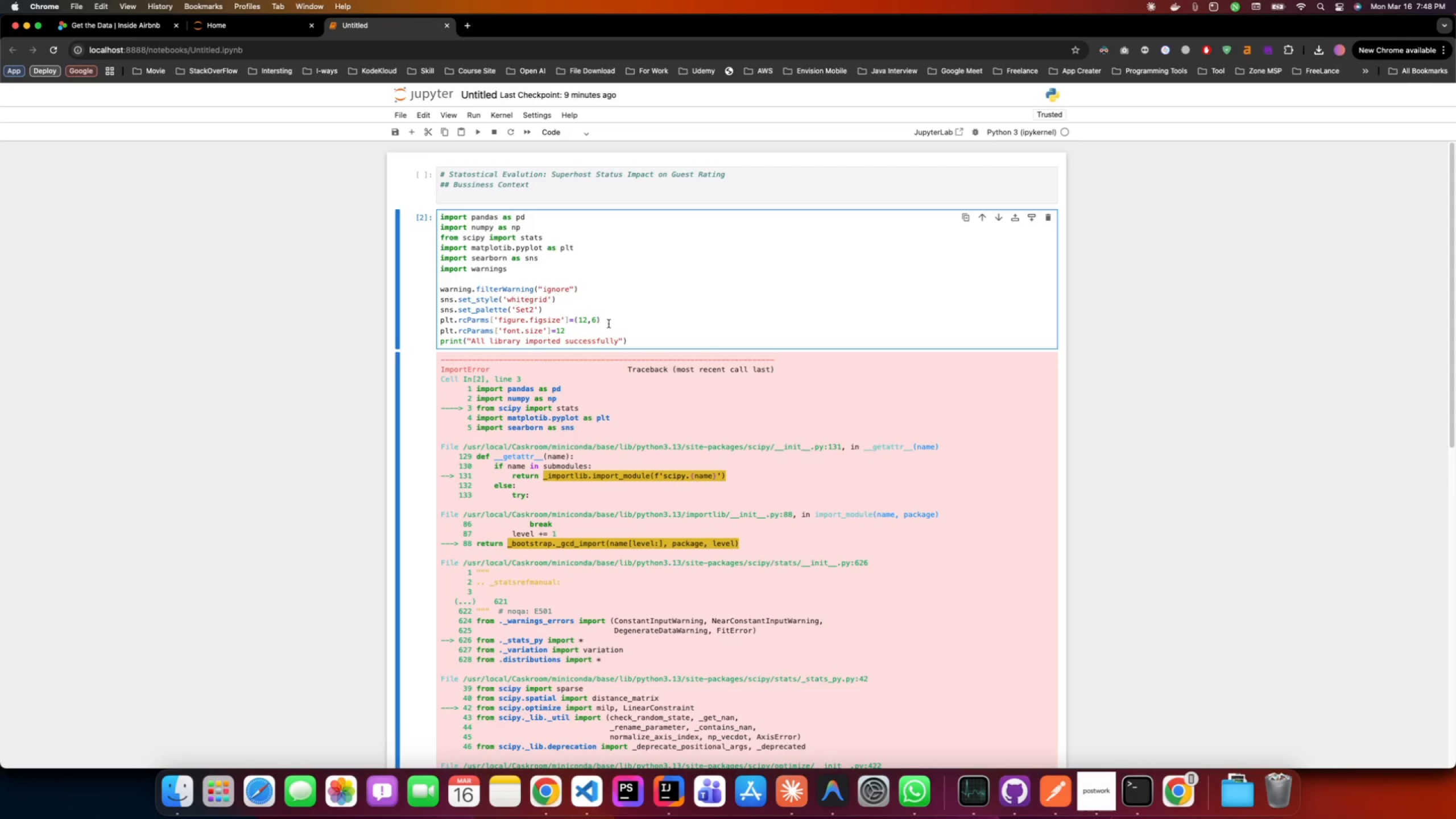 
key(Backspace)
 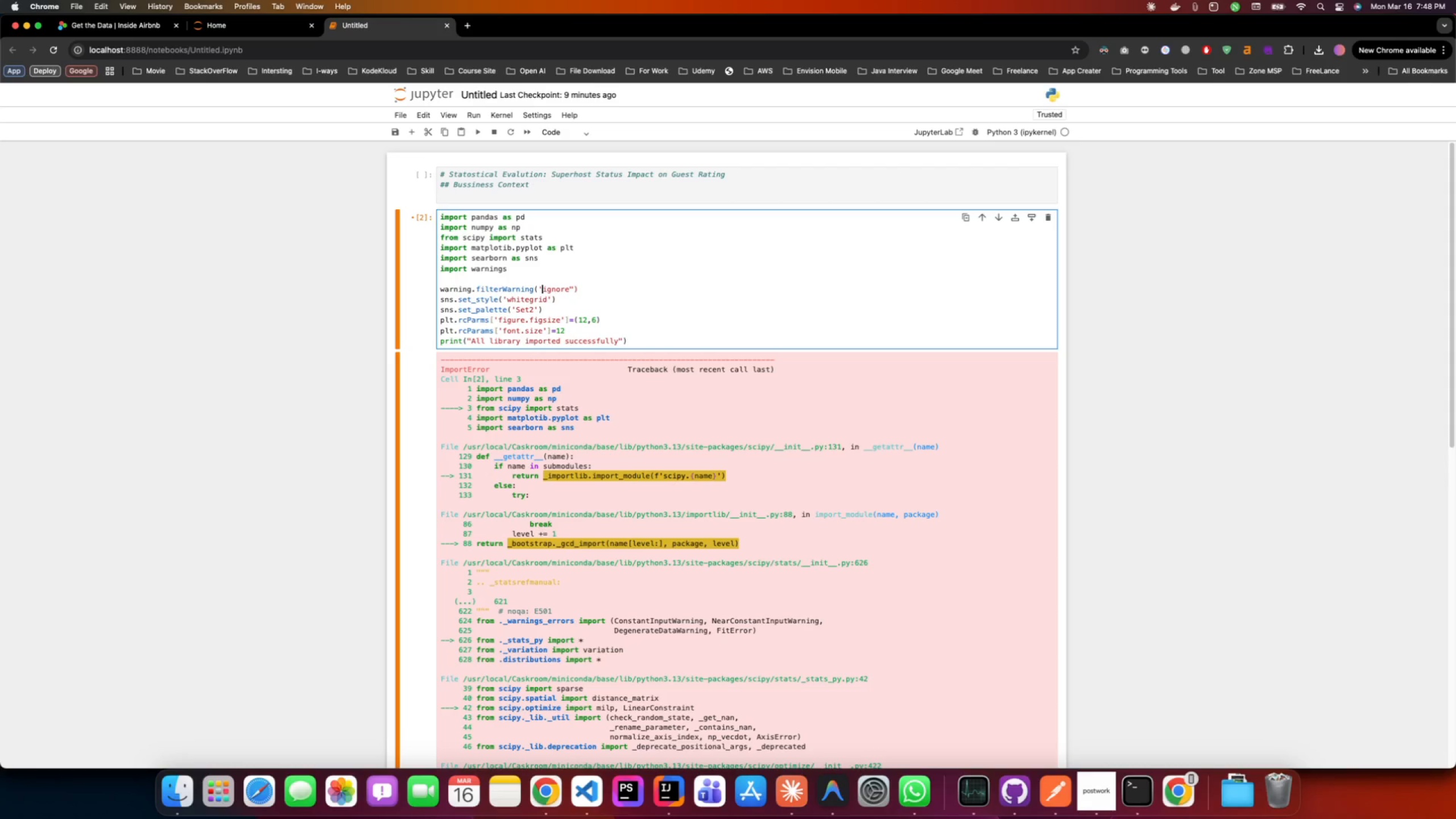 
key(Quote)
 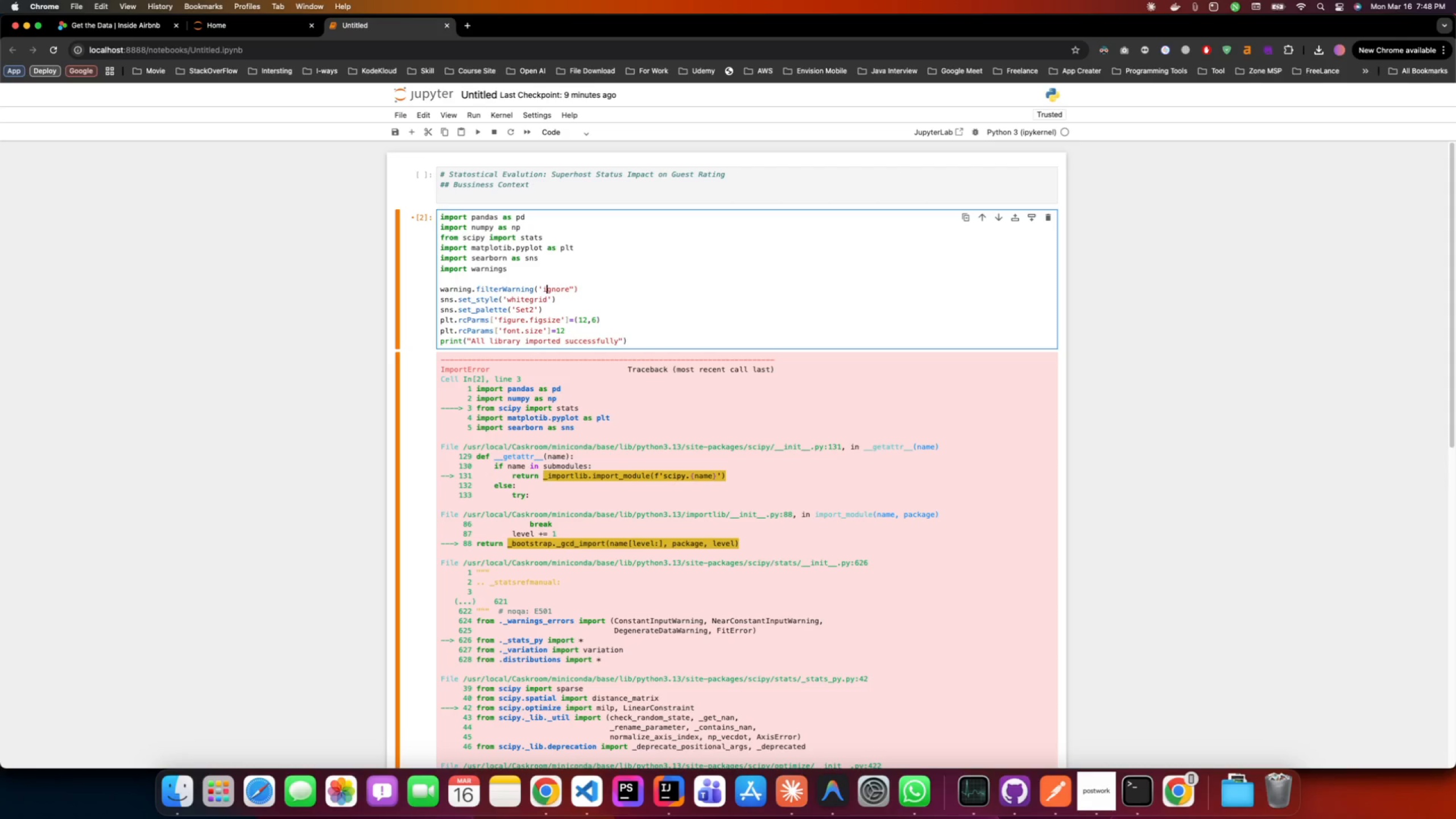 
key(ArrowRight)
 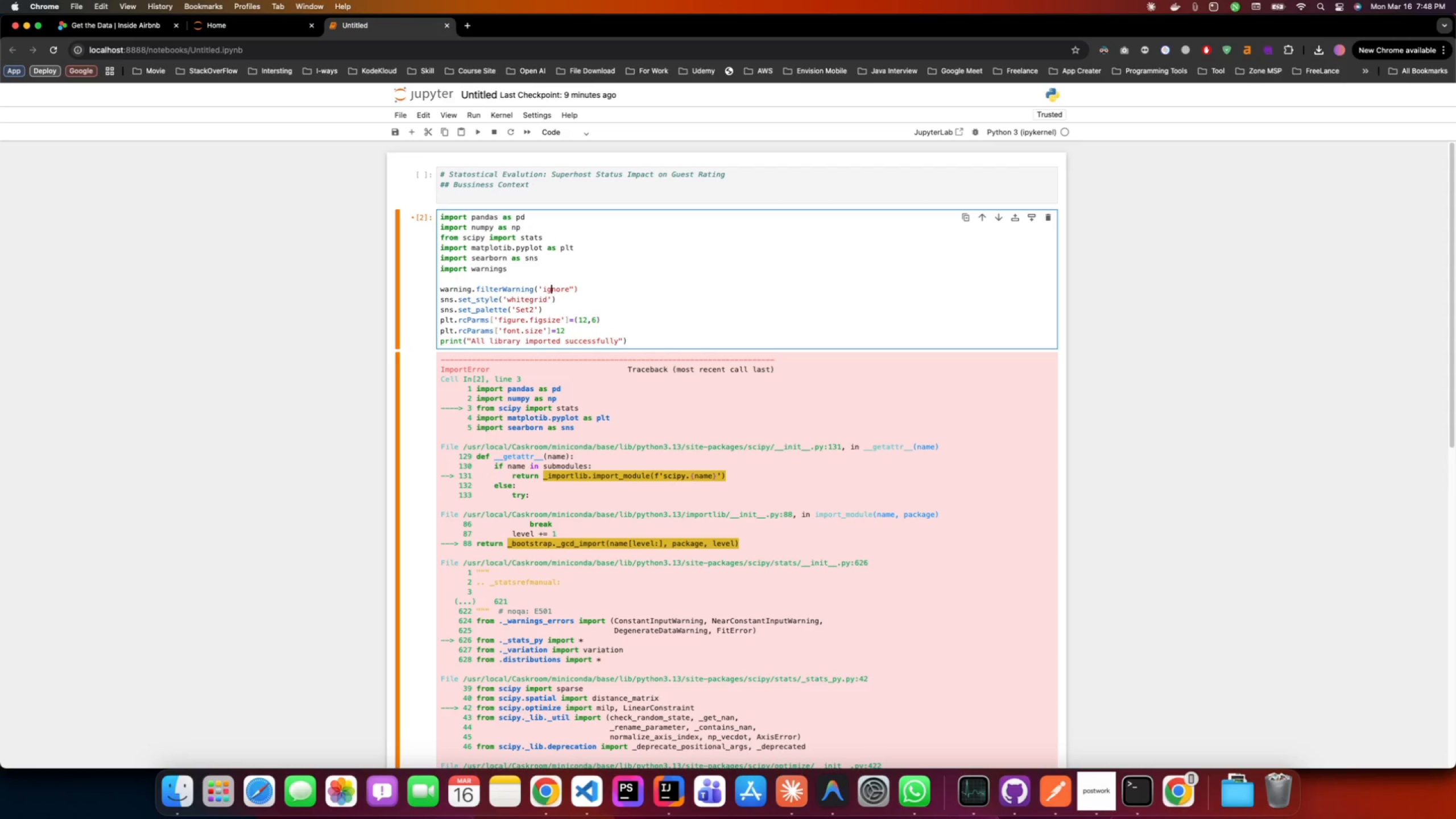 
key(ArrowRight)
 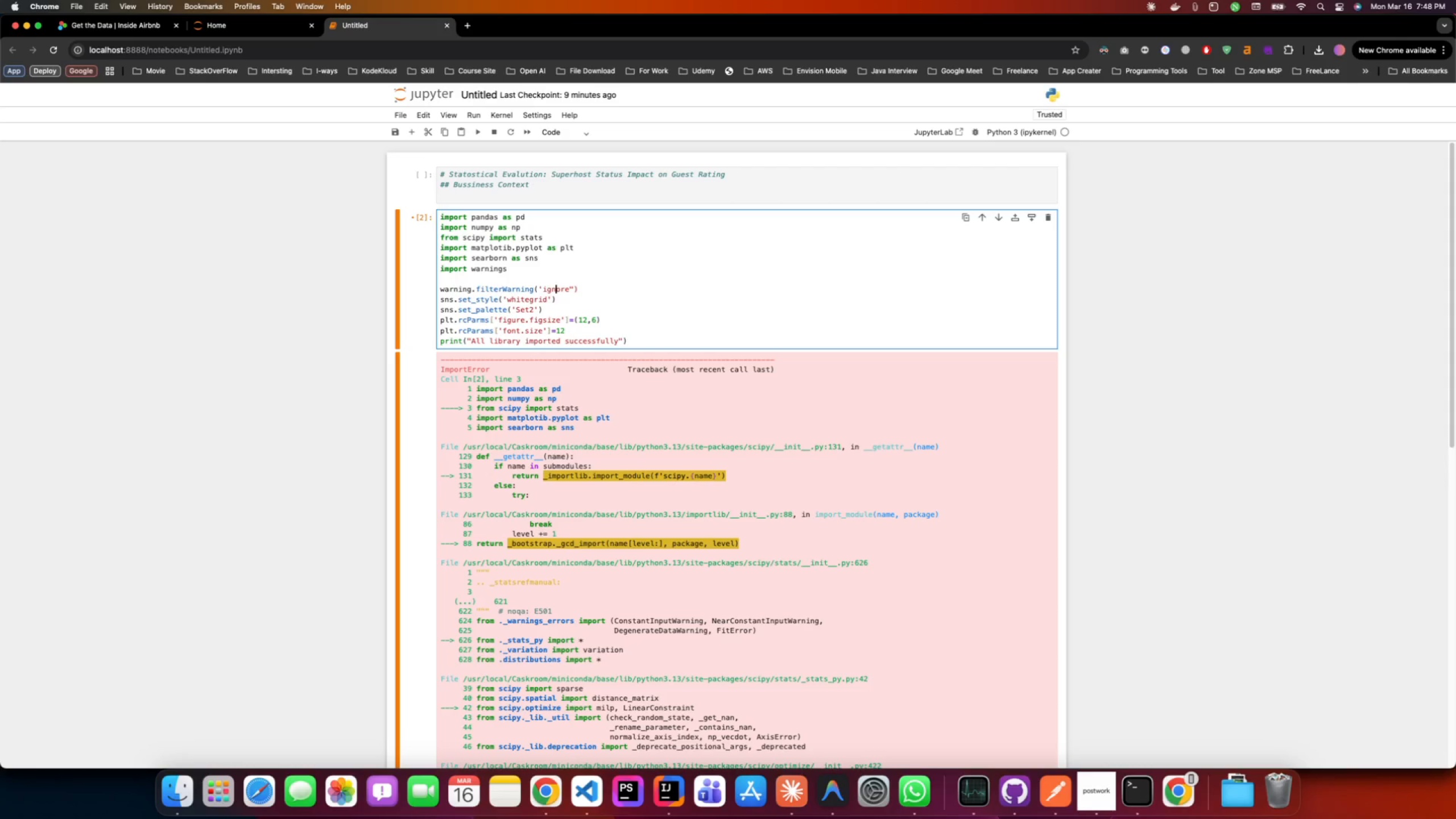 
key(ArrowRight)
 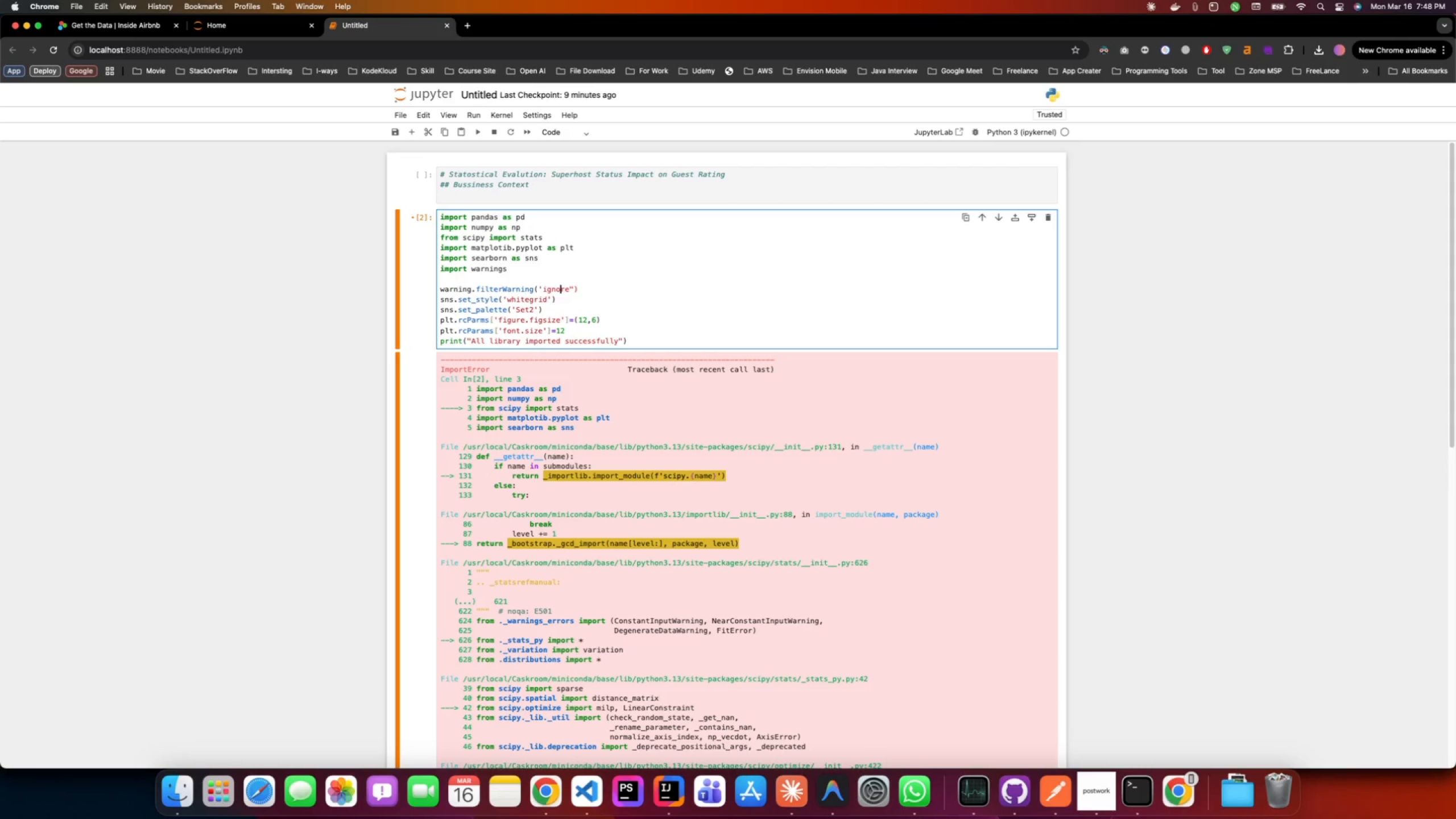 
key(ArrowRight)
 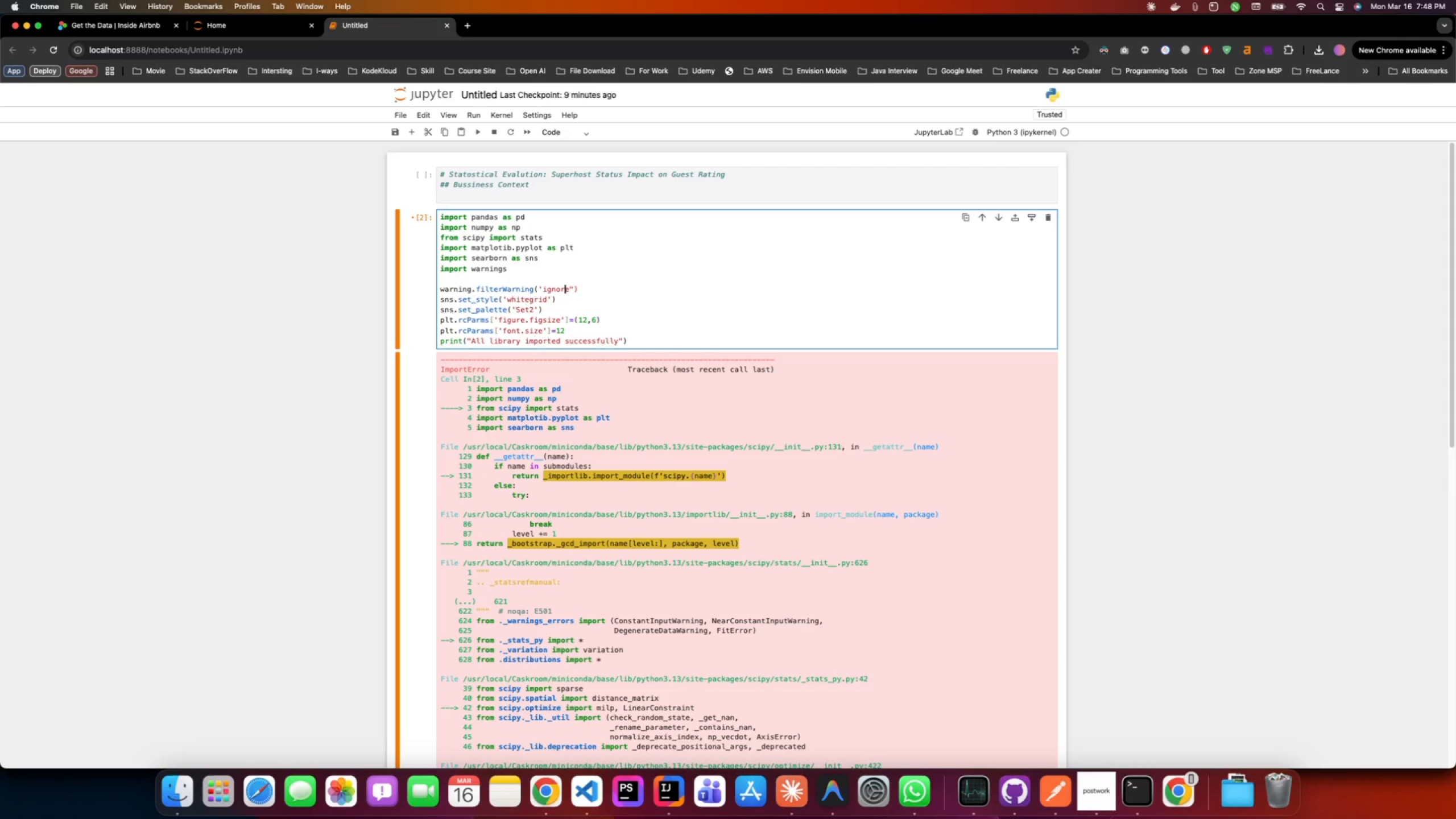 
key(ArrowRight)
 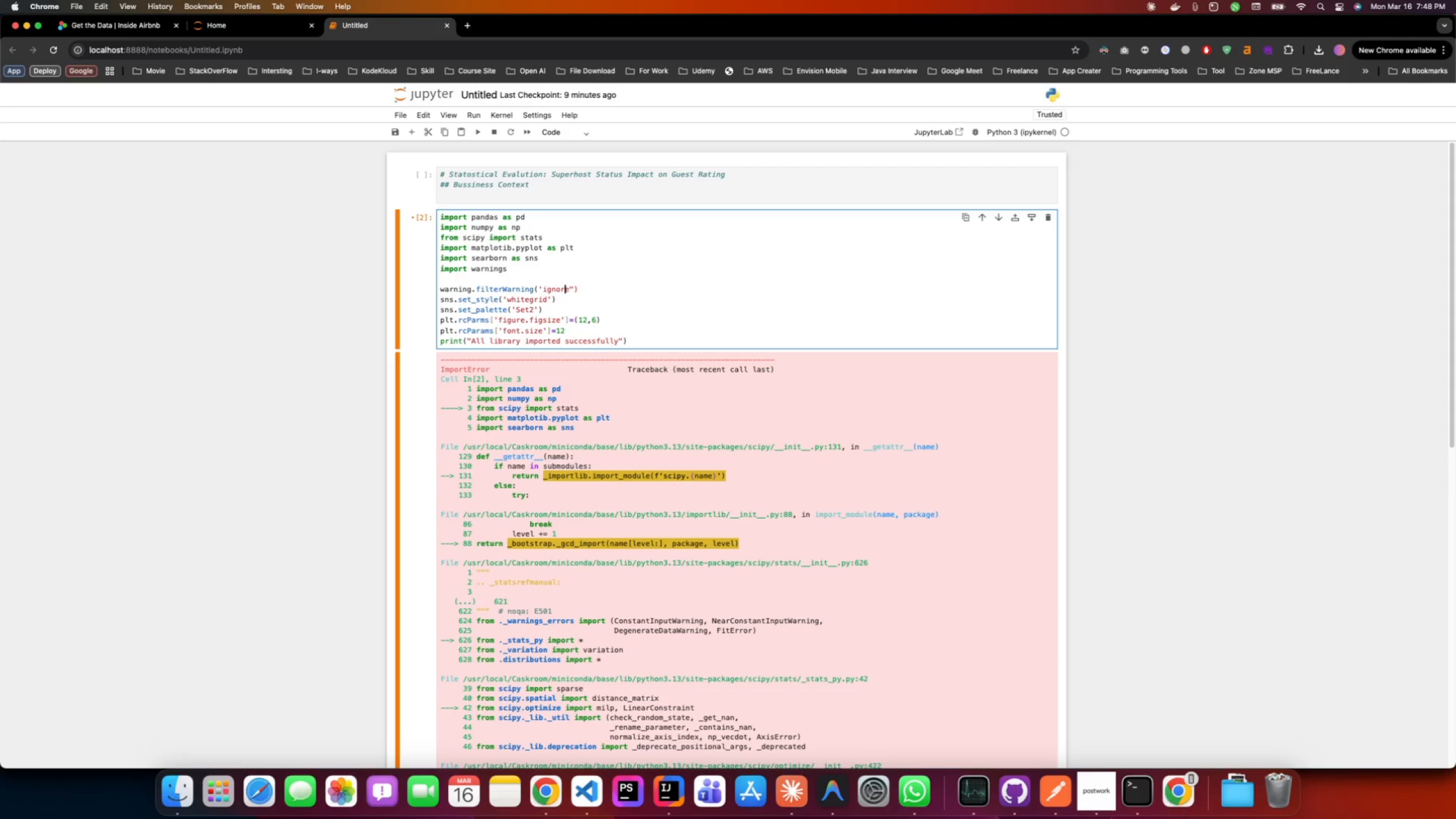 
key(ArrowRight)
 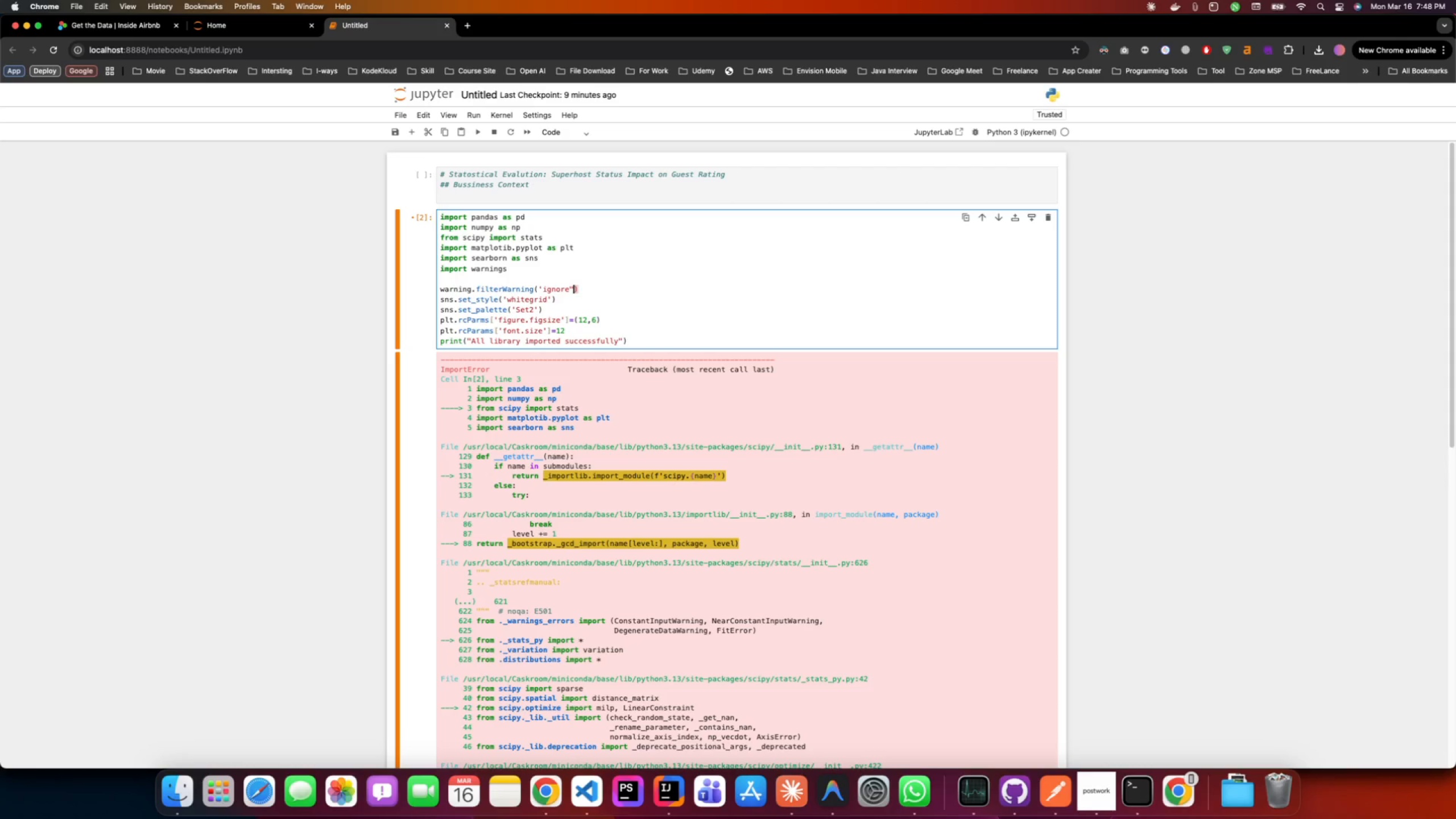 
key(ArrowRight)
 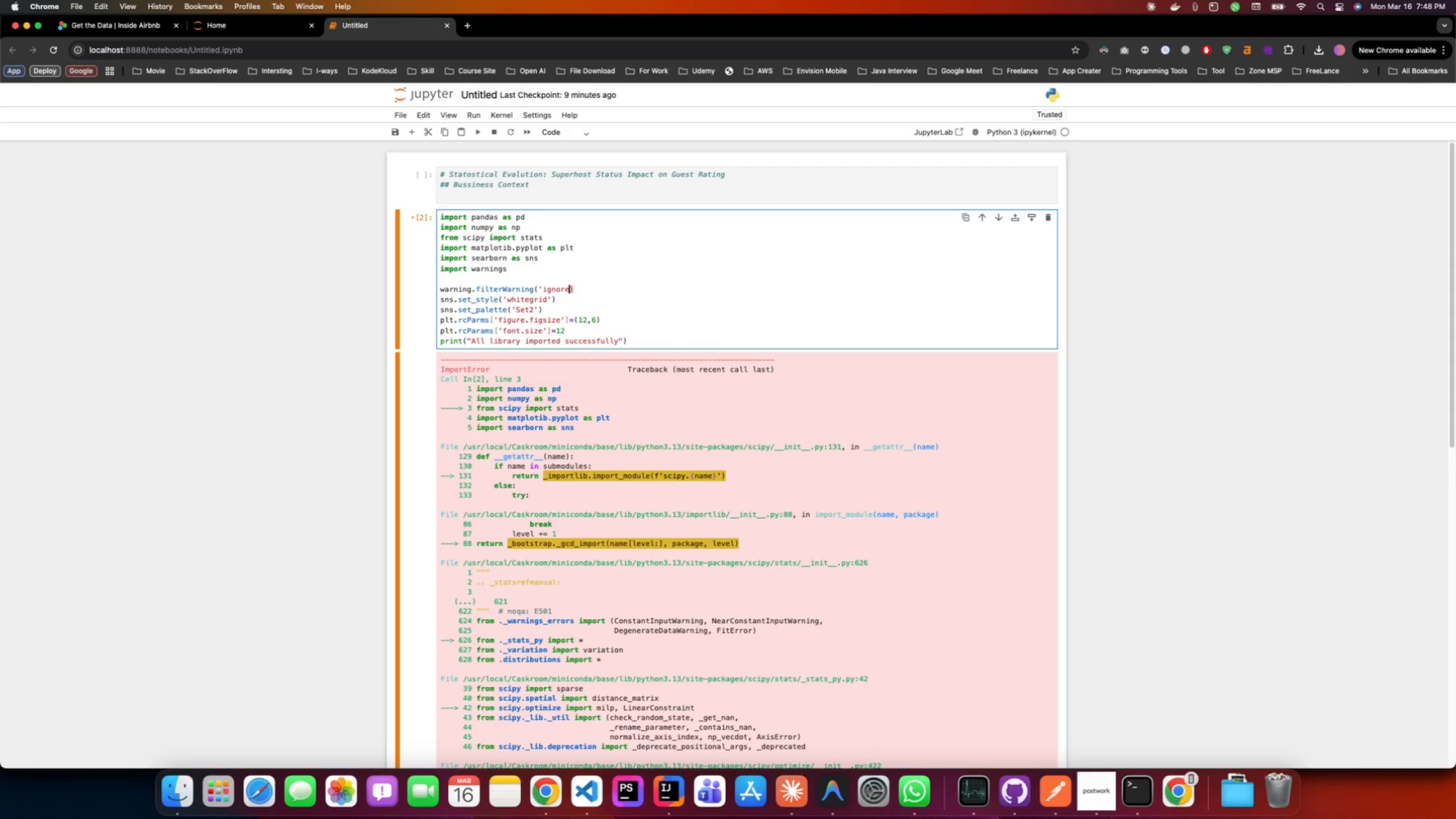 
key(Backspace)
 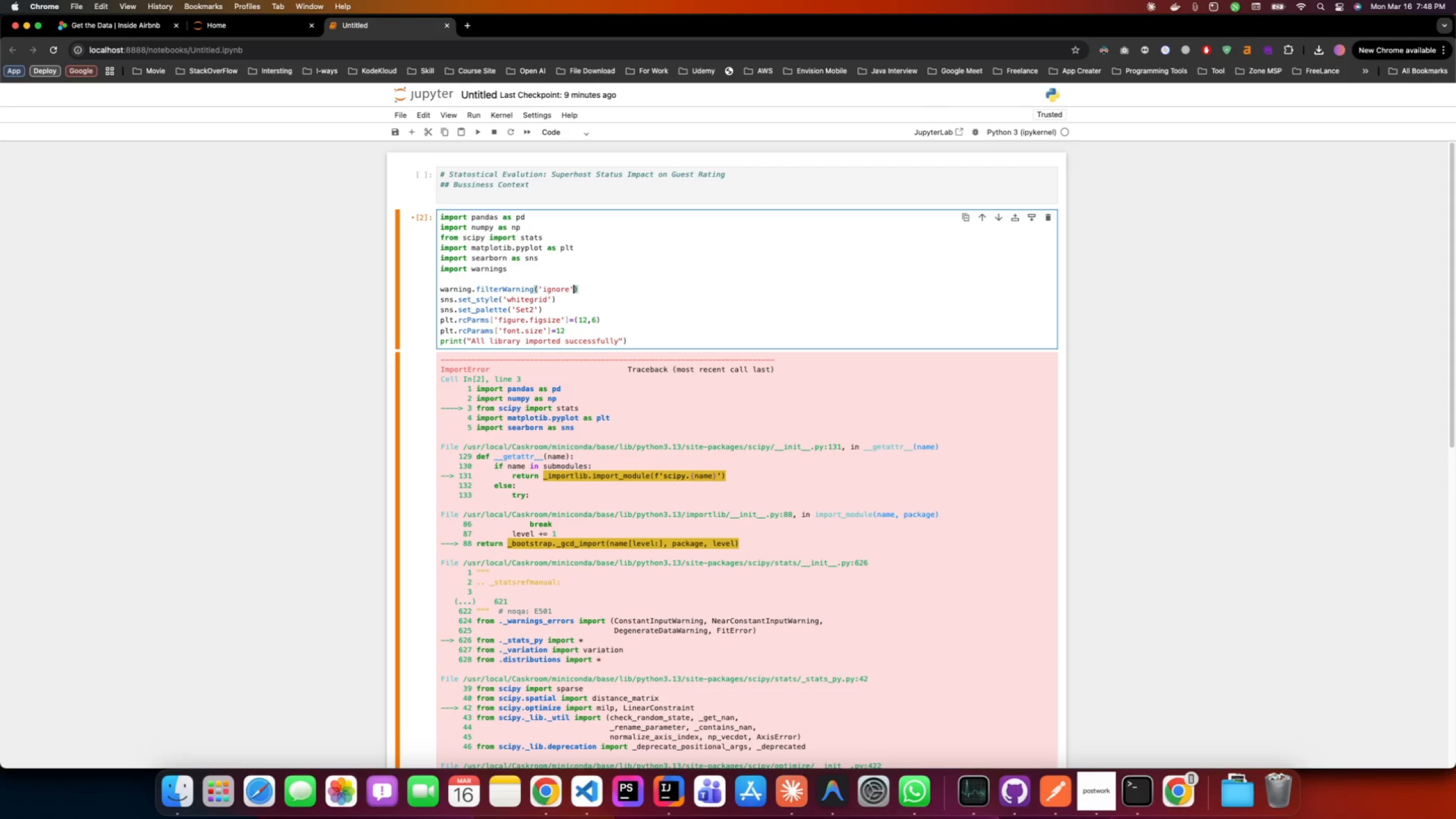 
key(Quote)
 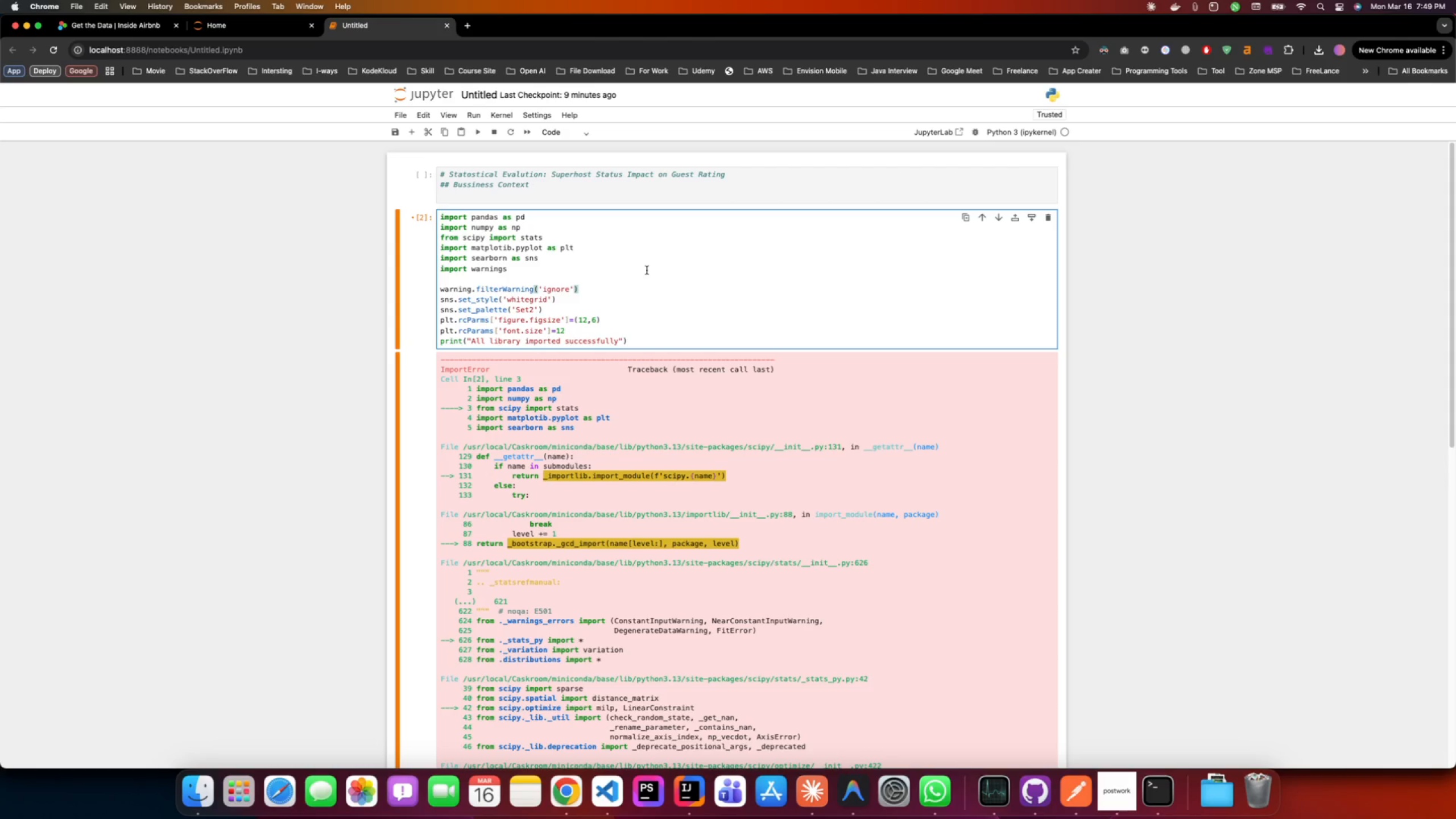 
wait(45.53)
 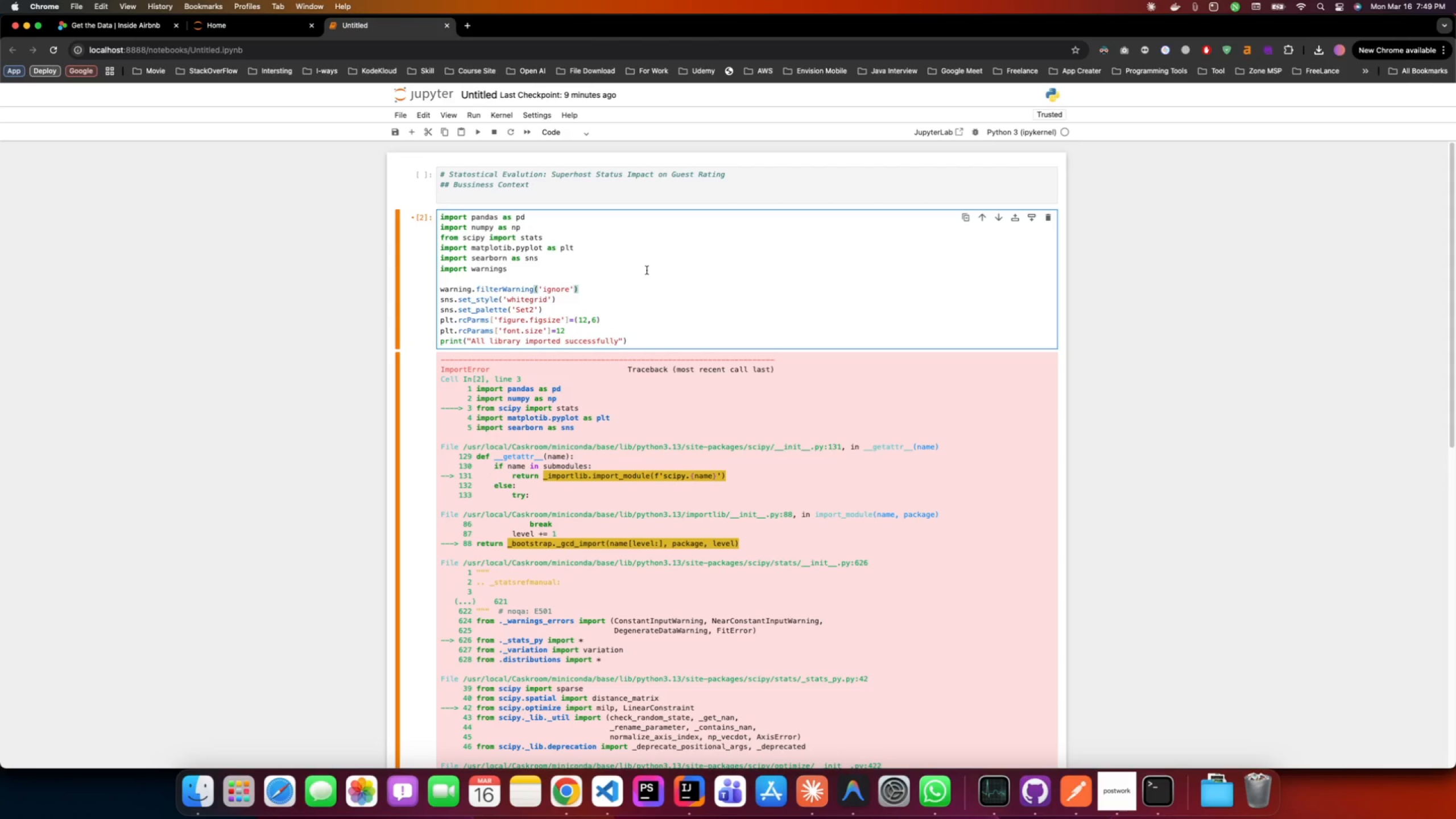 
scroll: coordinate [536, 415], scroll_direction: down, amount: 18.0
 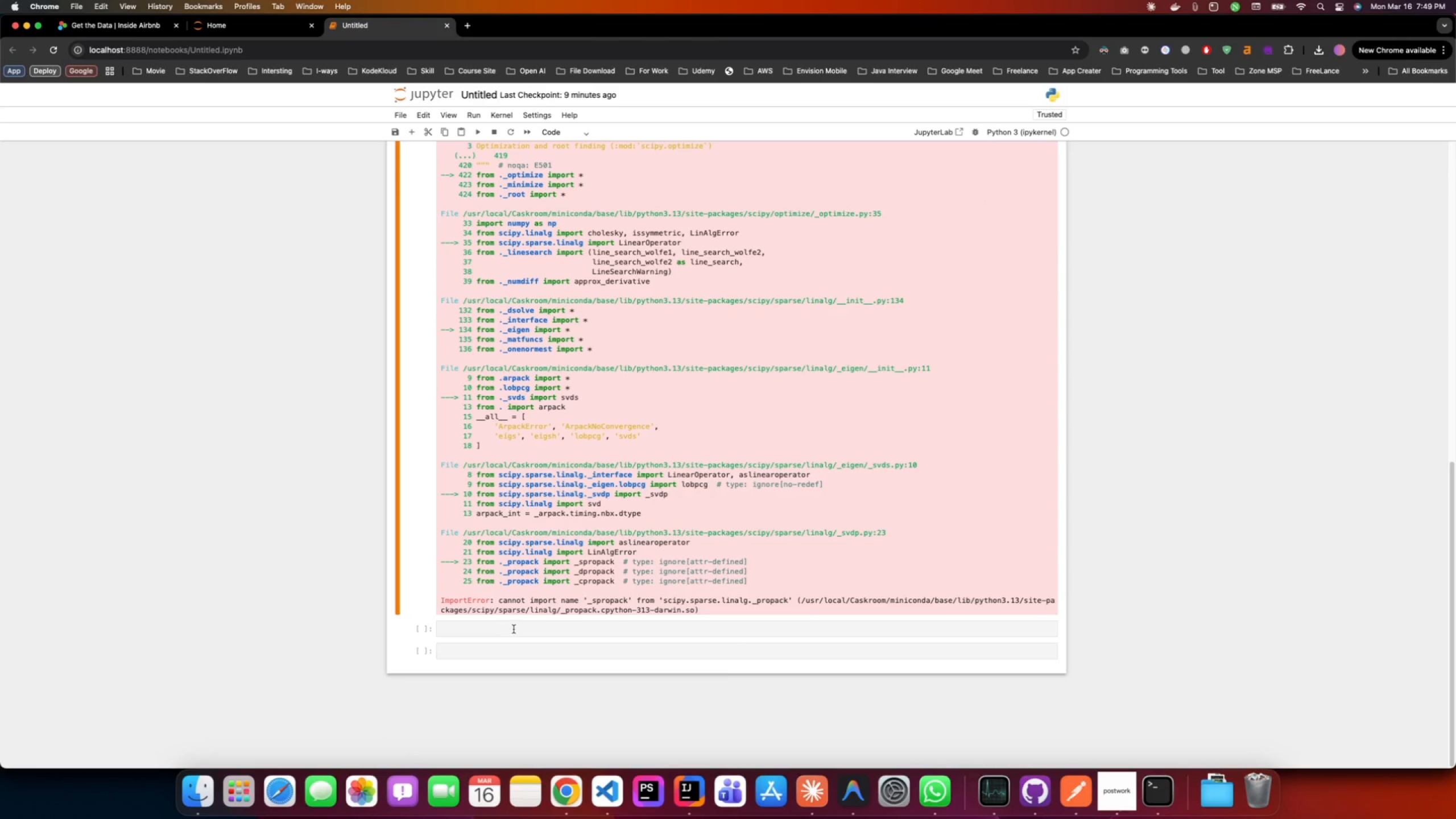 
left_click([514, 629])
 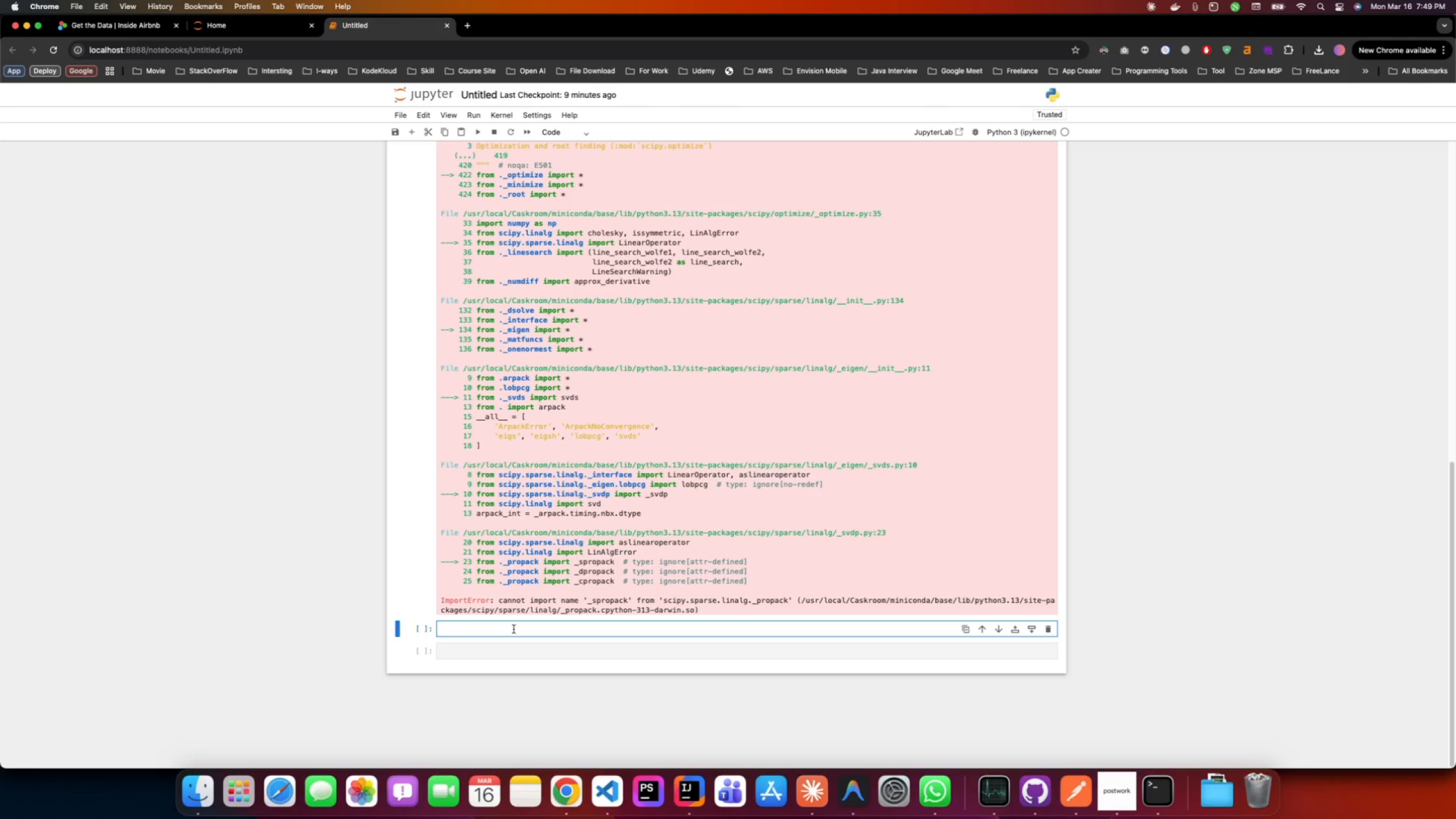 
wait(6.02)
 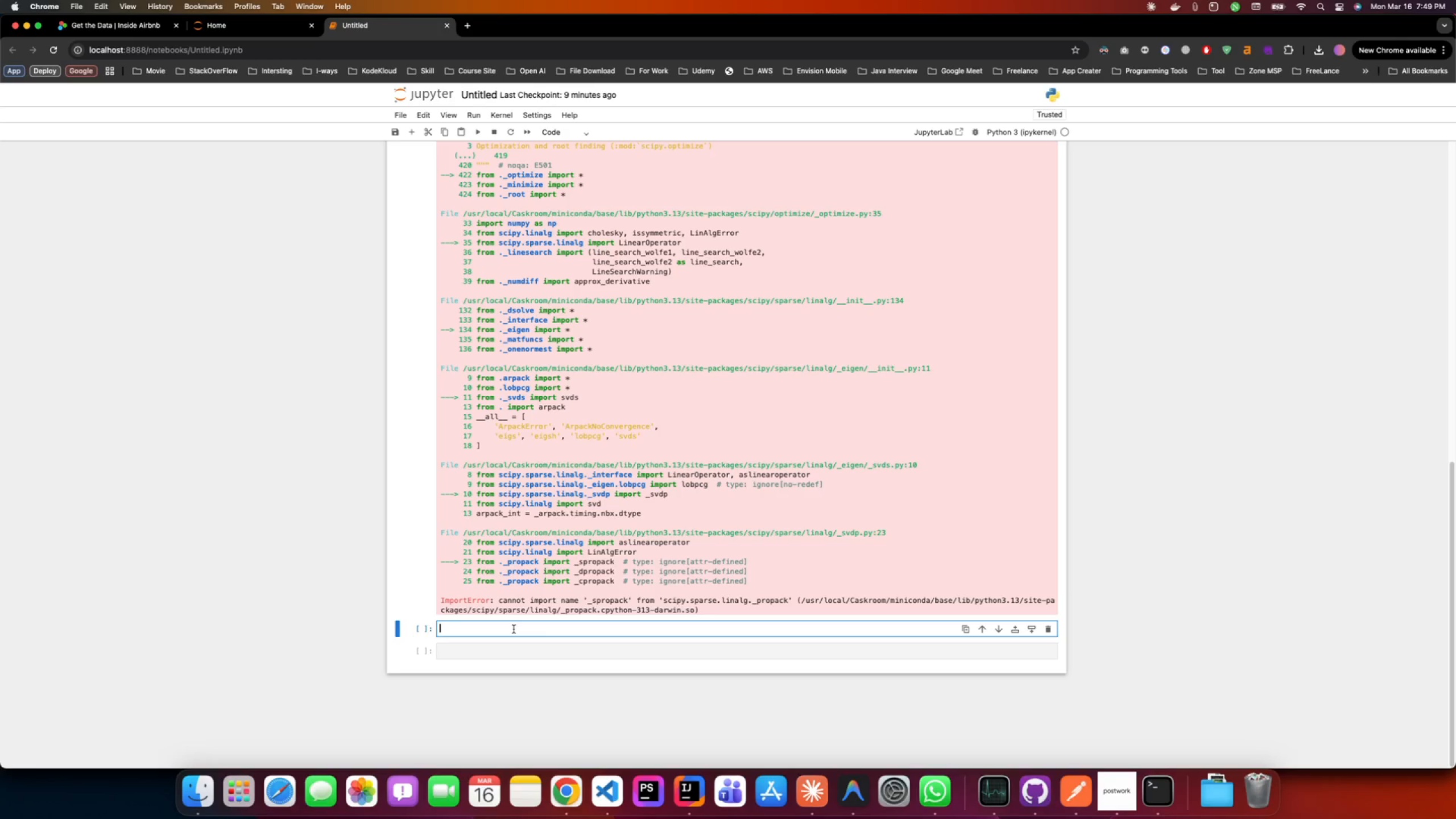 
type(df =pf)
key(Backspace)
type(f)
key(Backspace)
type(d.read_csv('listing.)
key(Backspace)
type(s.csv'))
 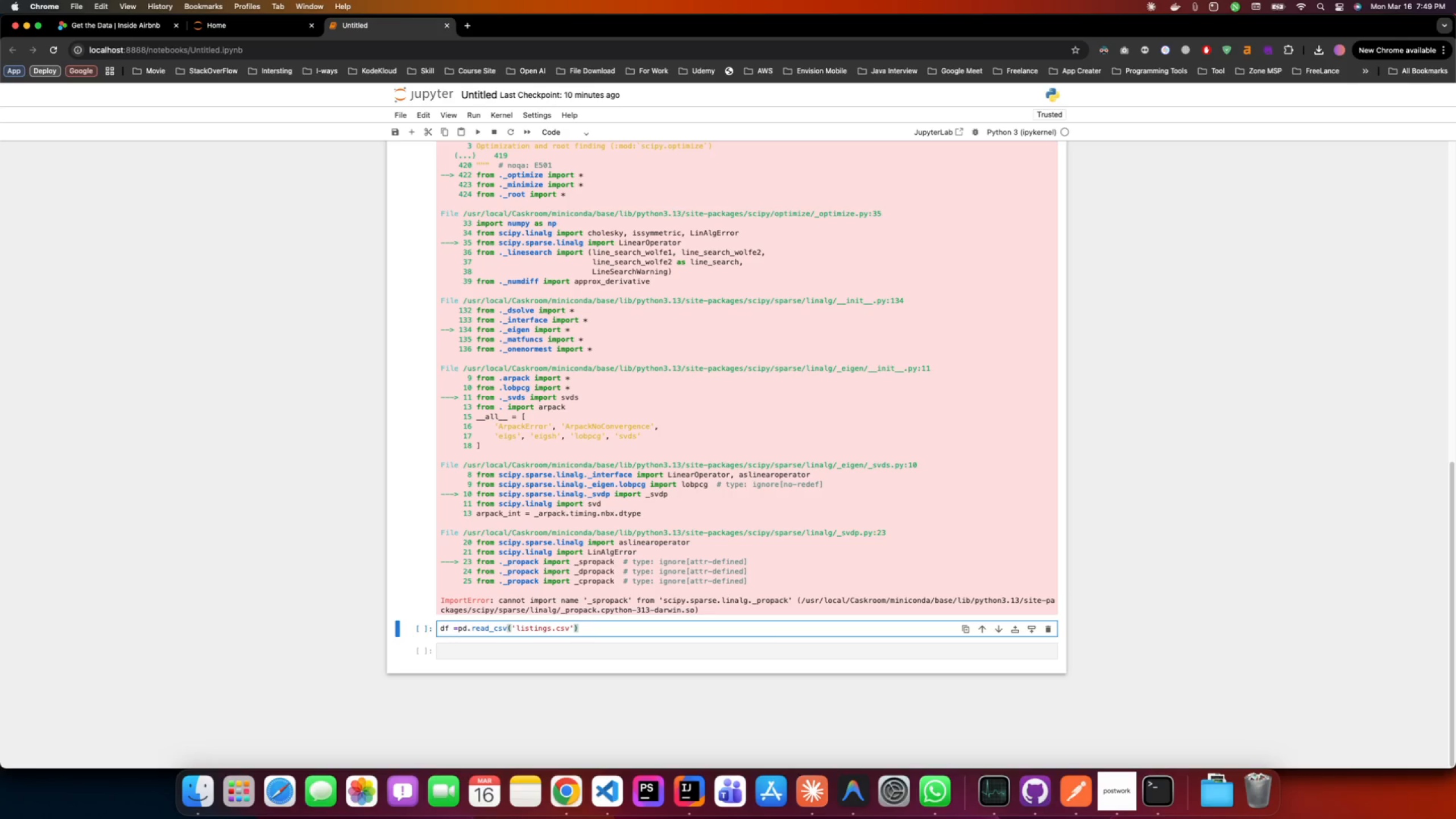 
key(ArrowLeft)
 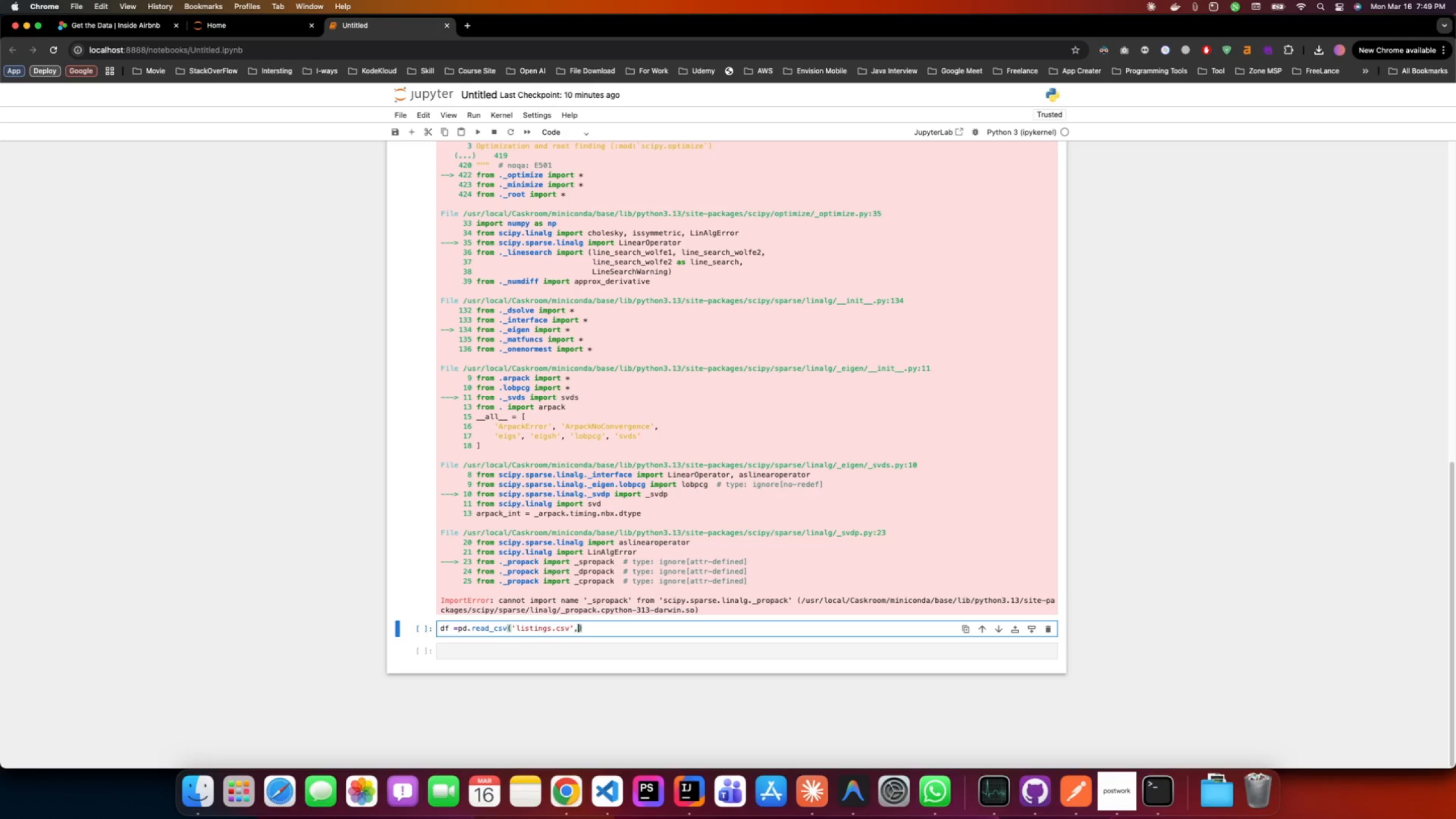 
type(,low_meory)
 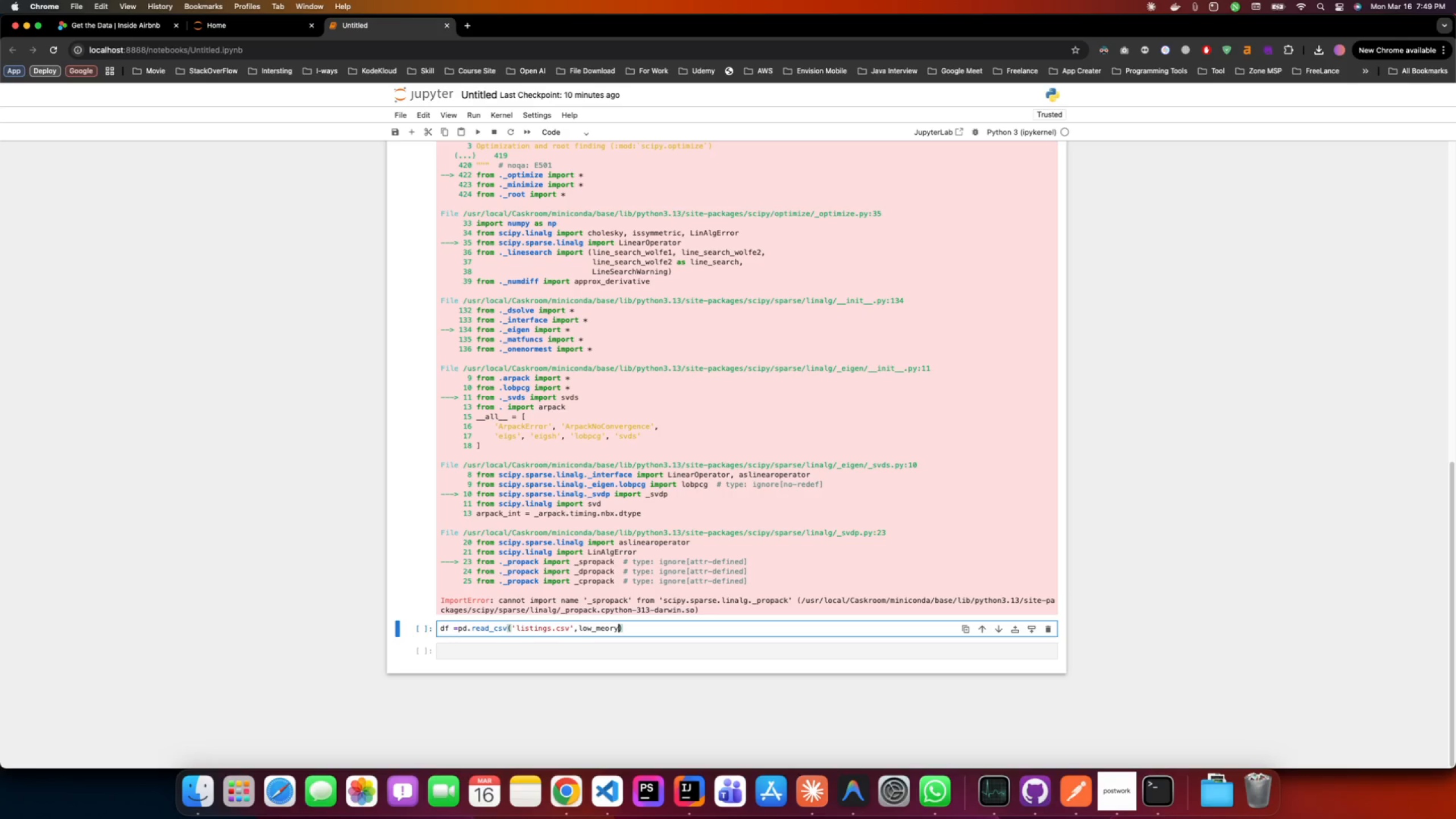 
key(ArrowLeft)
 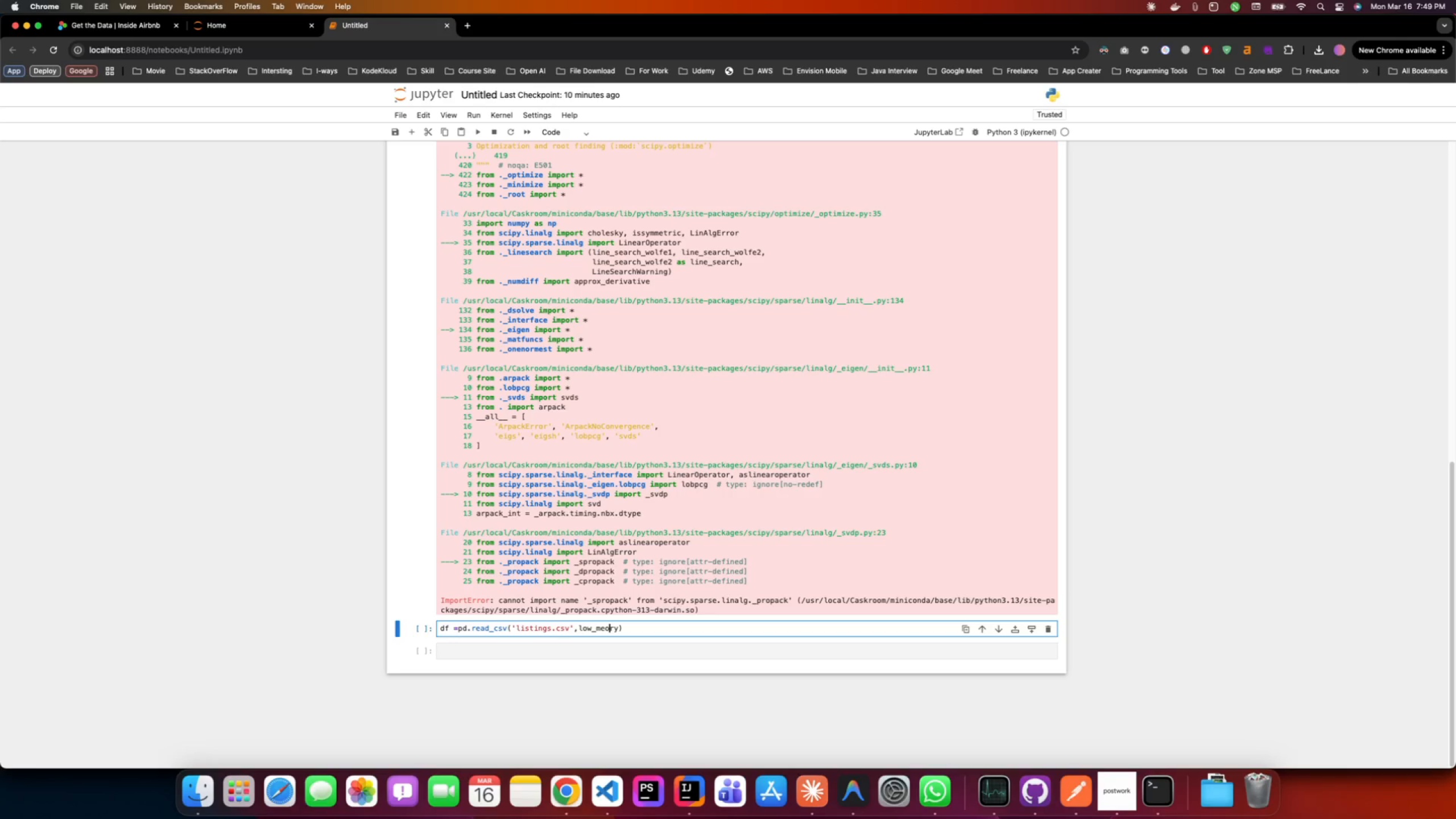 
key(ArrowLeft)
 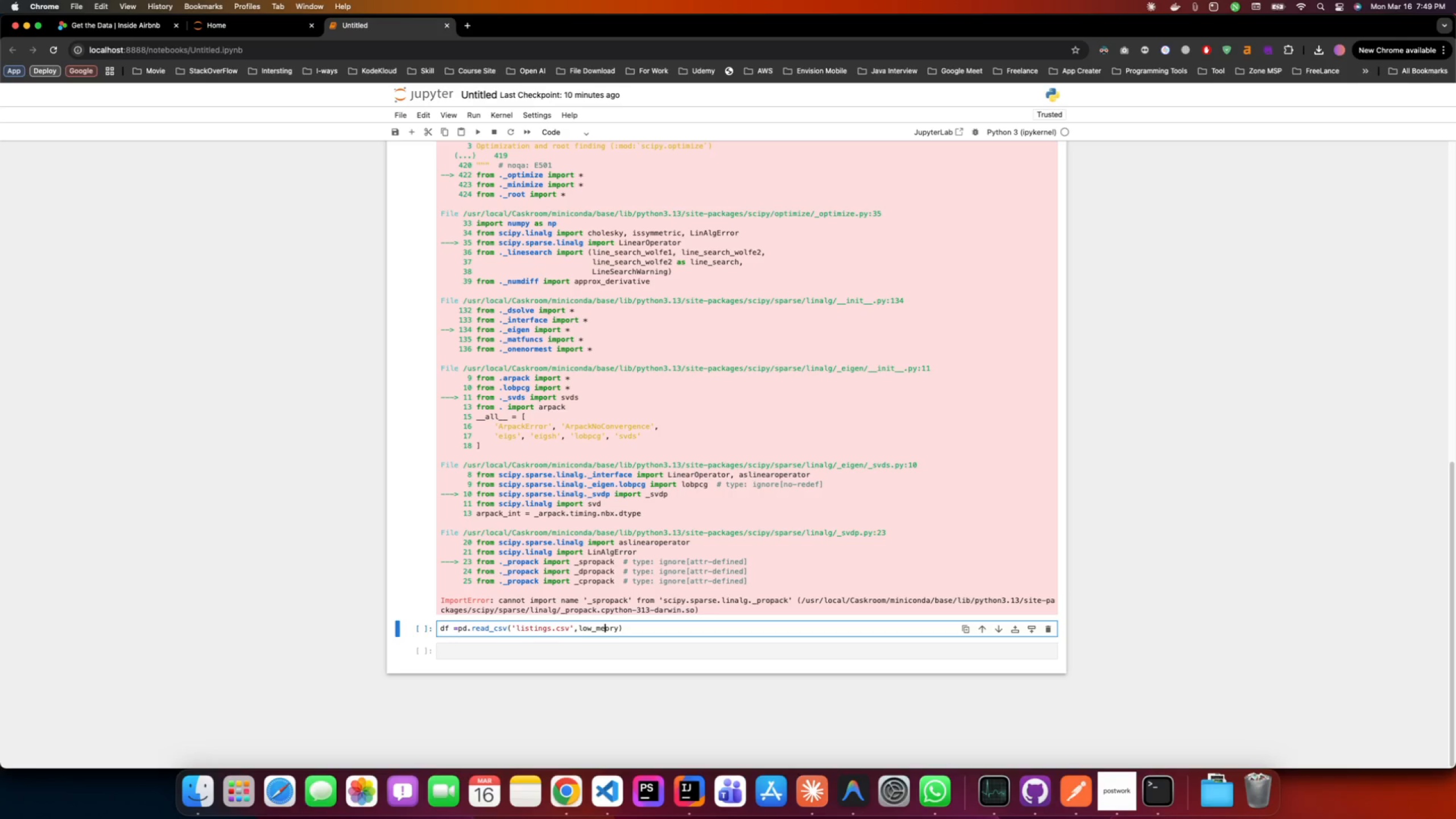 
key(ArrowLeft)
 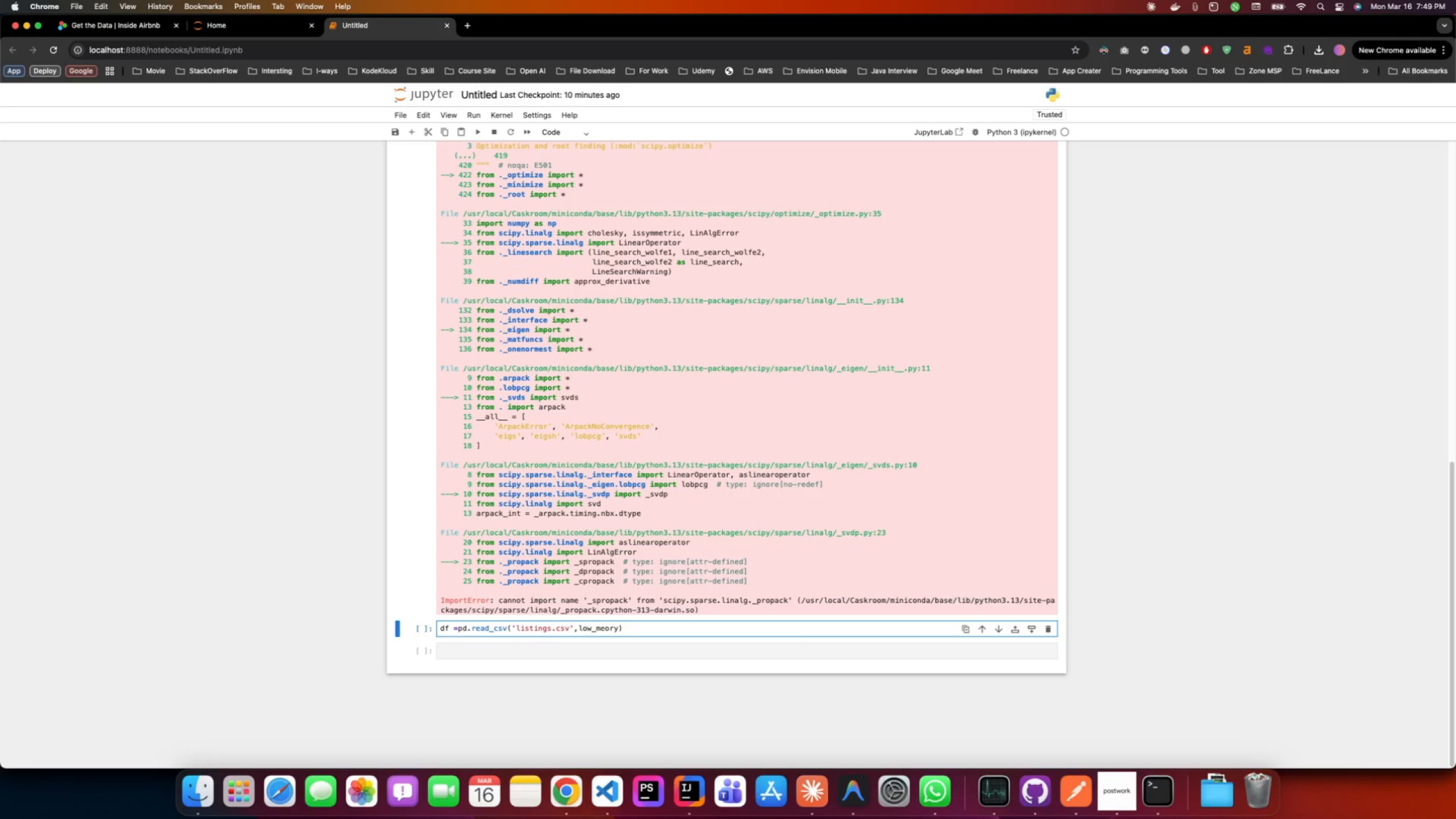 
key(M)
 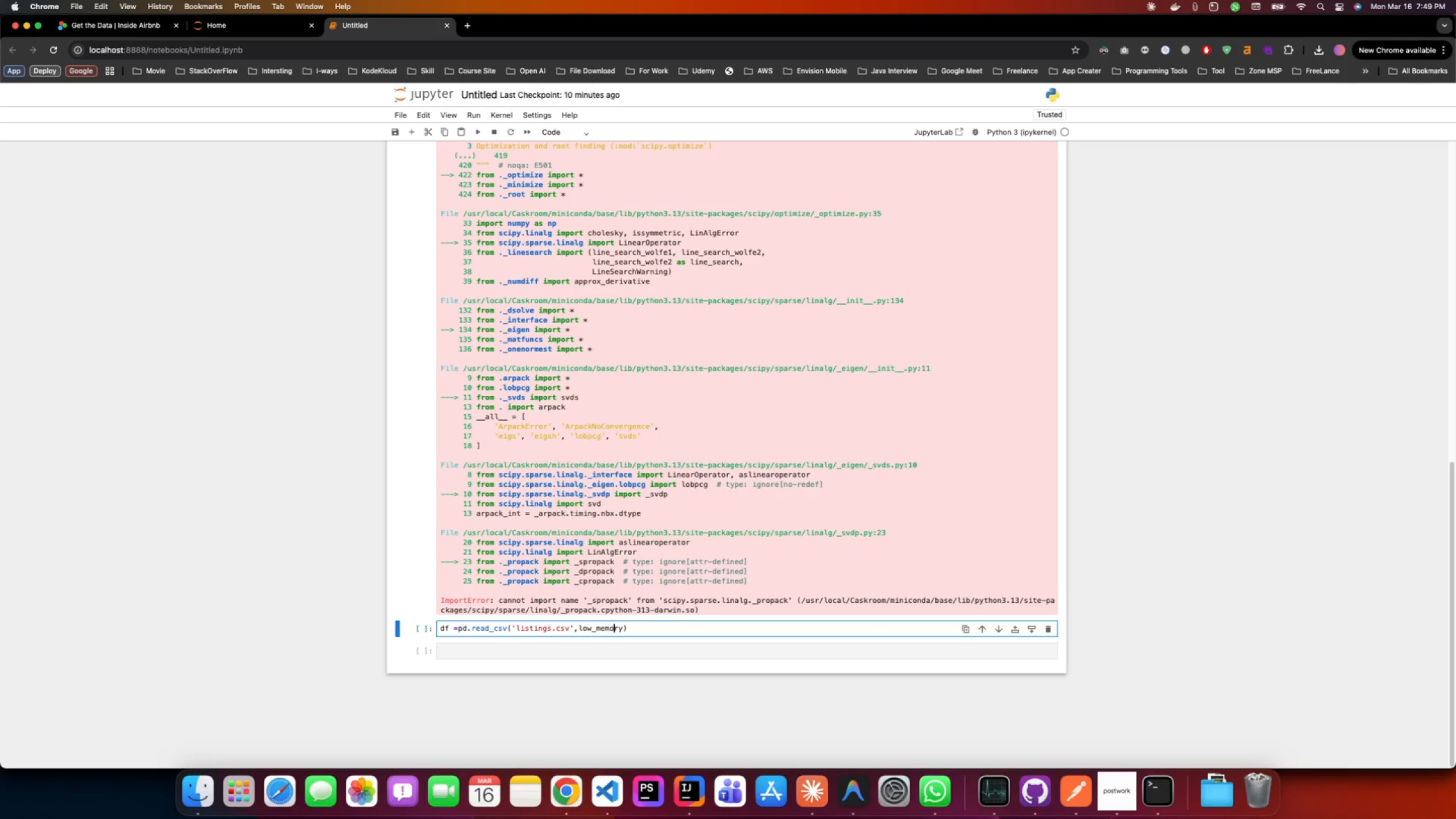 
key(ArrowRight)
 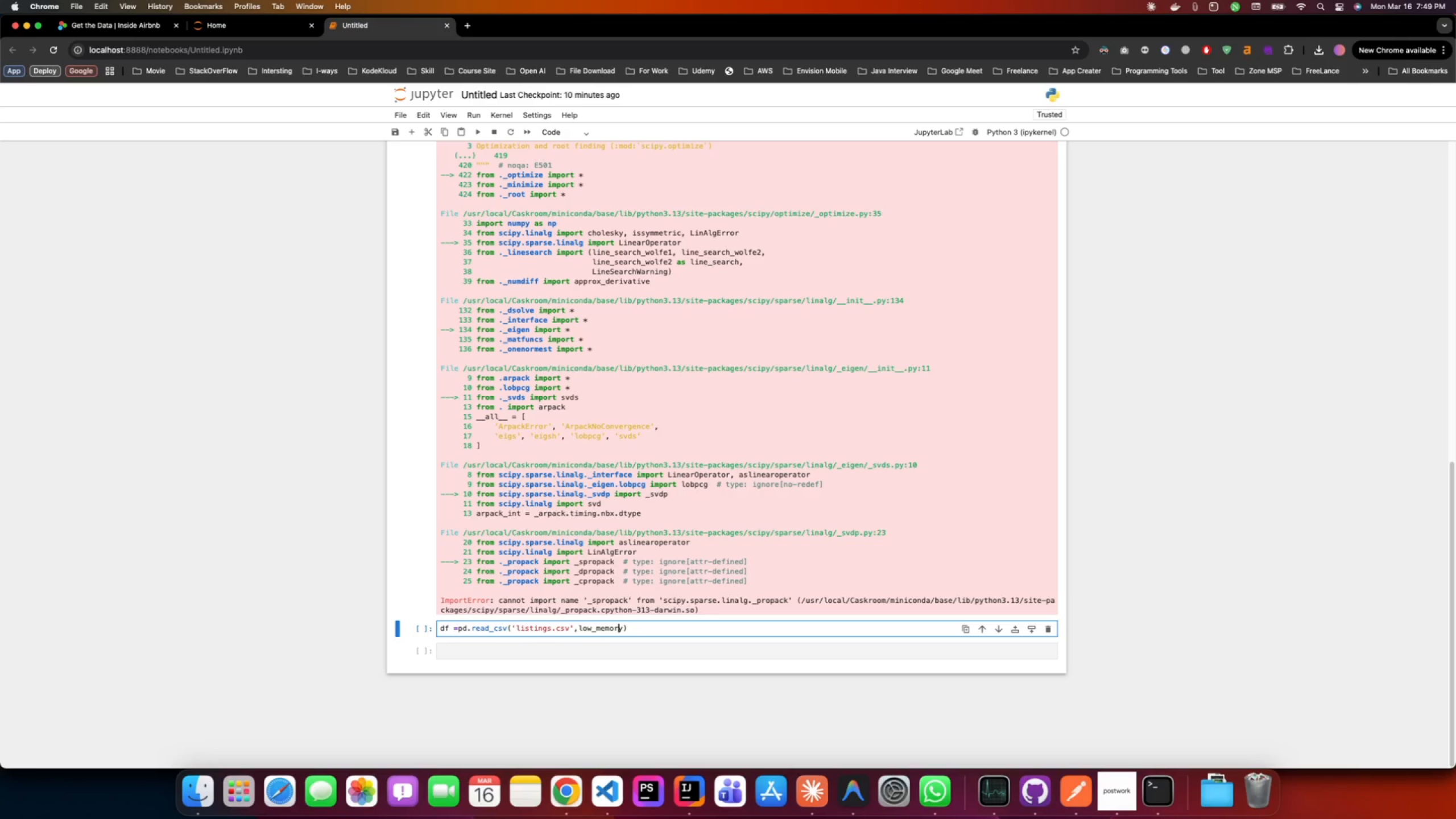 
key(ArrowRight)
 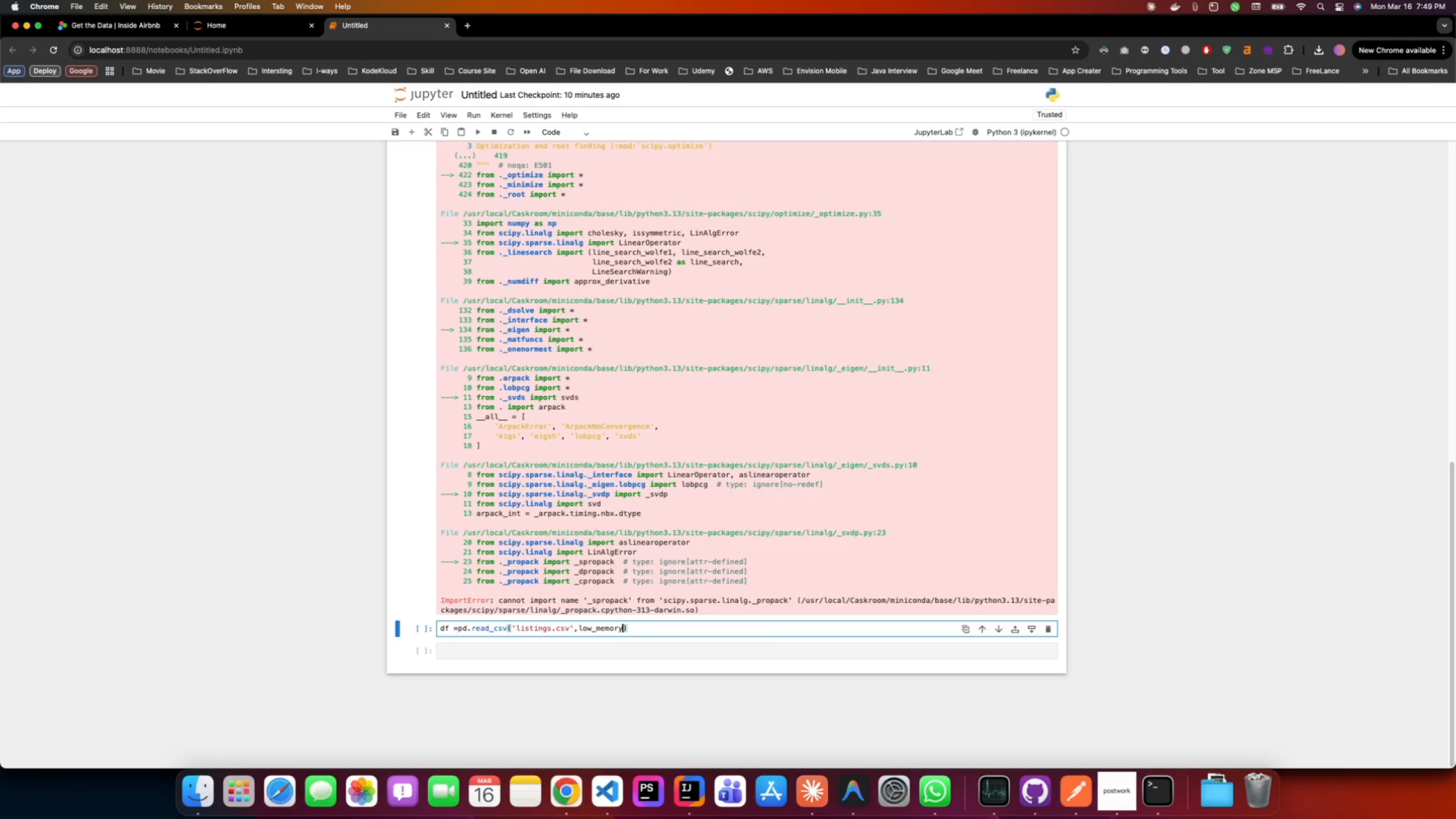 
key(ArrowRight)
 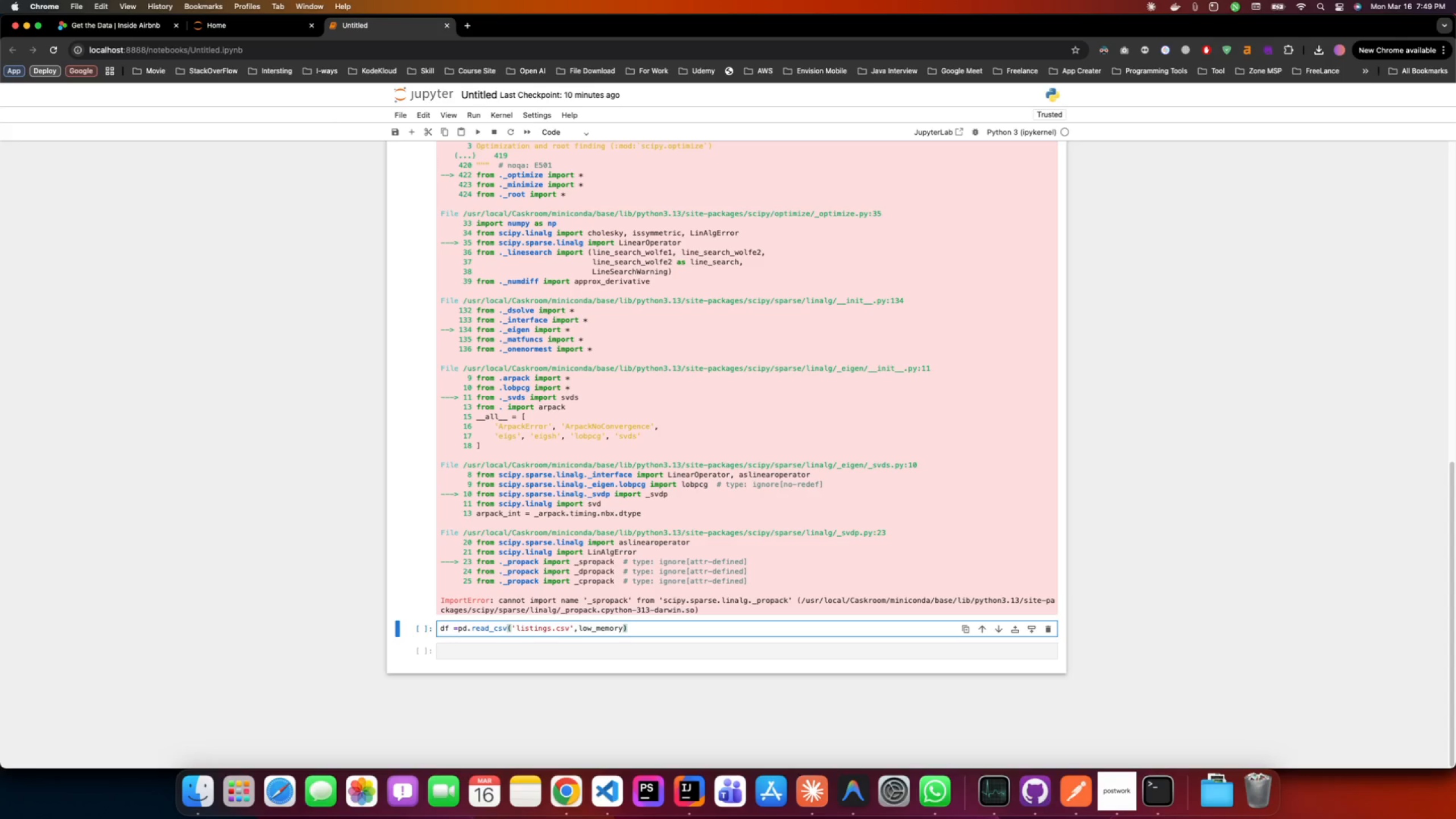 
type(=fla)
key(Backspace)
key(Backspace)
key(Backspace)
type(False)
 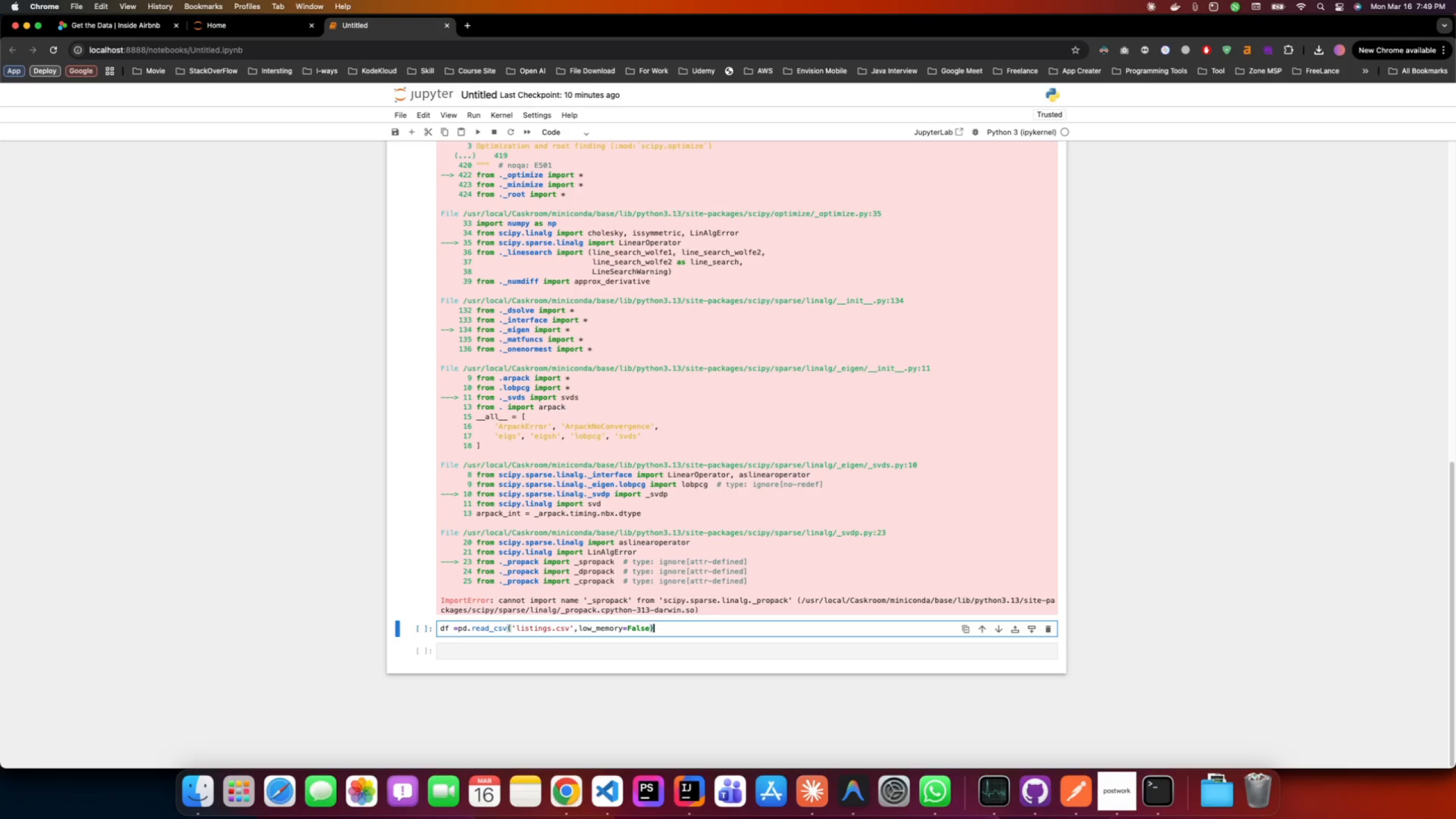 
key(ArrowRight)
 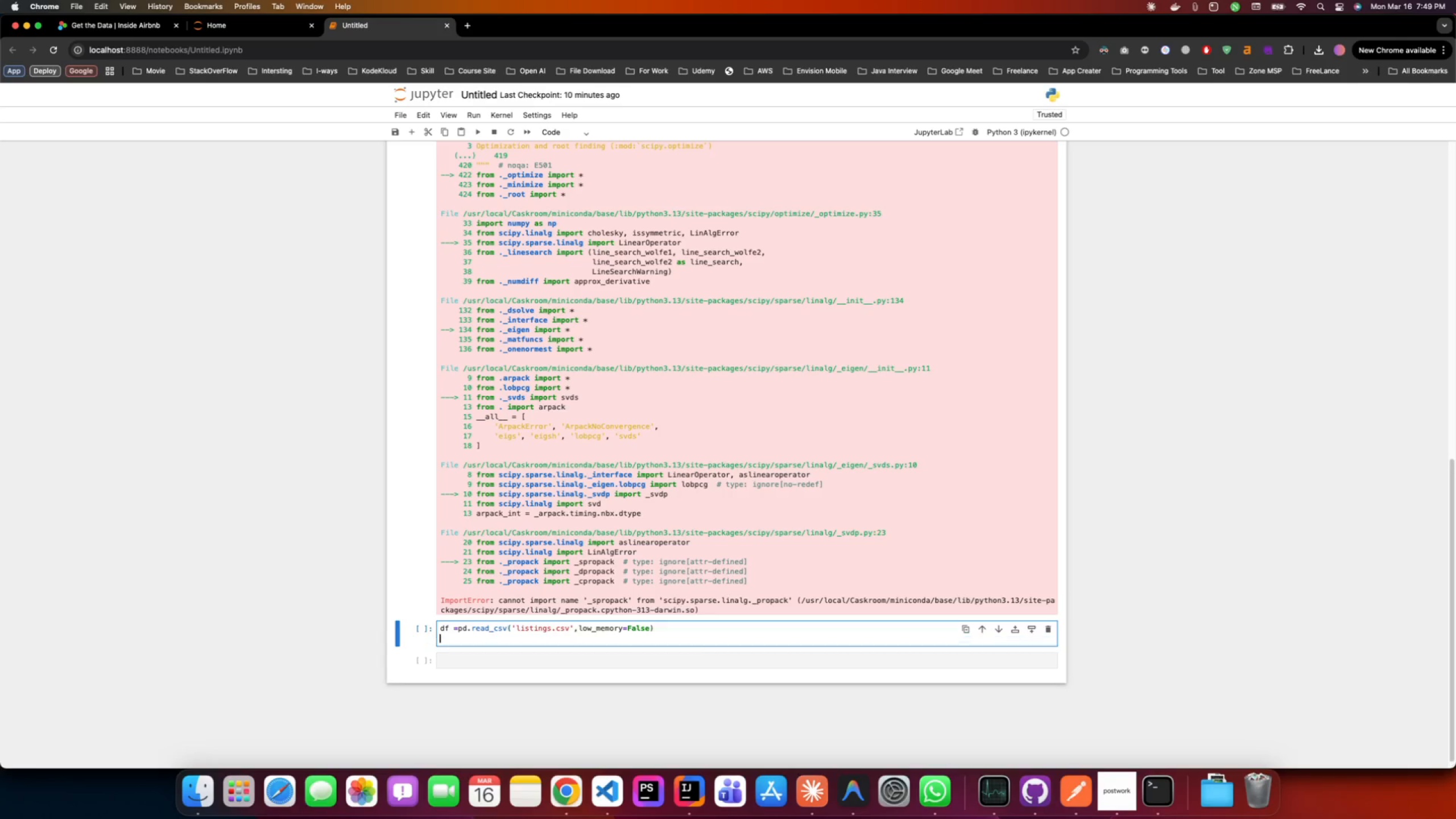 
key(Enter)
 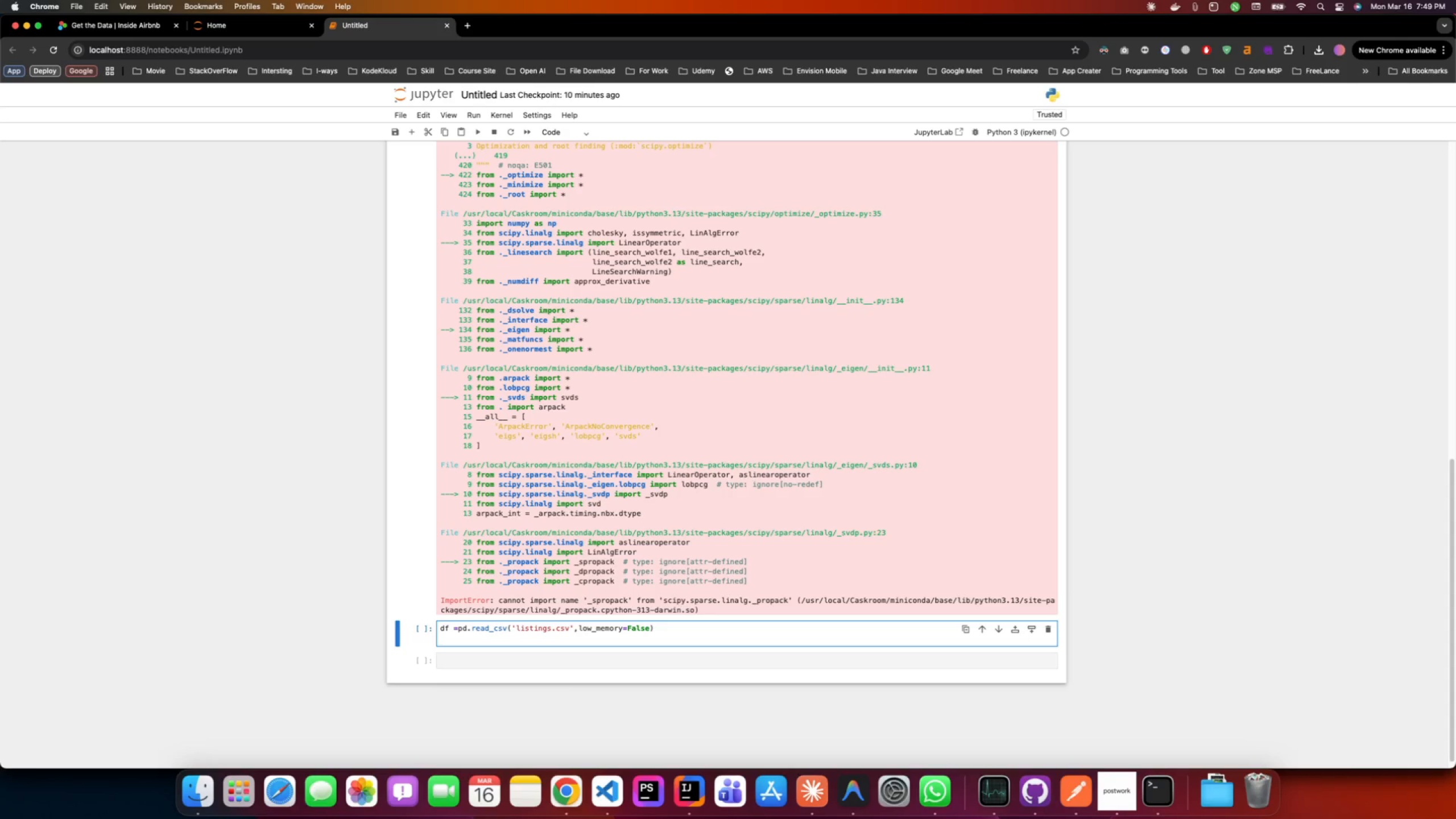 
key(Enter)
 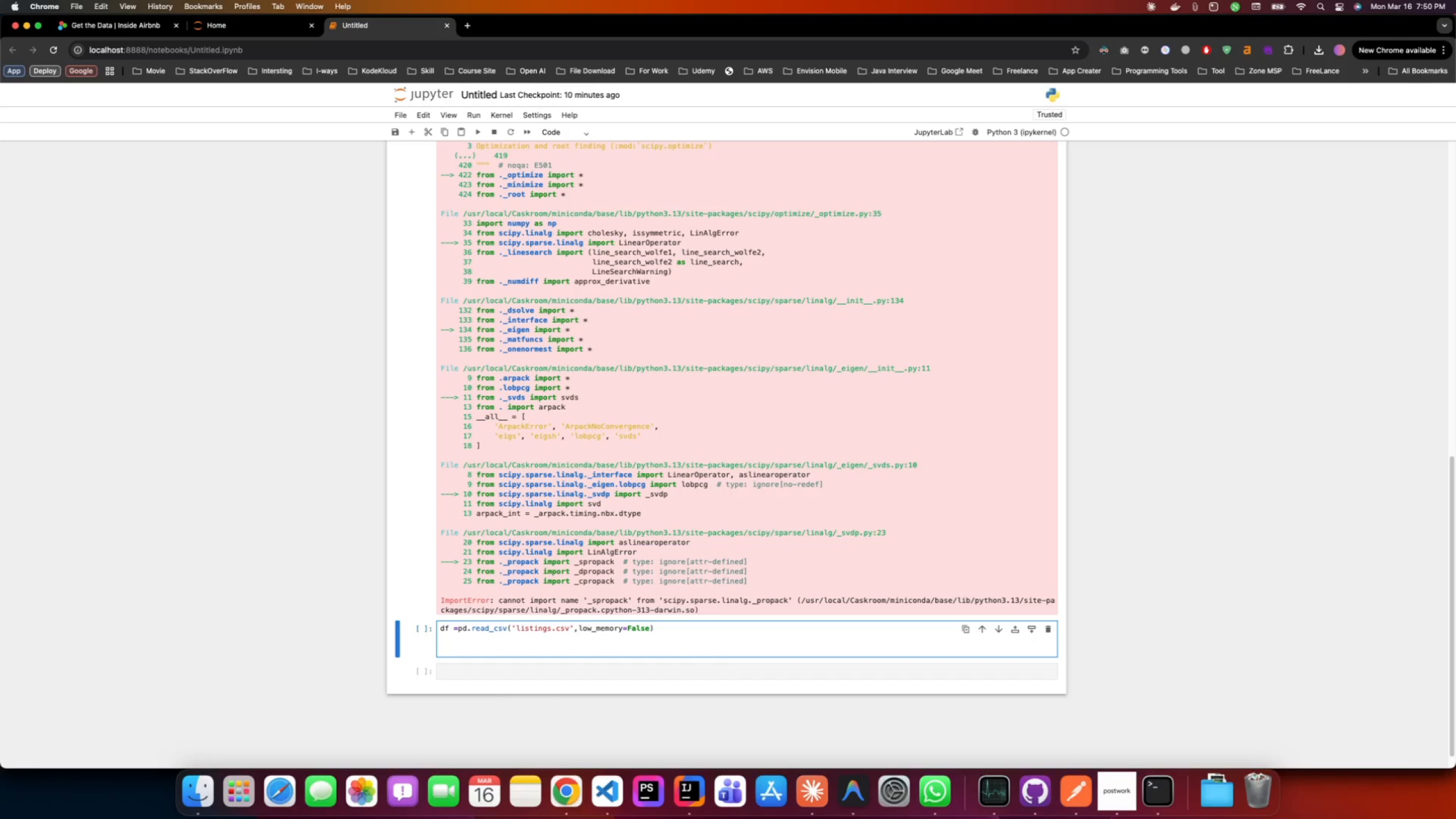 
type(prnt(f"Daase)
key(Backspace)
key(Backspace)
key(Backspace)
key(Backspace)
type(atsset Shape; {dg)
key(Backspace)
type(f.shape]0)
key(Backspace)
key(Backspace)
type([0]] rowd)
key(Backspace)
type(s *[)
key(Backspace)
type({df.shape[1]} columnb)
key(Backspace)
type(s"_)
key(Backspace)
type())
 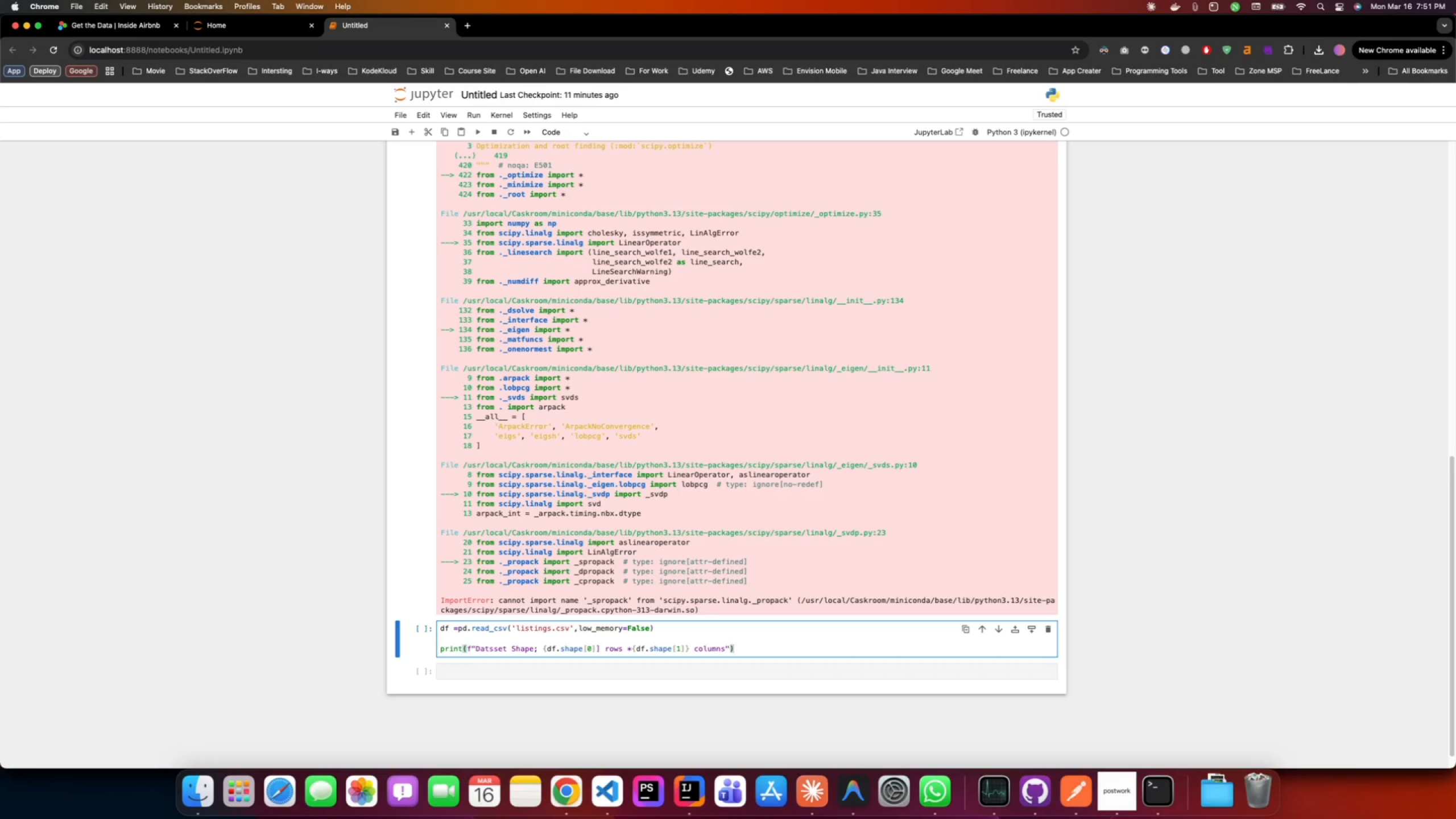 
key(Enter)
 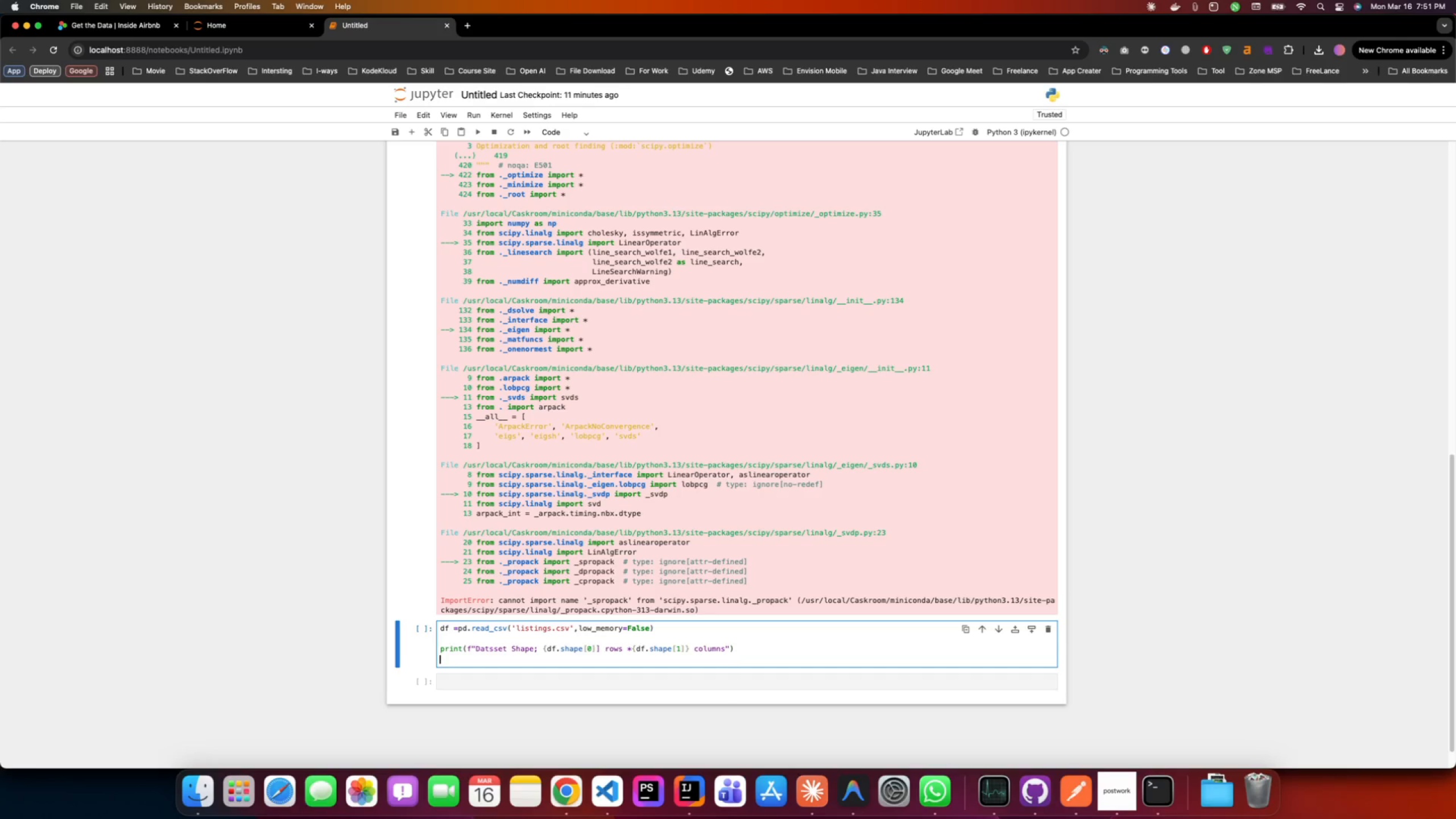 
type(print()
 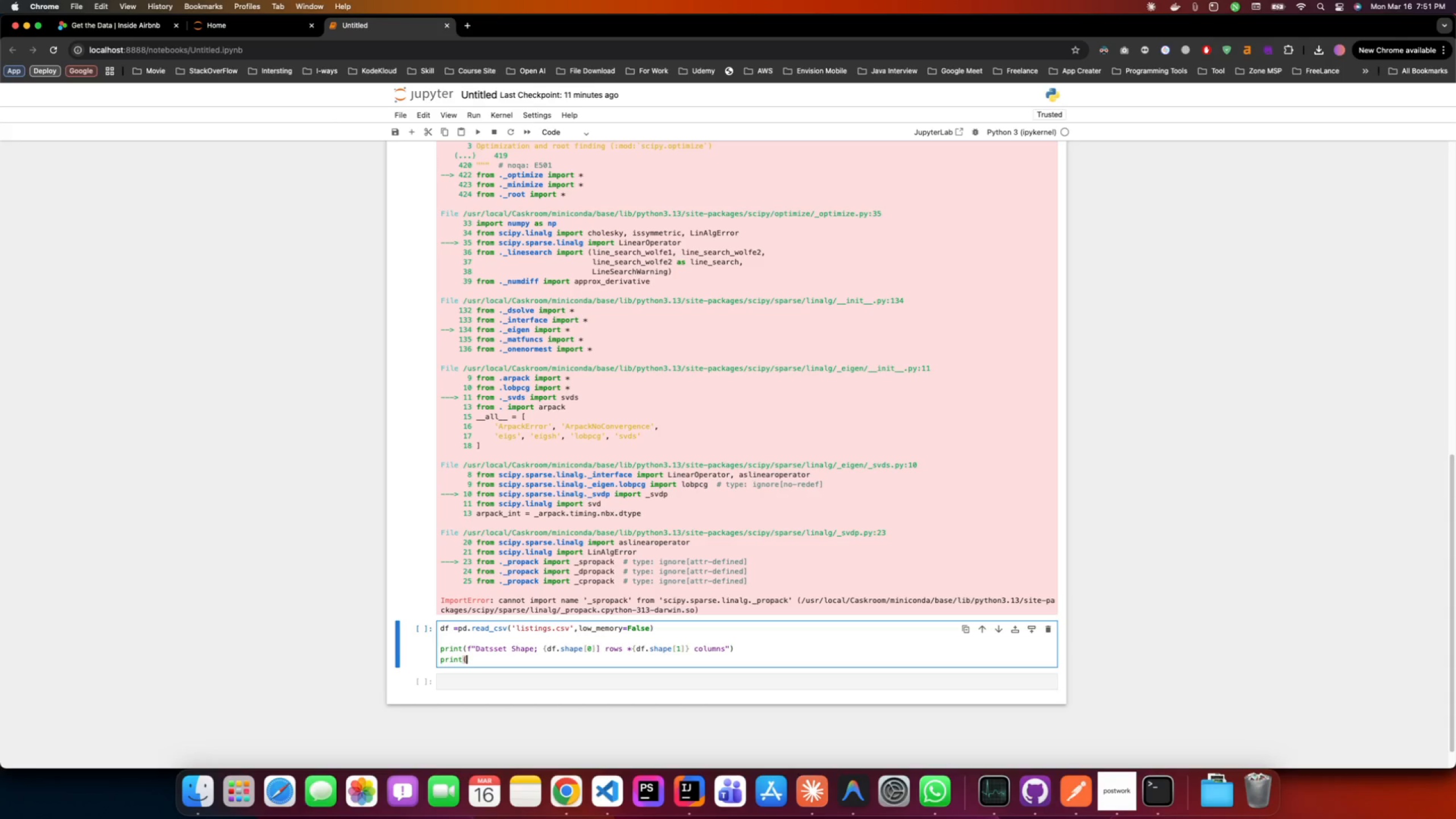 
wait(5.58)
 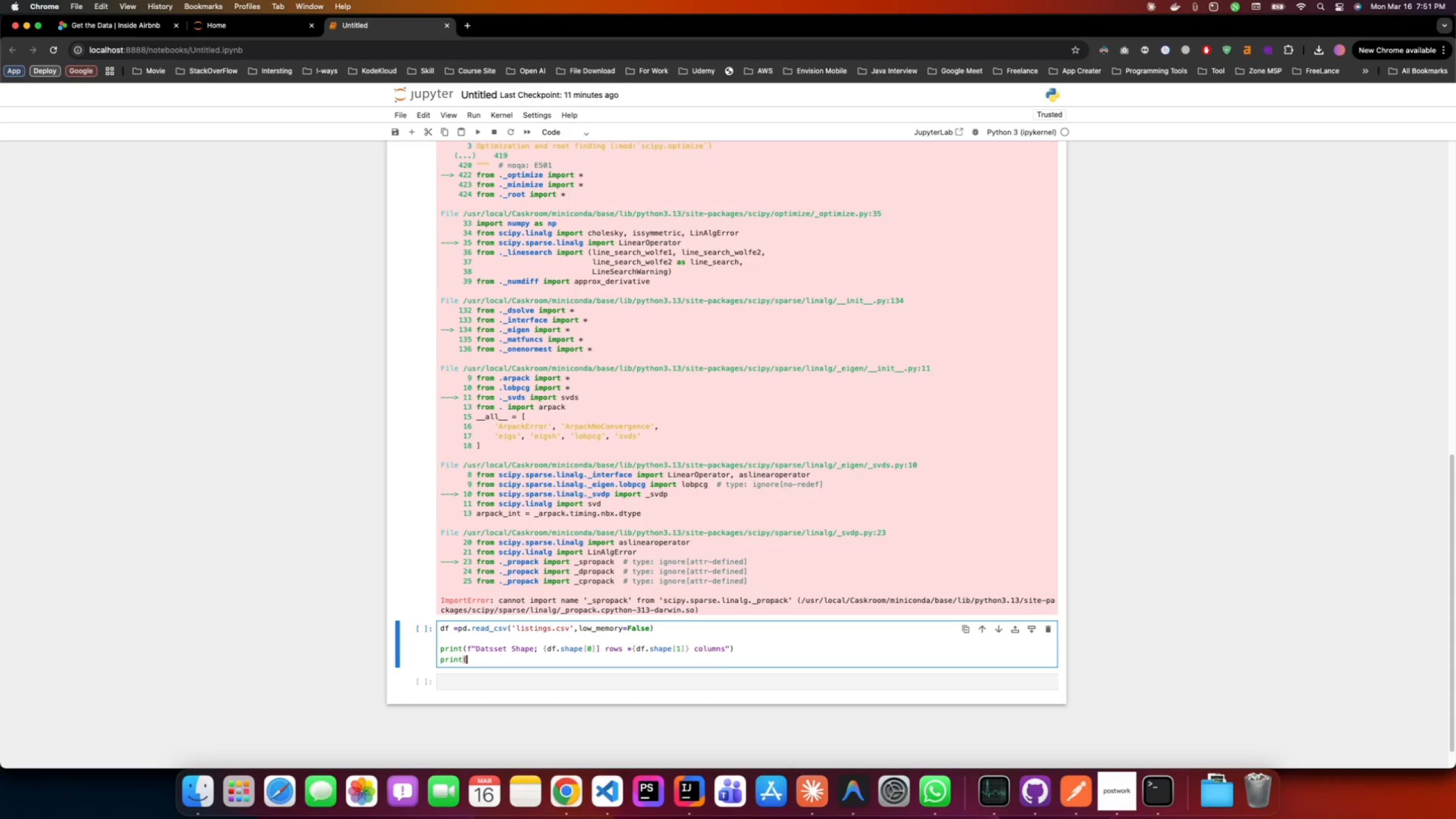 
key(F)
 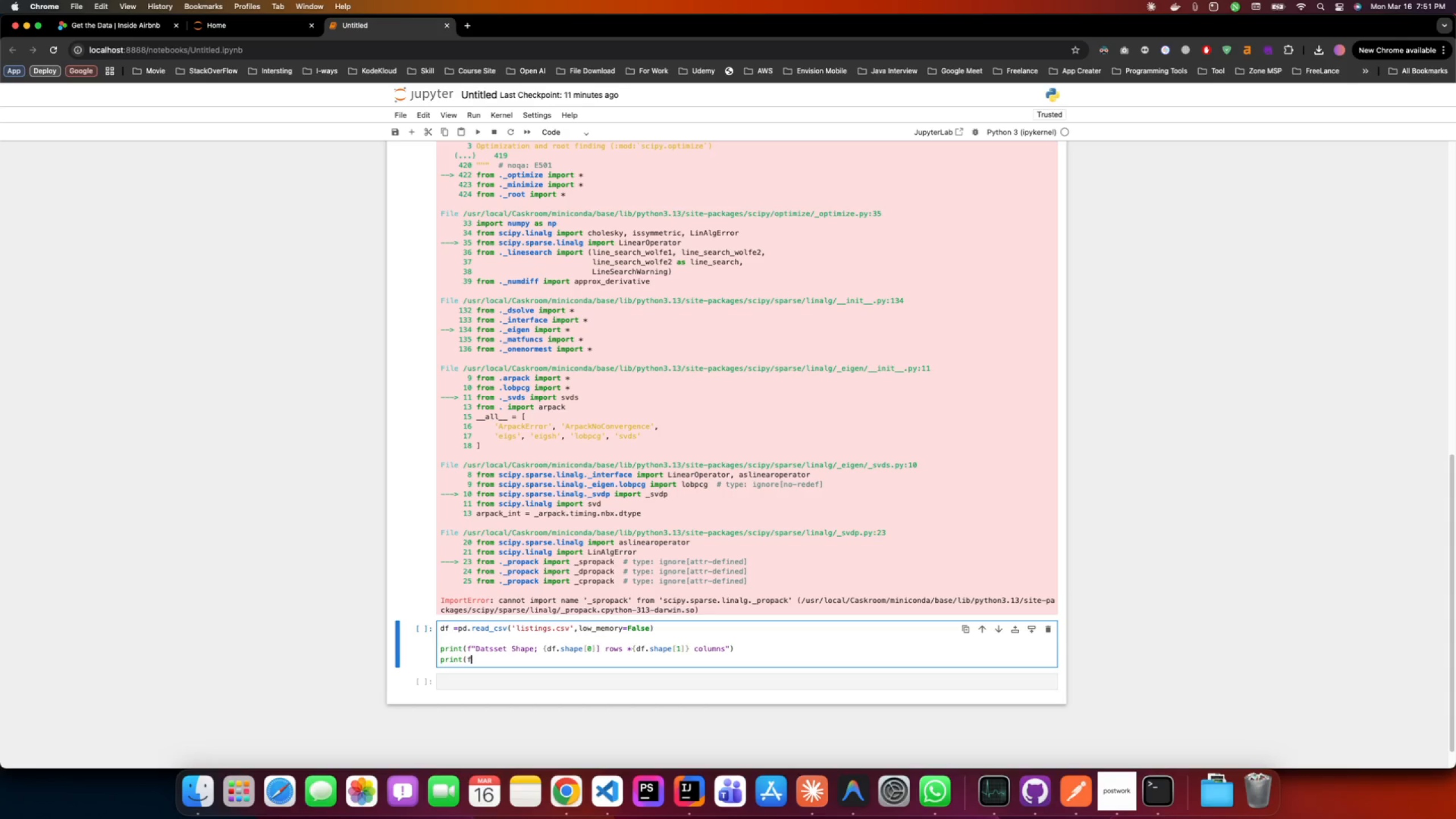 
key(Quote)
 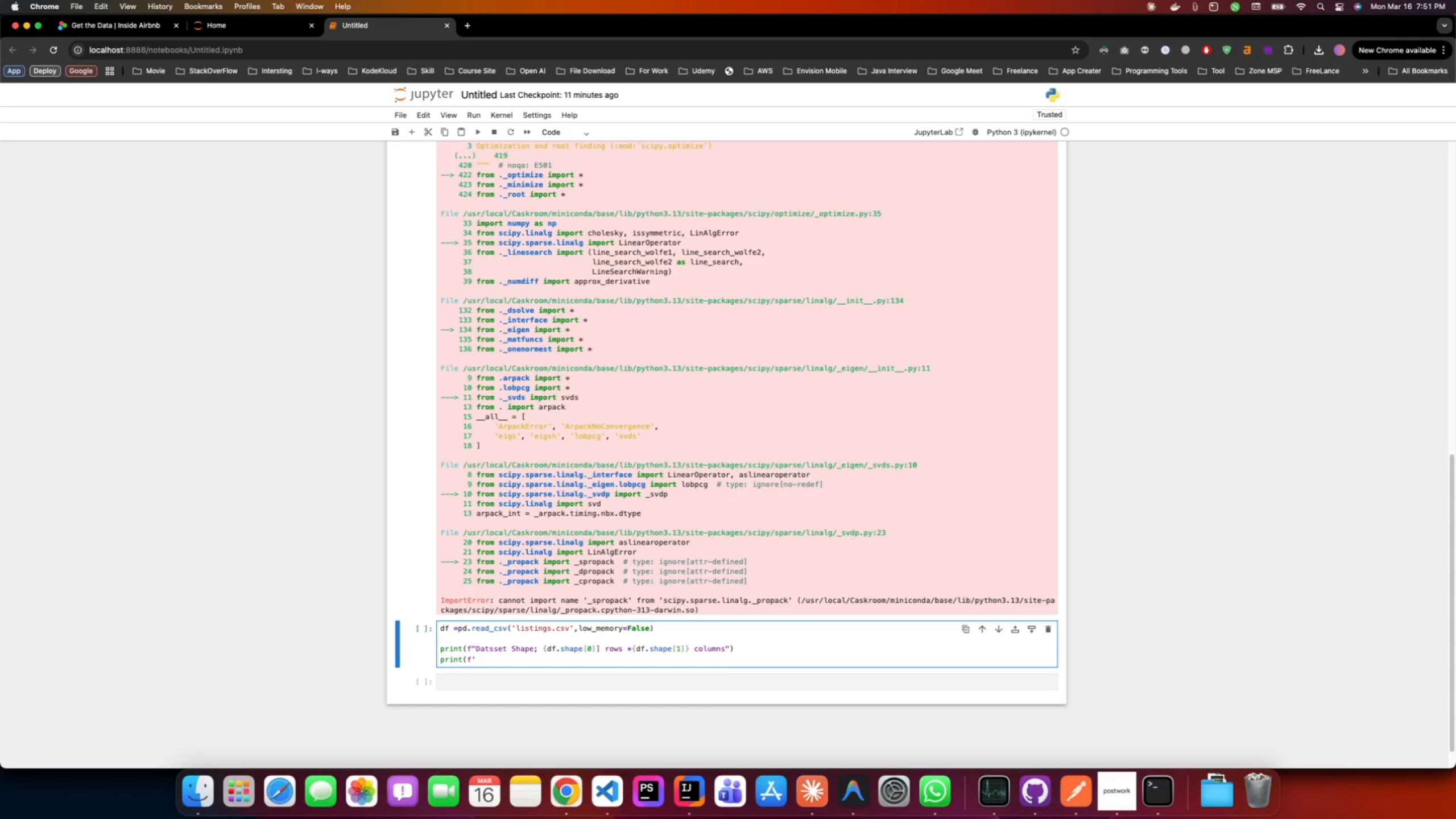 
key(Backslash)
 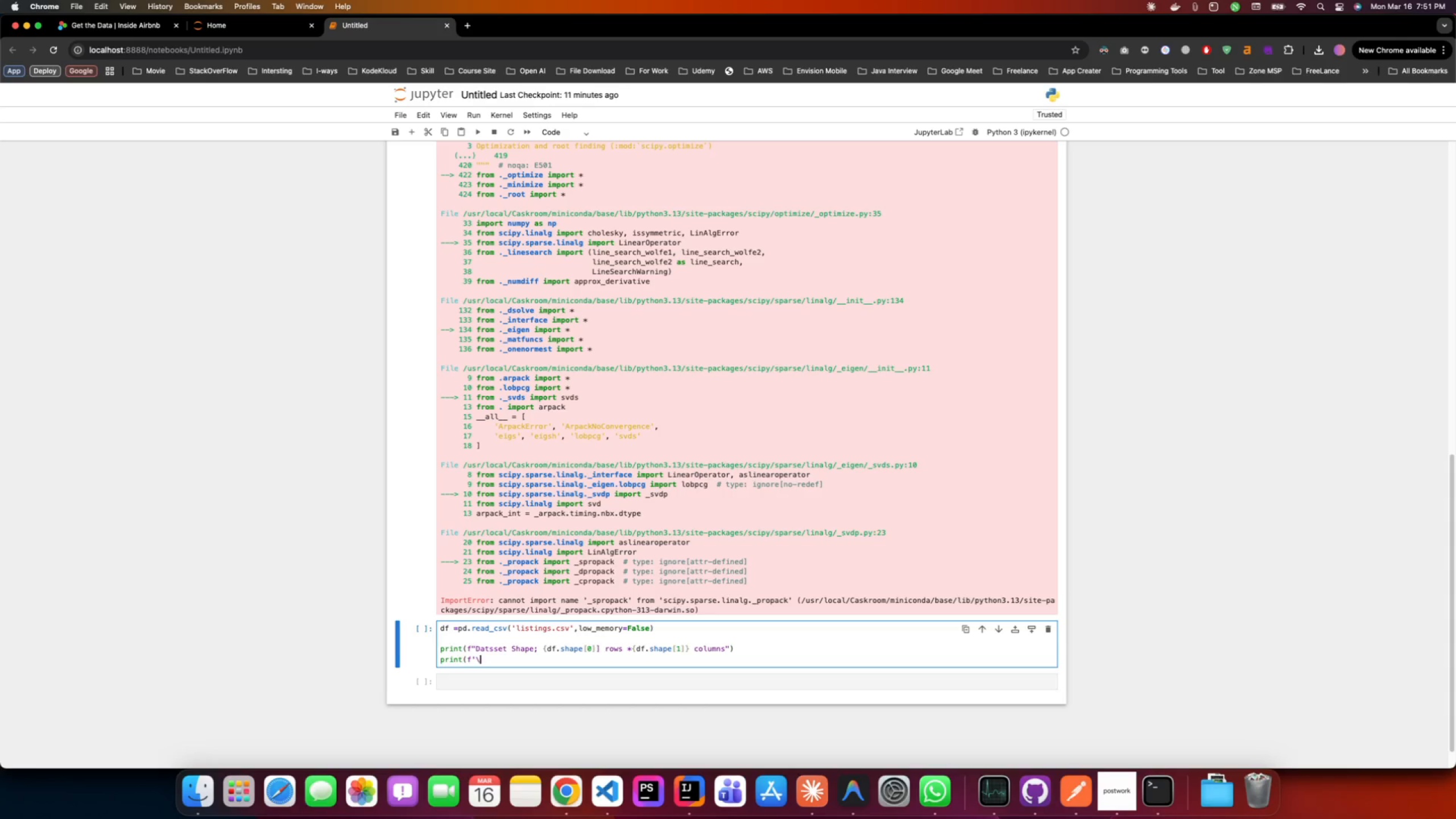 
key(N)
 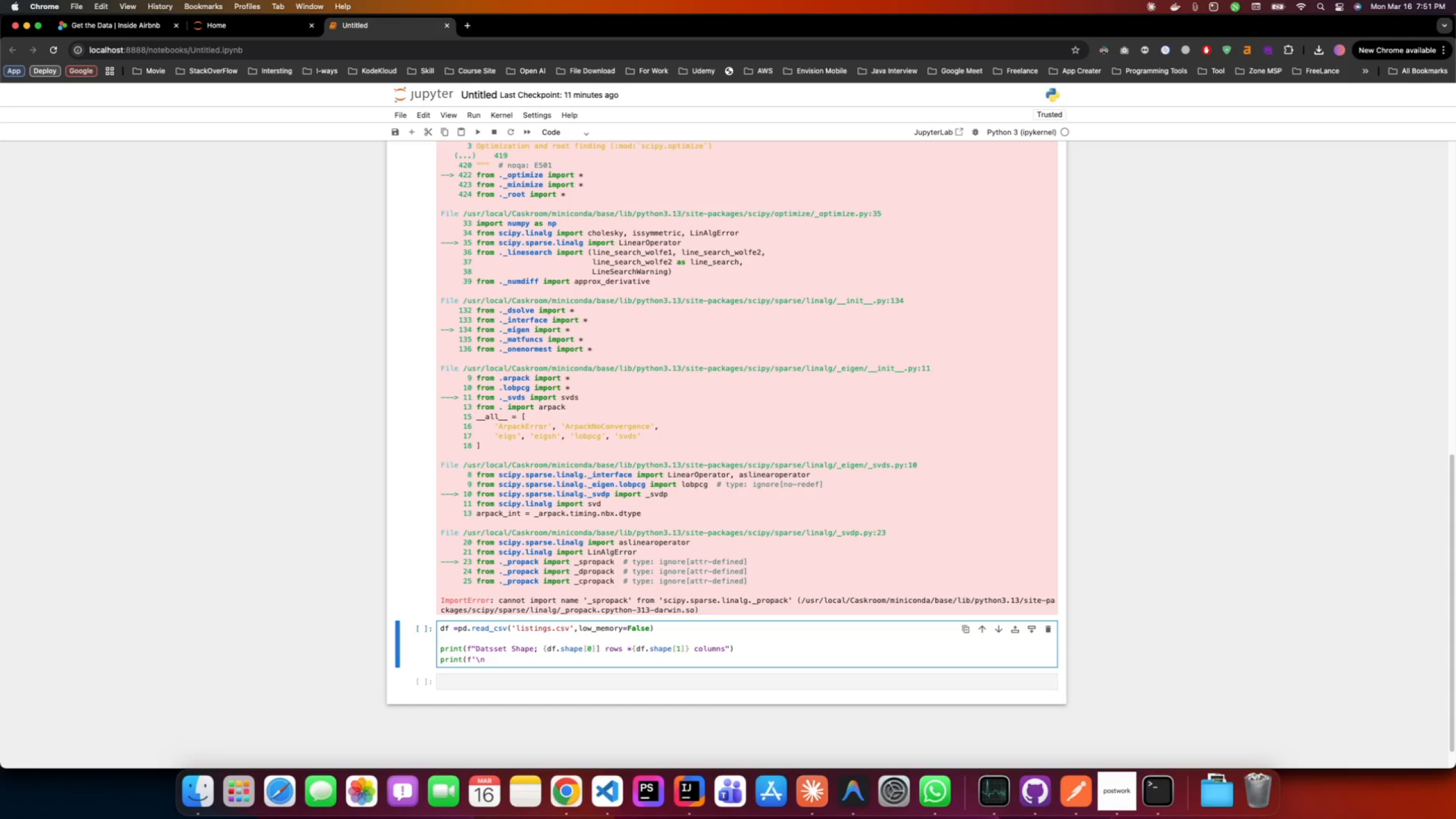 
key(Shift+BracketLeft)
 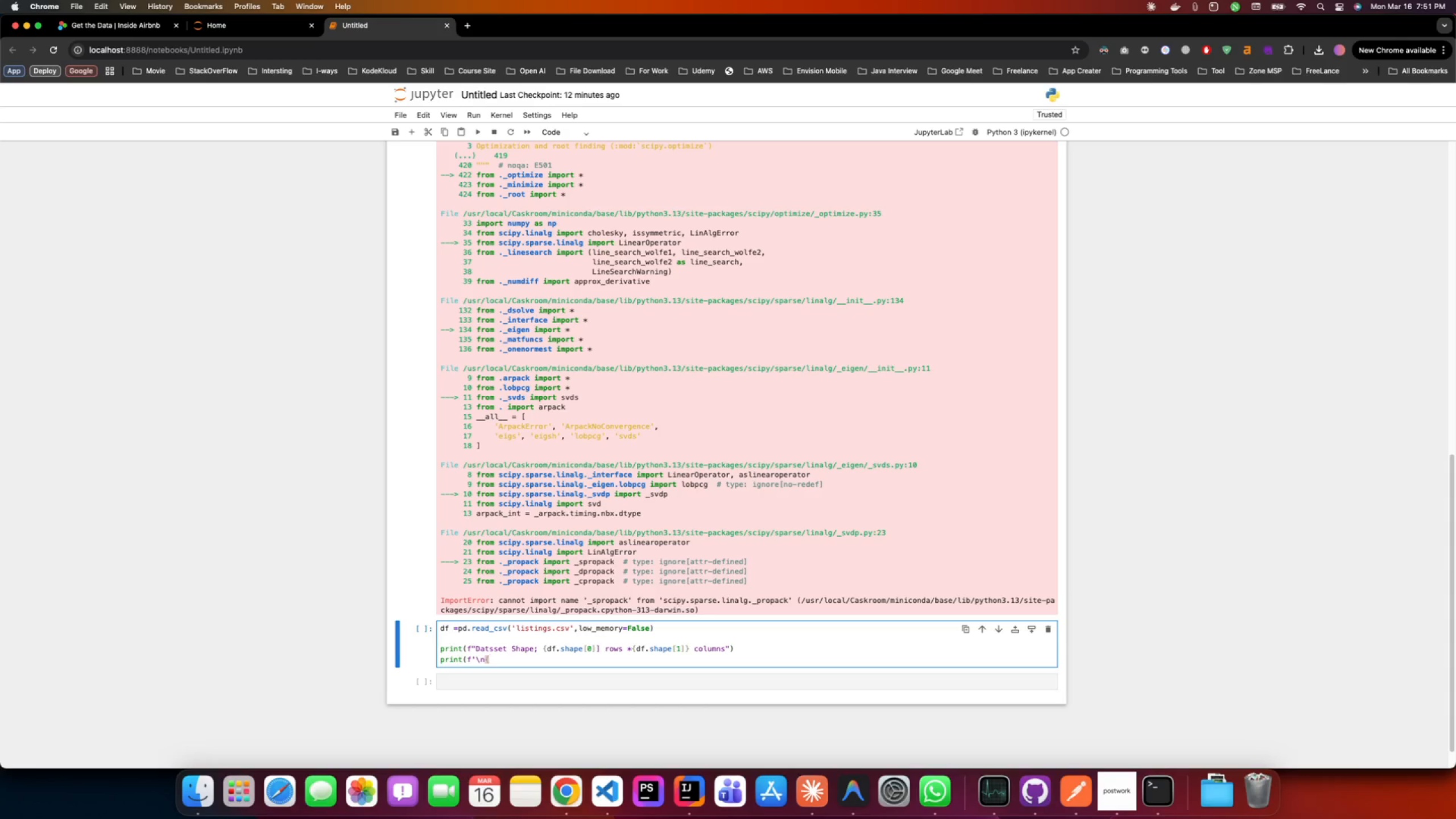 
key(Quote)
 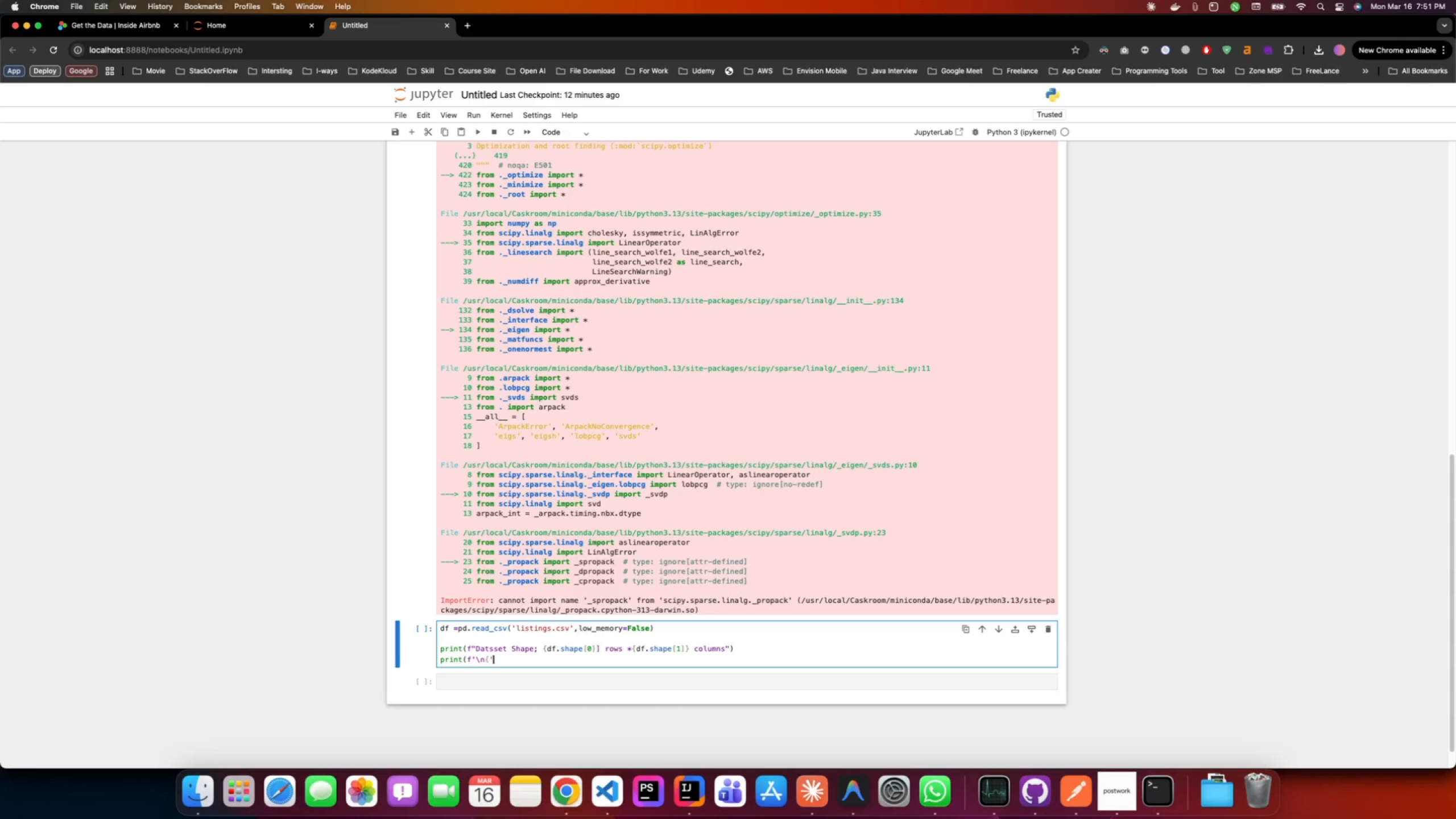 
key(Equal)
 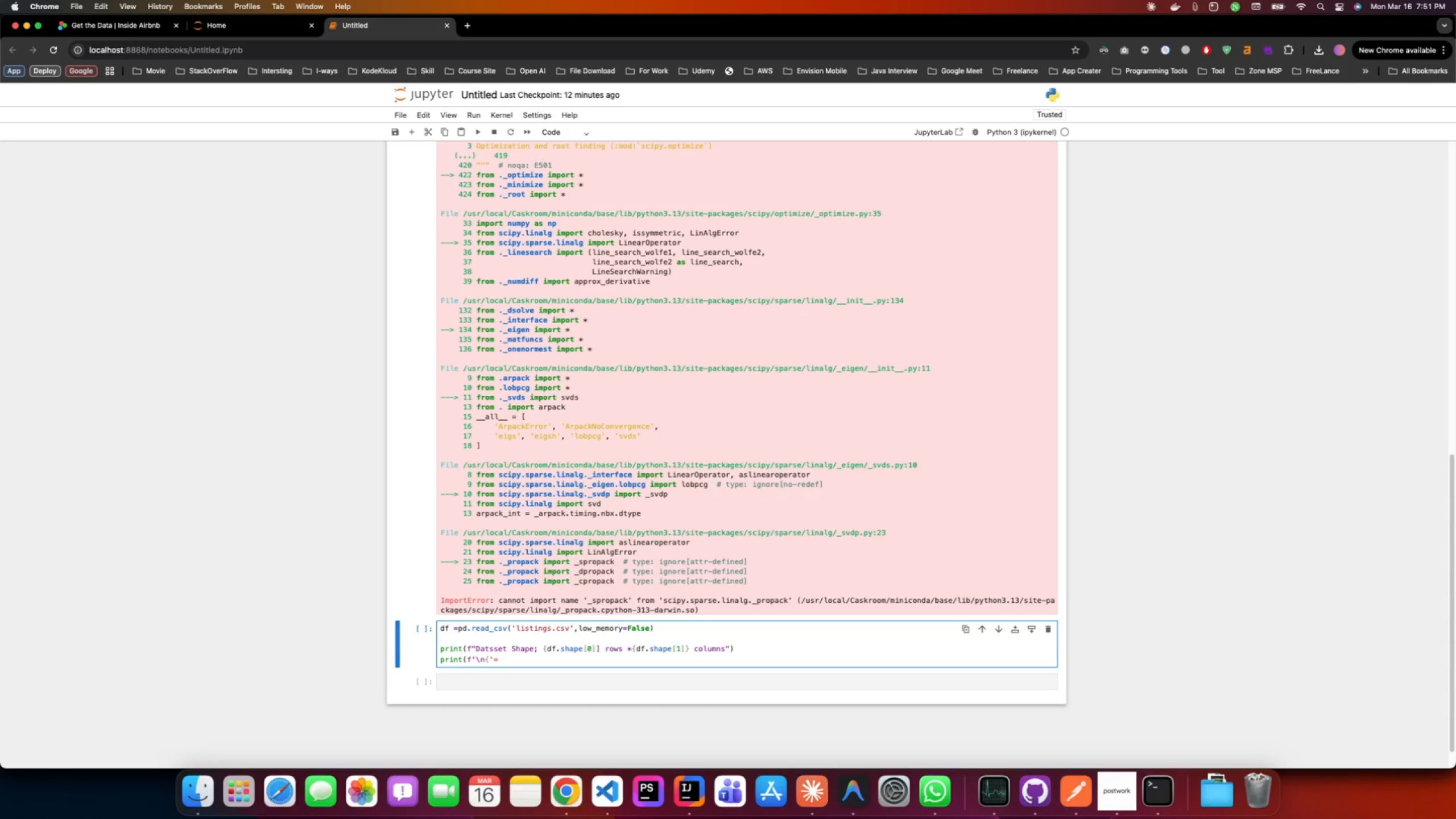 
key(Quote)
 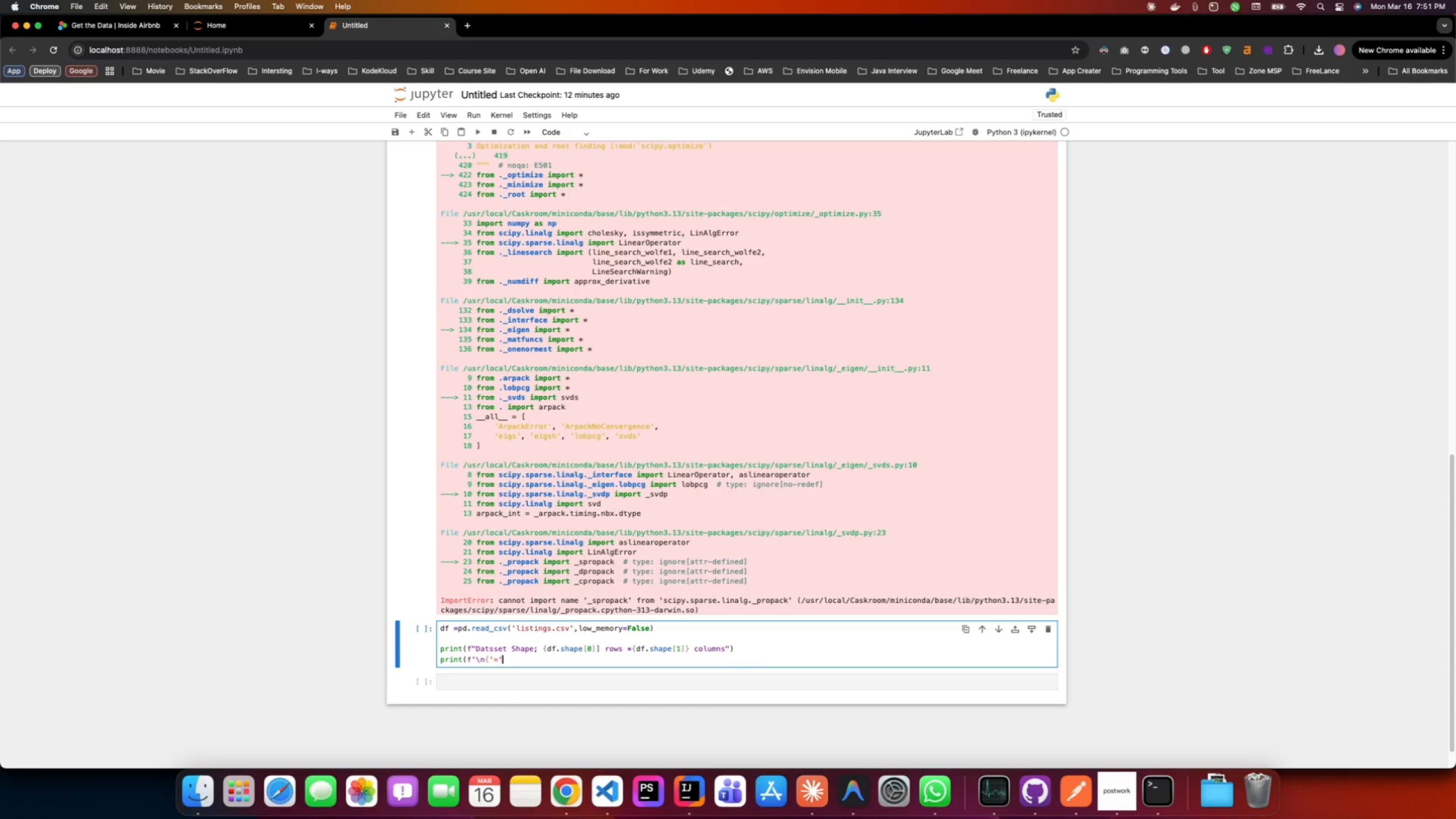 
wait(5.15)
 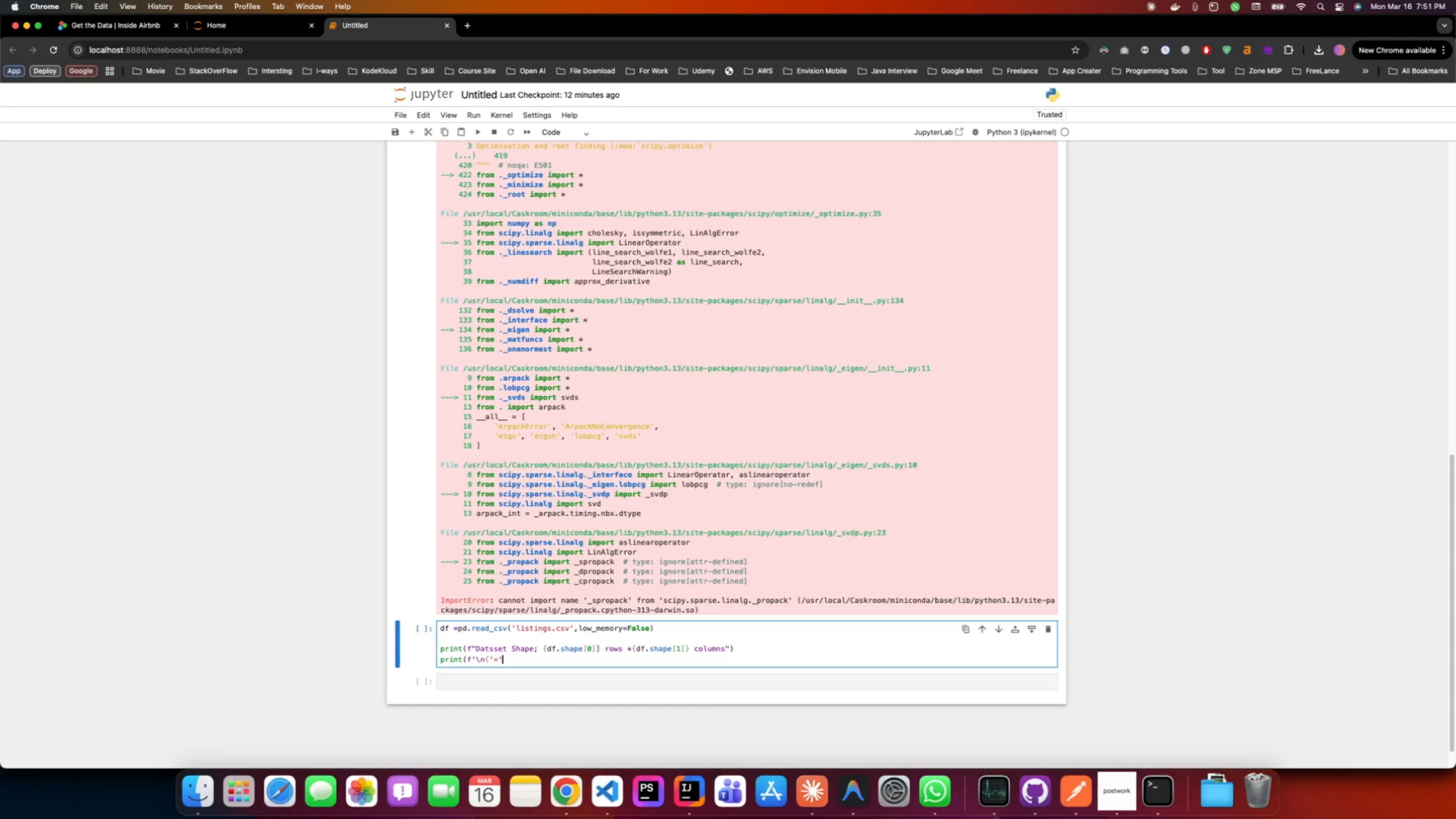 
type(*60"))
 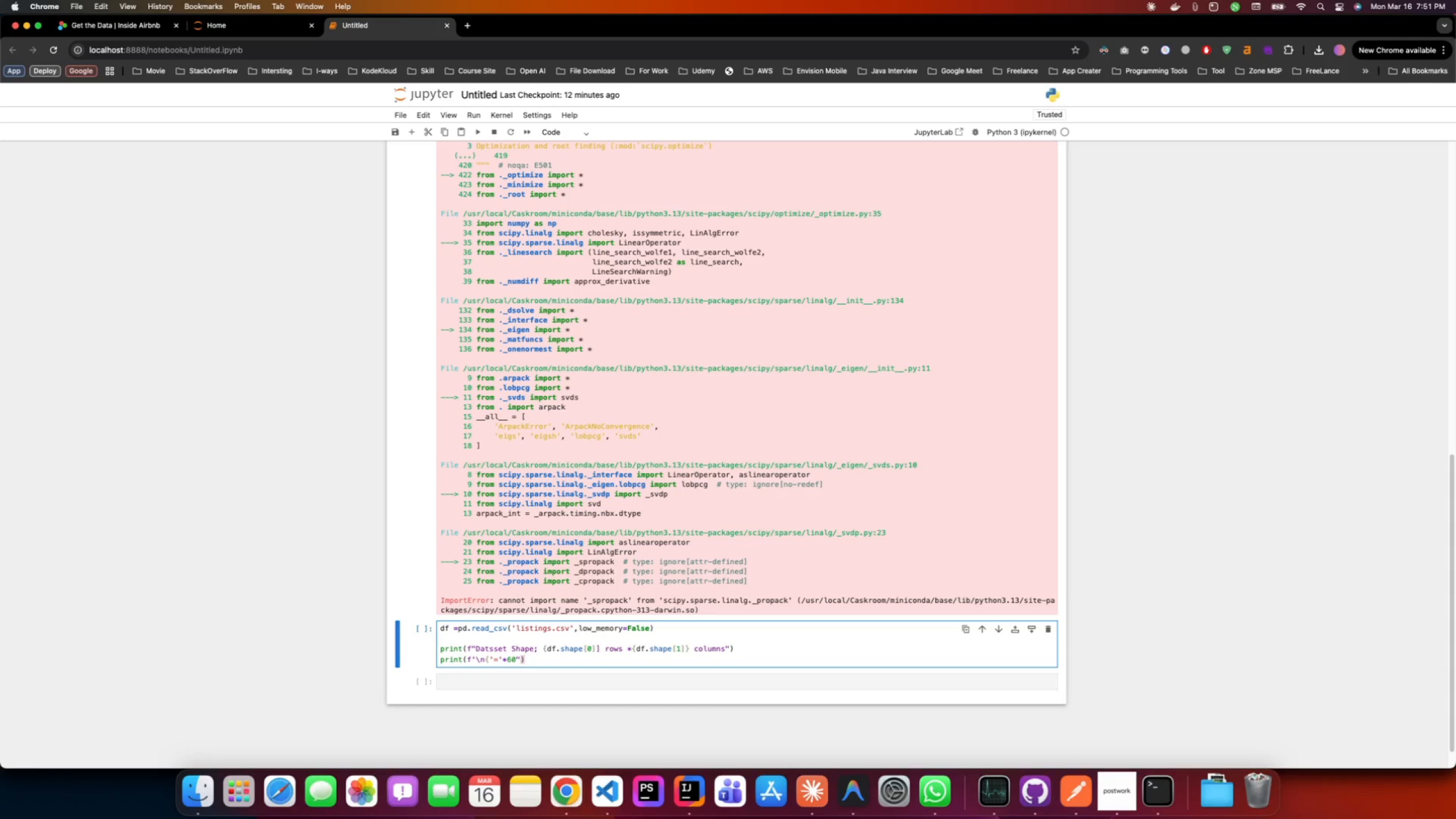 
key(Enter)
 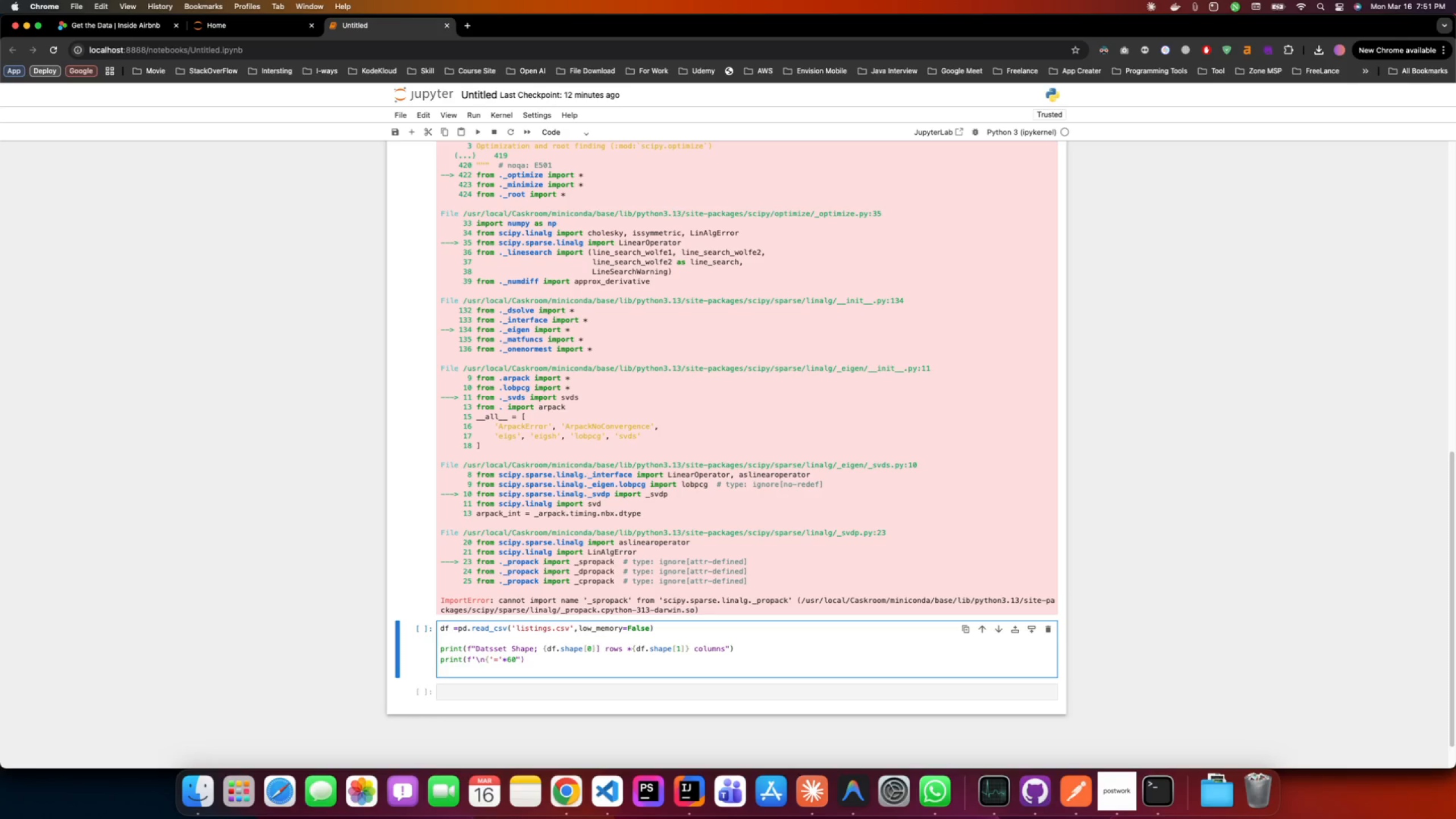 
type(print(First)
 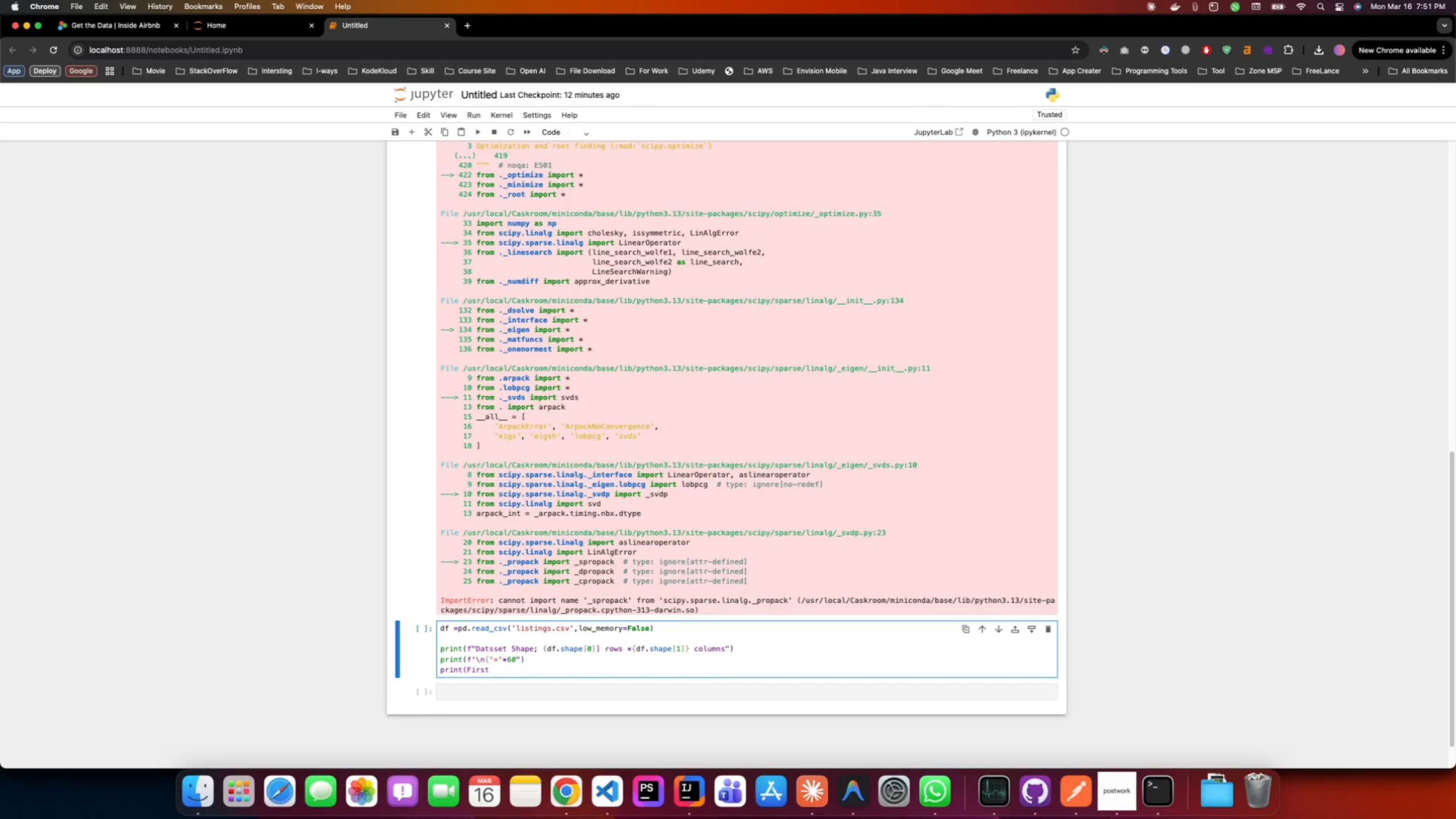 
key(ArrowLeft)
 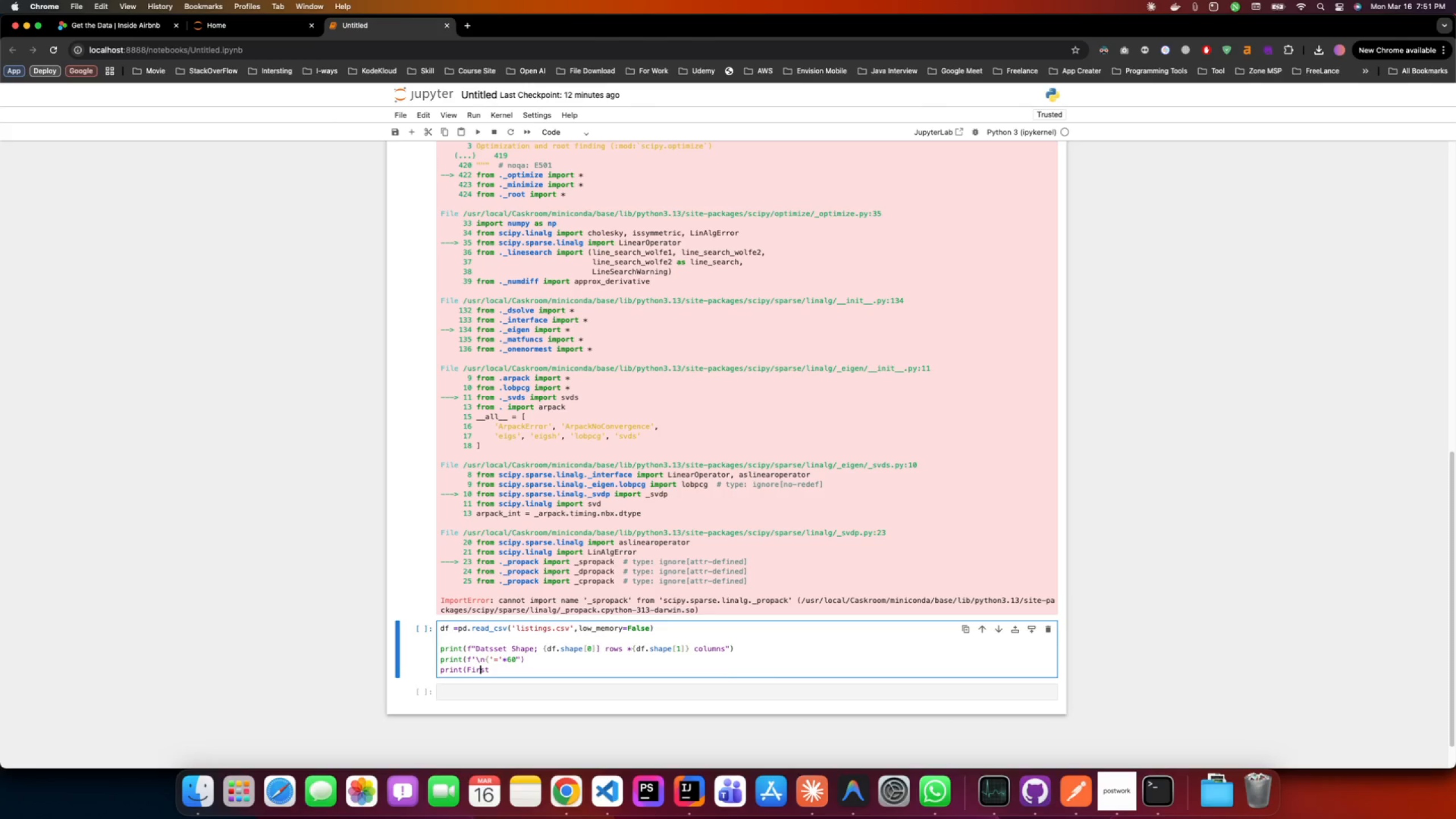 
key(ArrowLeft)
 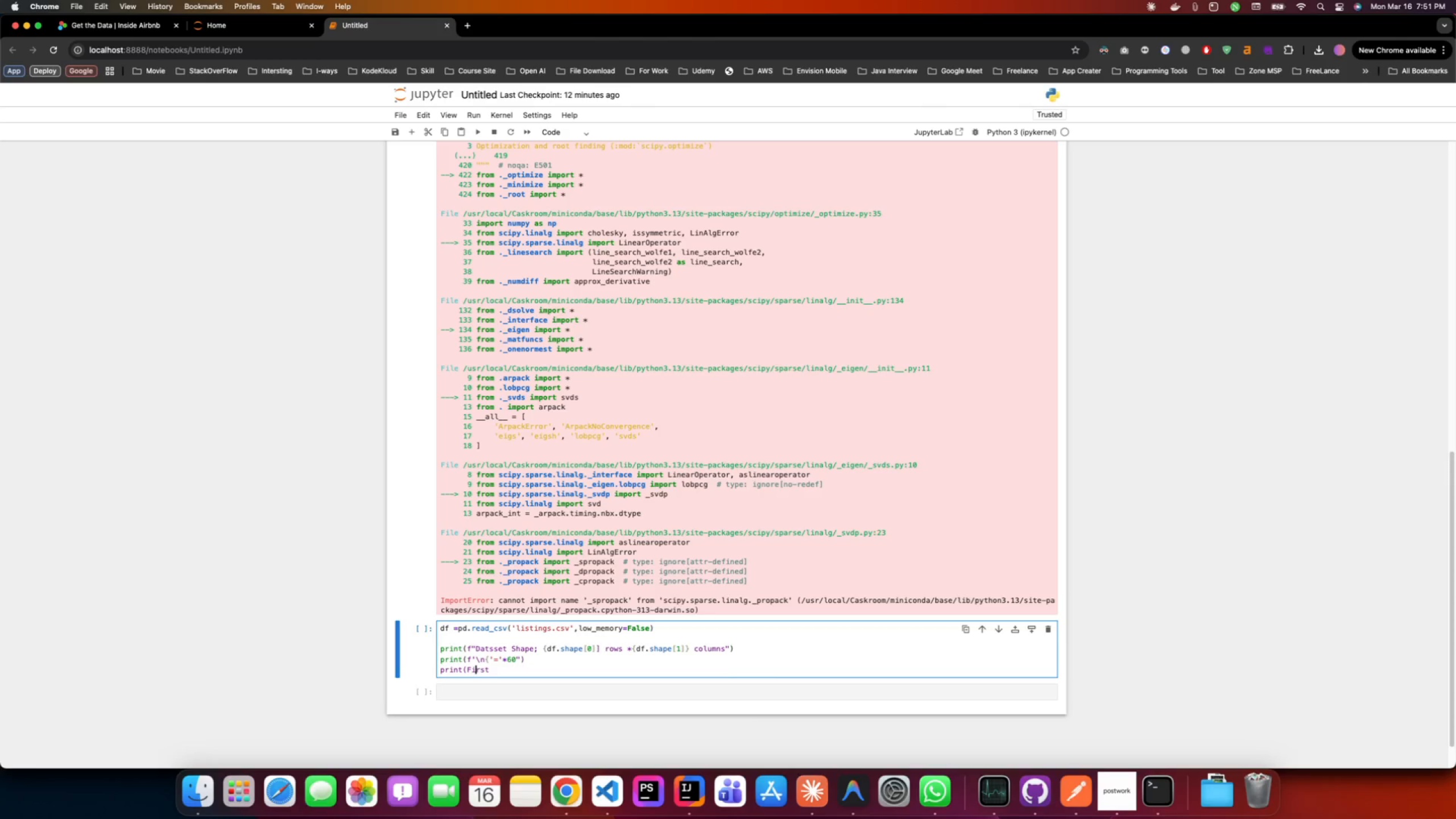 
key(ArrowLeft)
 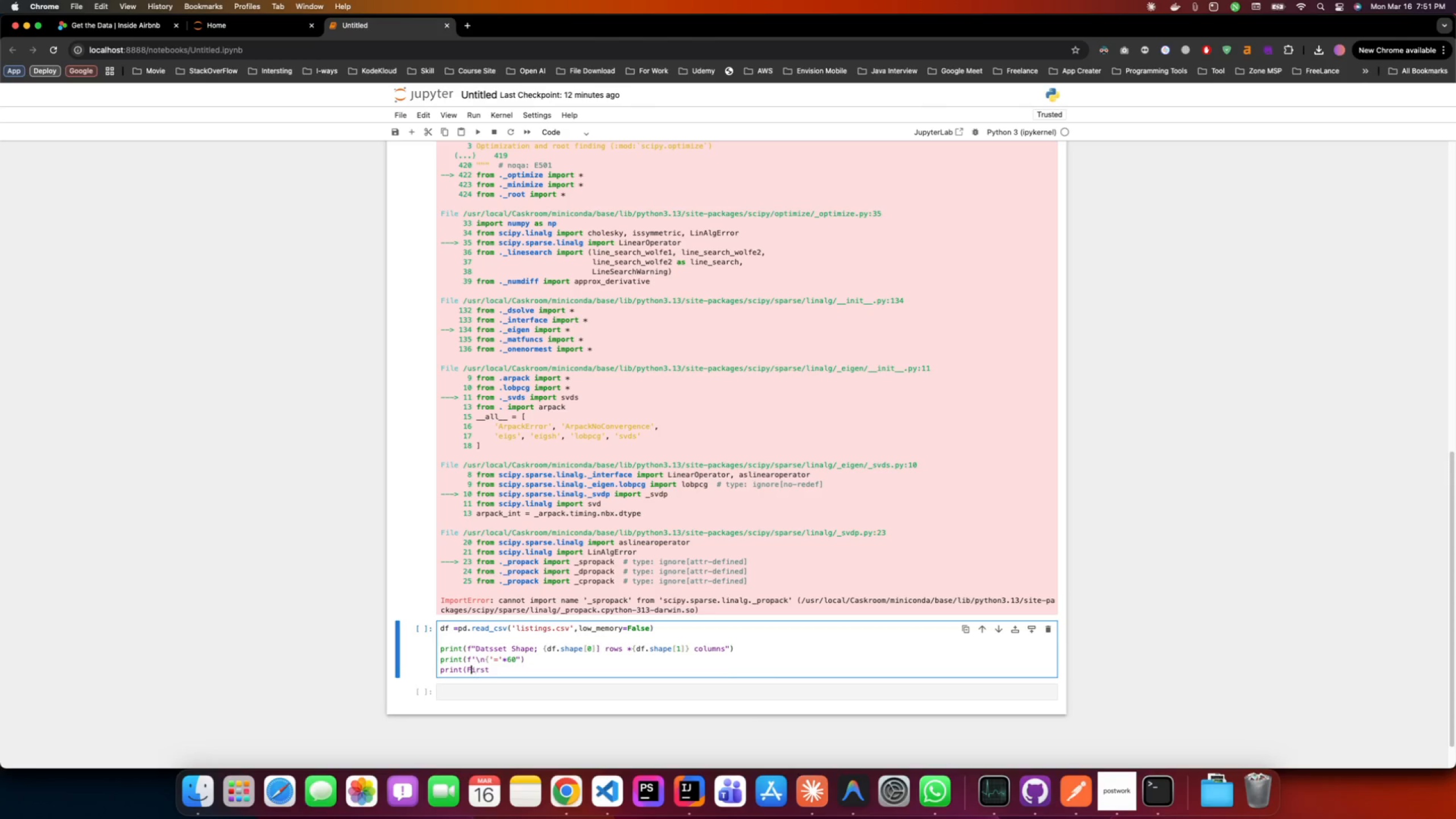 
key(ArrowLeft)
 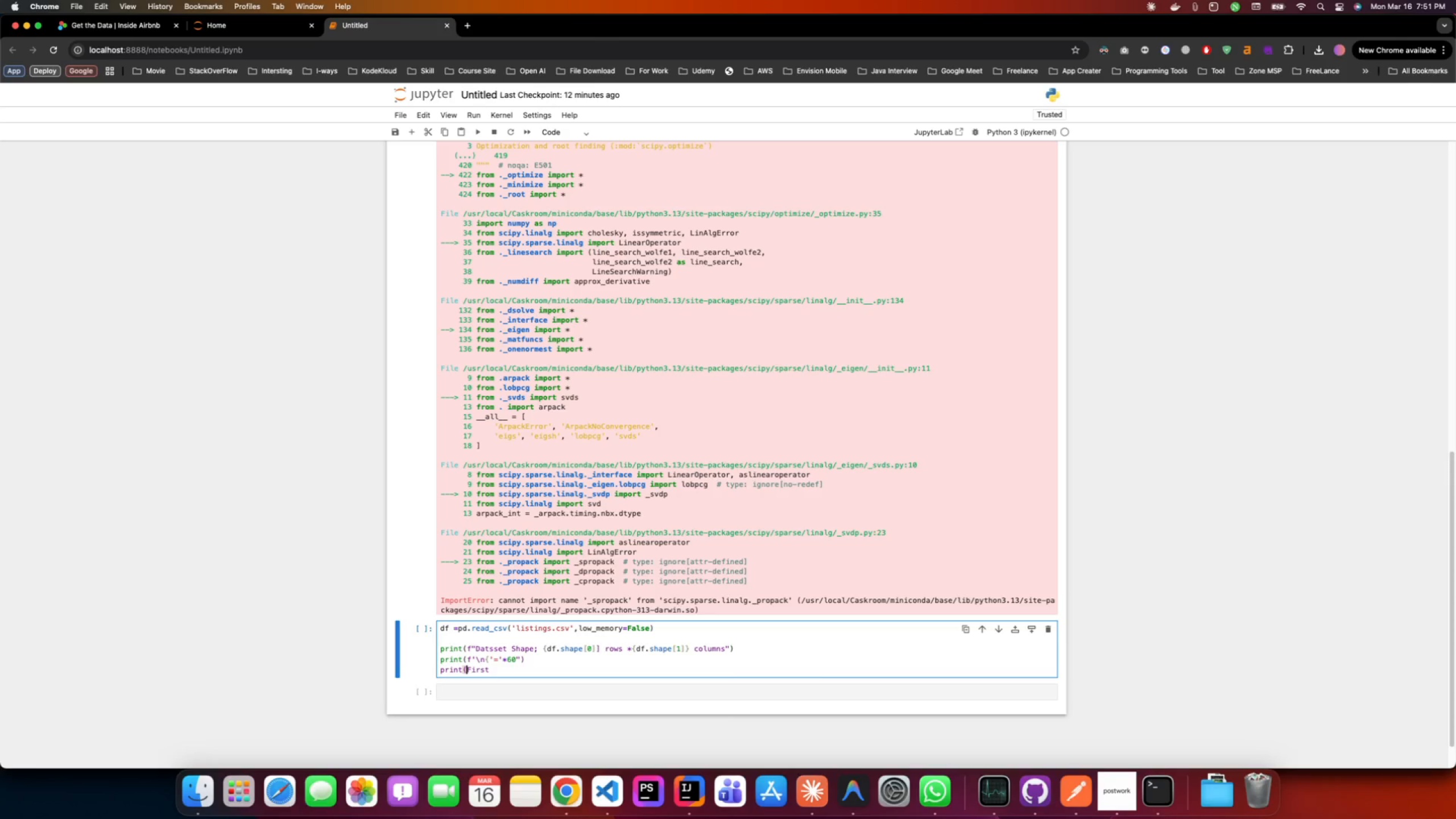 
key(ArrowLeft)
 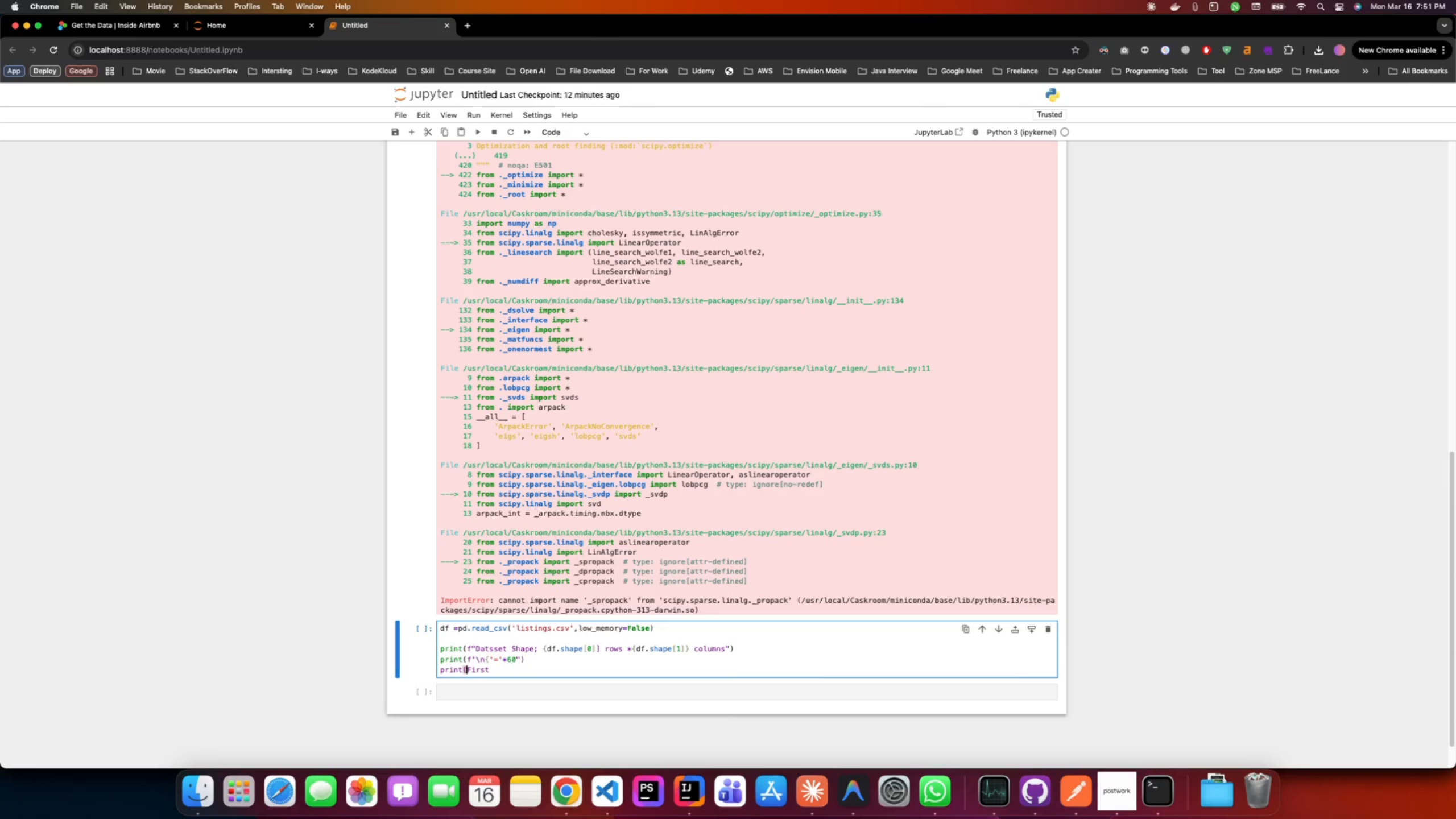 
key(Shift+ShiftRight)
 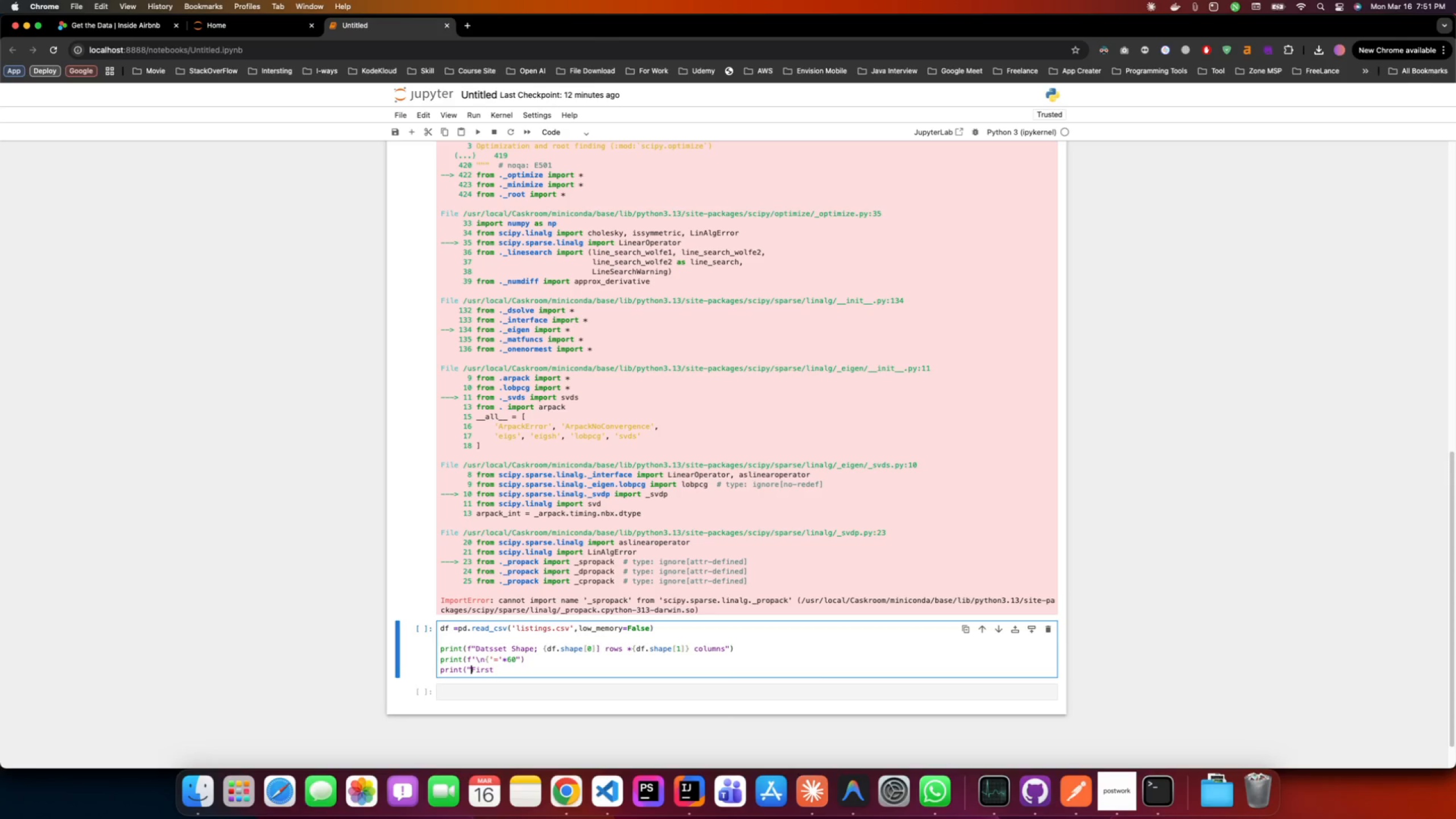 
key(Shift+Quote)
 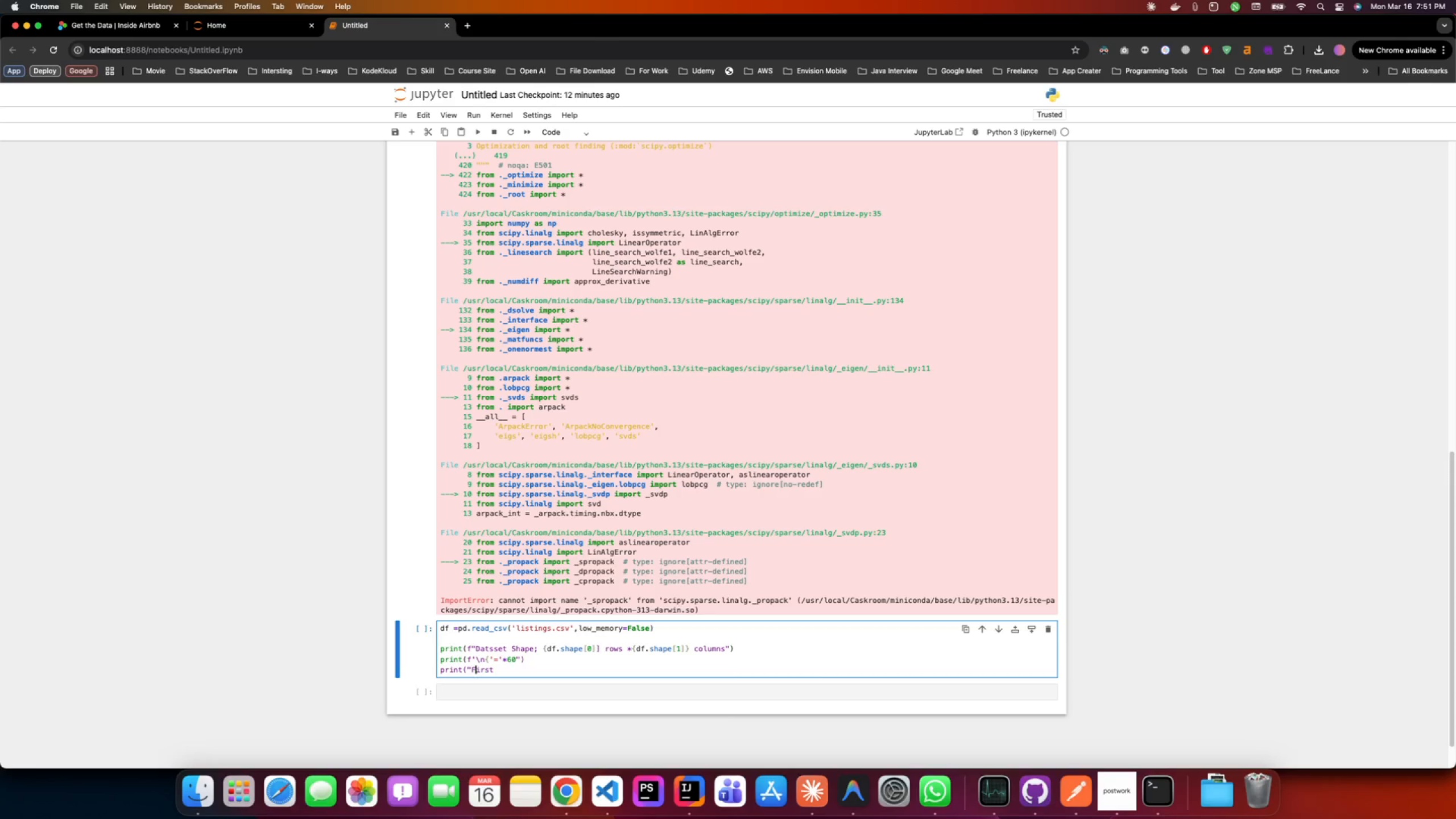 
key(ArrowRight)
 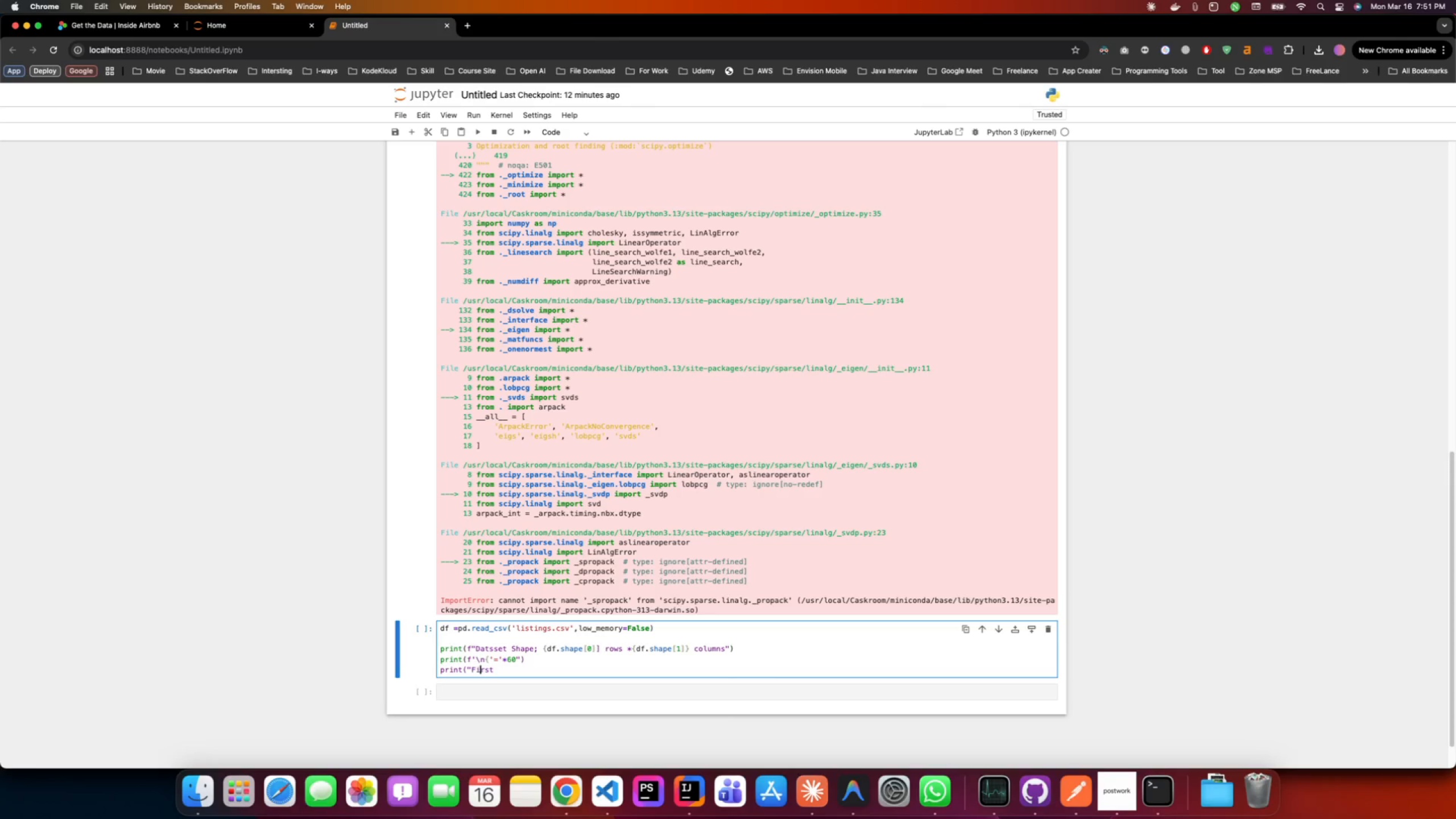 
key(ArrowRight)
 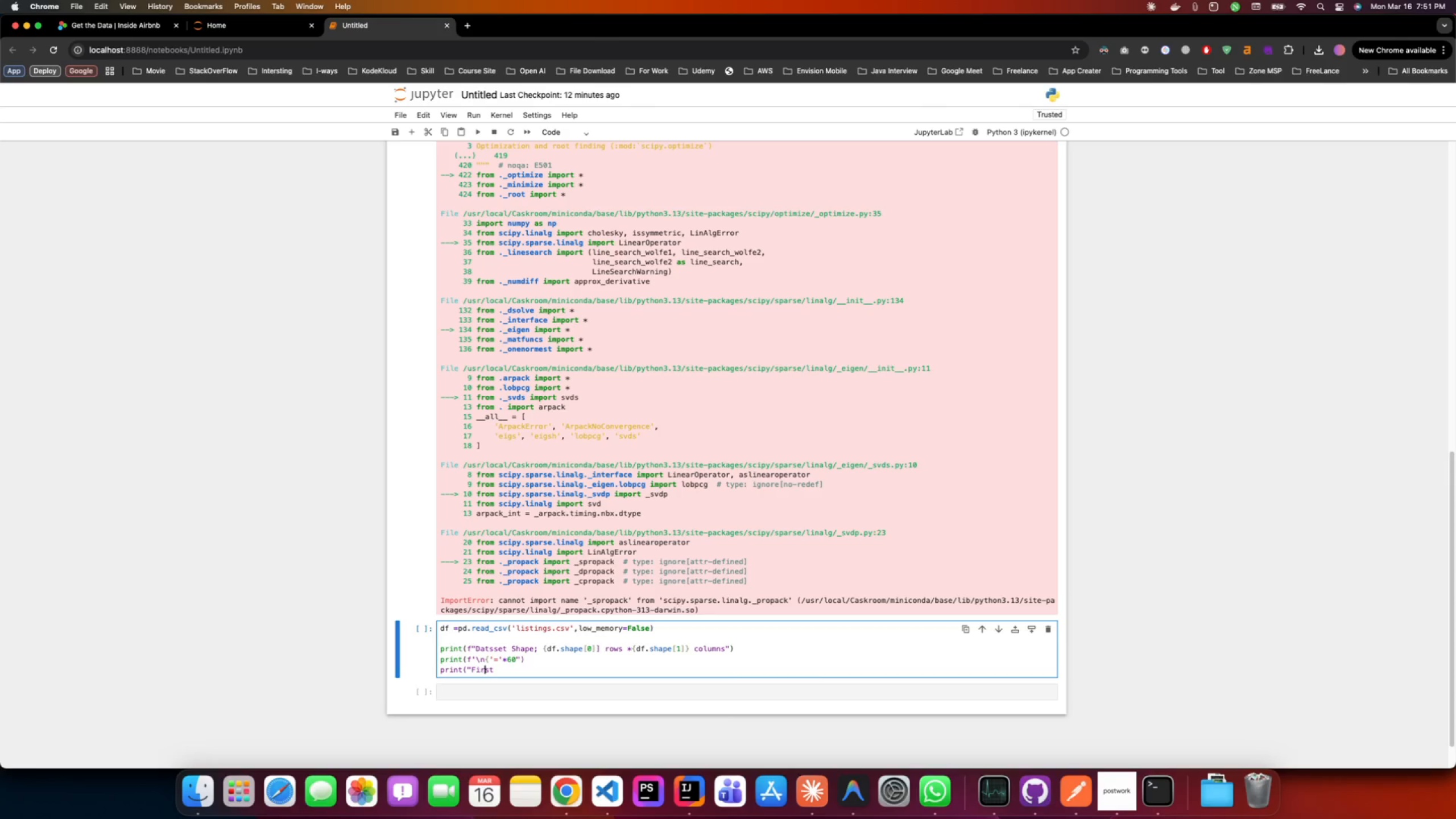 
key(ArrowRight)
 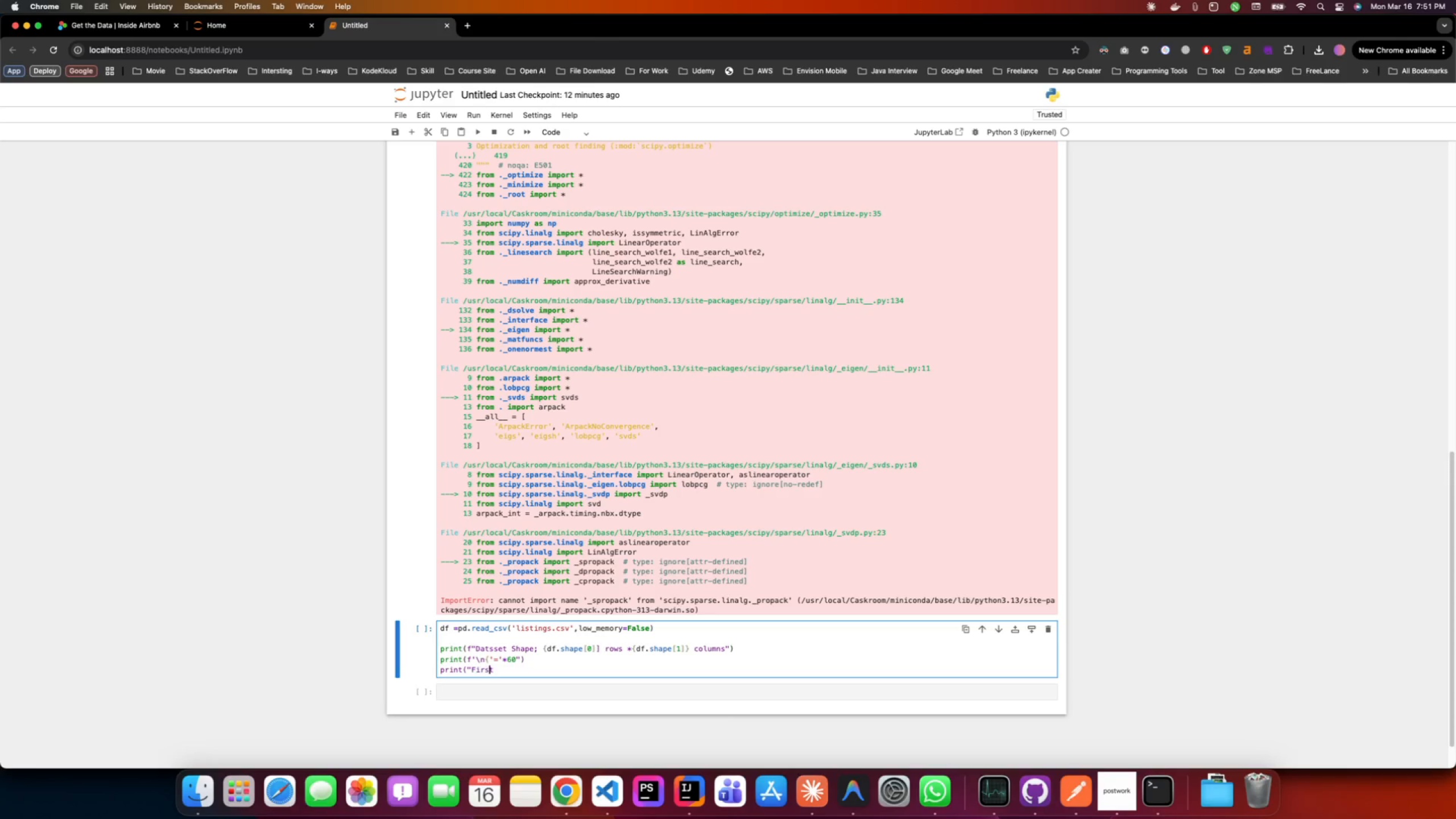 
key(ArrowRight)
 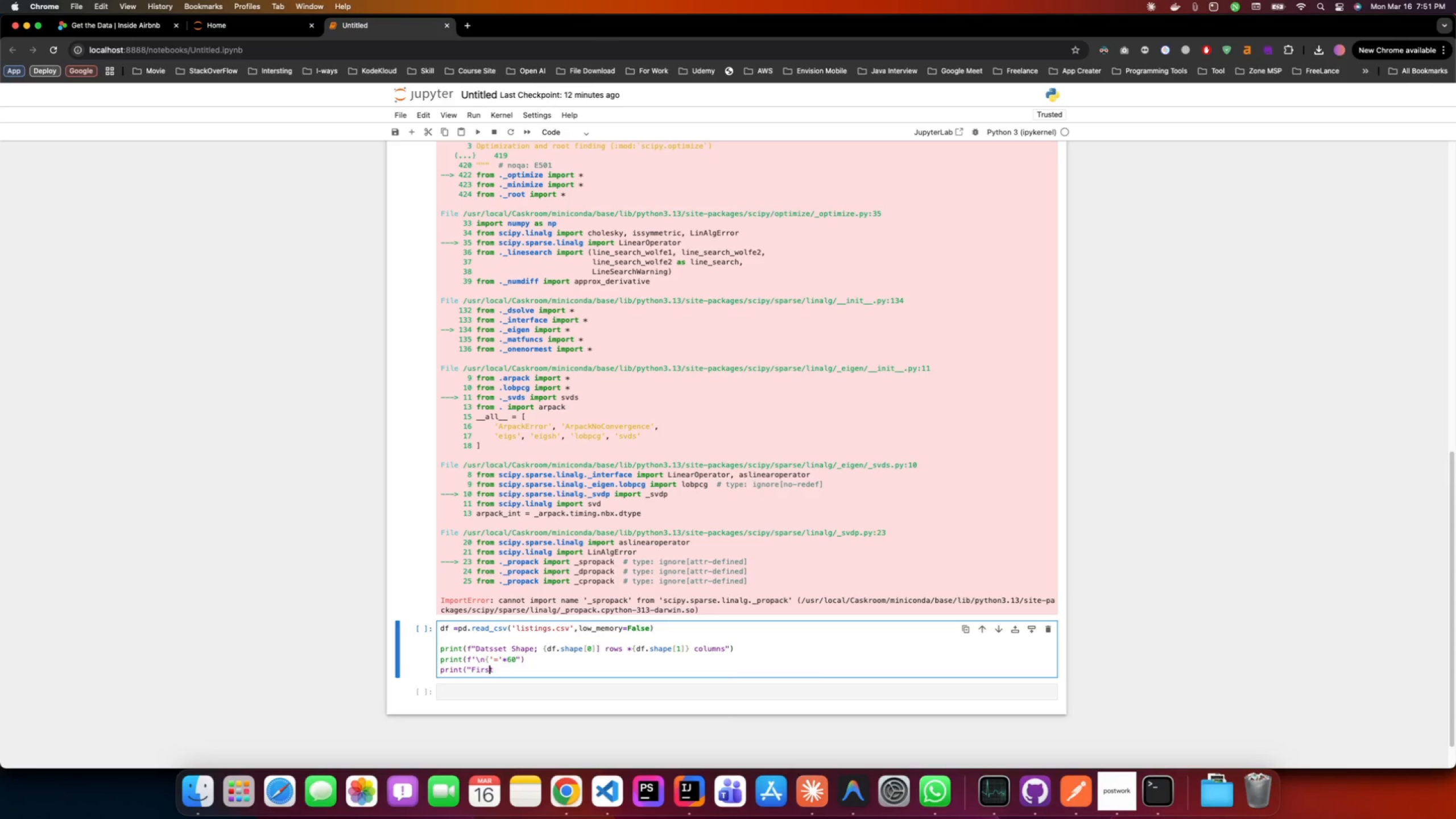 
key(ArrowRight)
 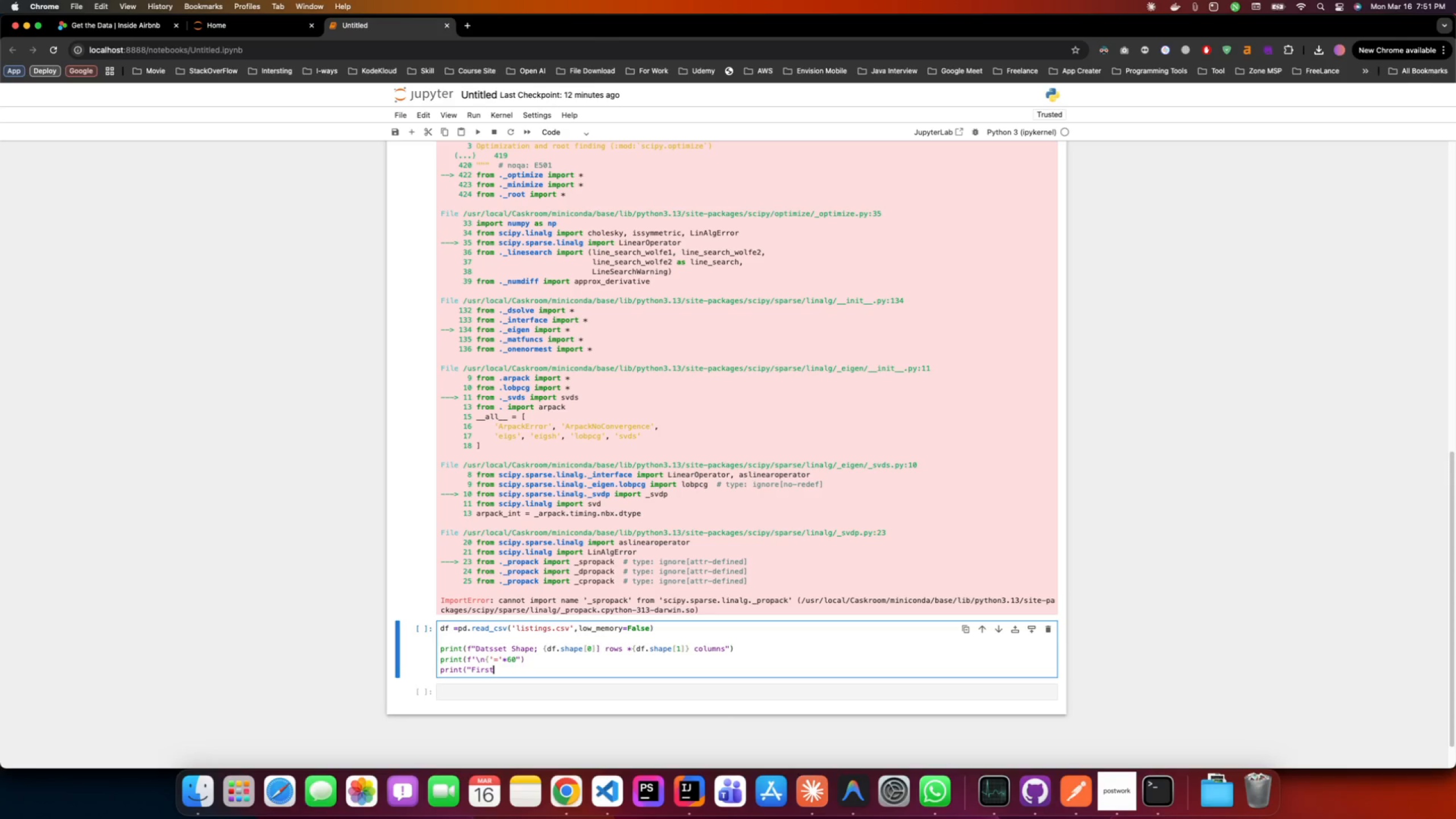 
type( 3 Rows:"))
 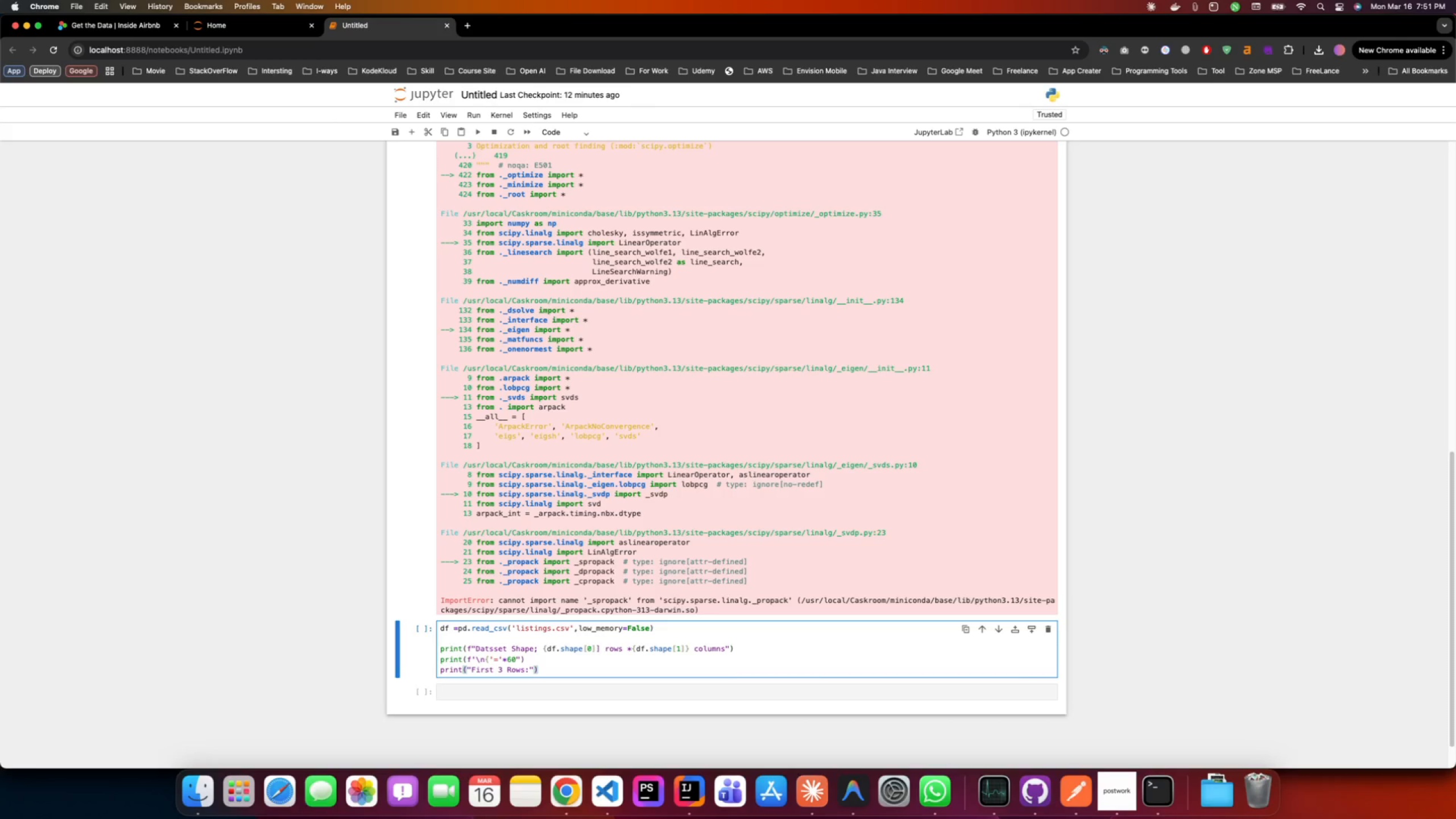 
key(Enter)
 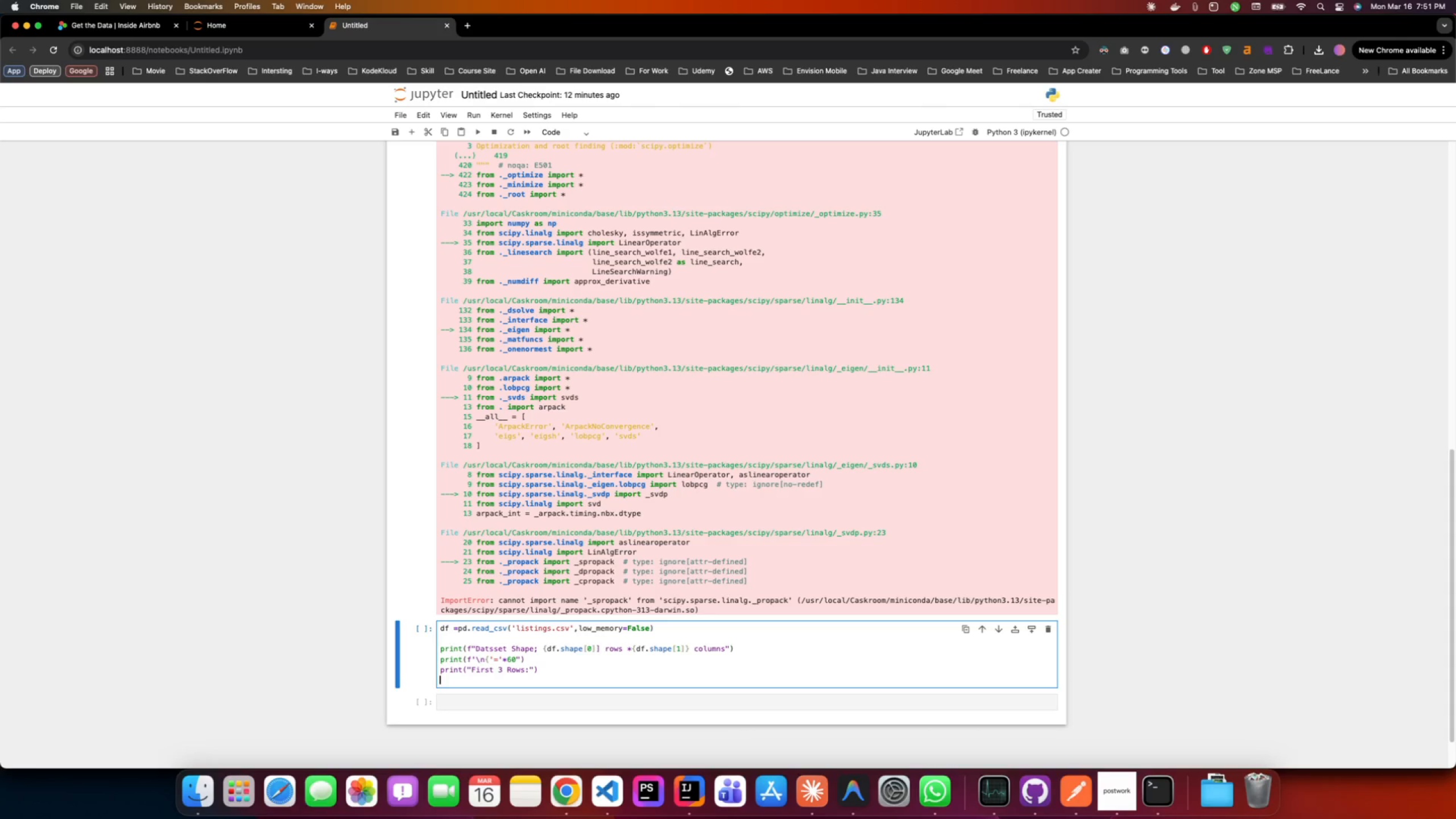 
type(df.head(3))
 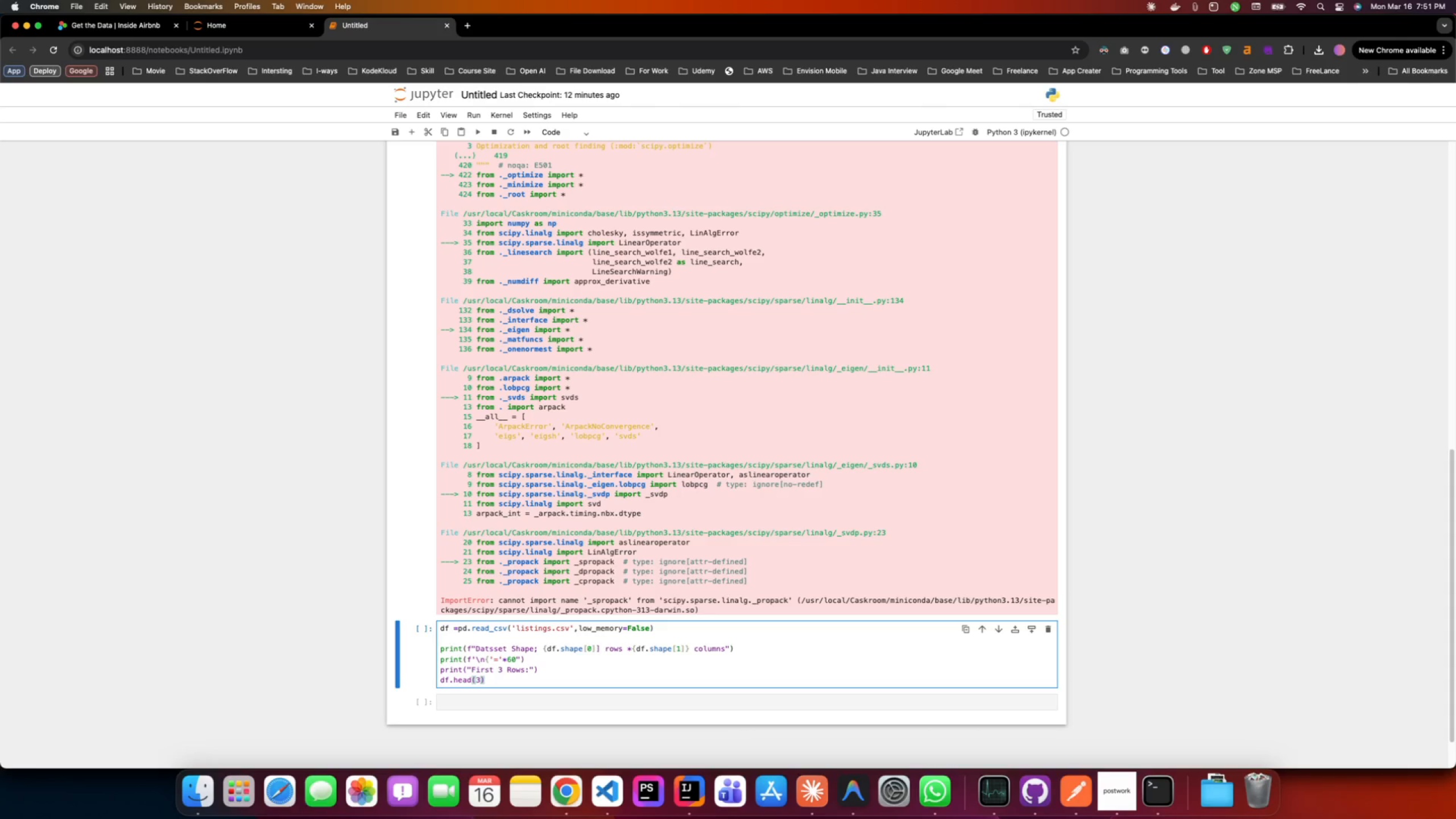 
wait(61.08)
 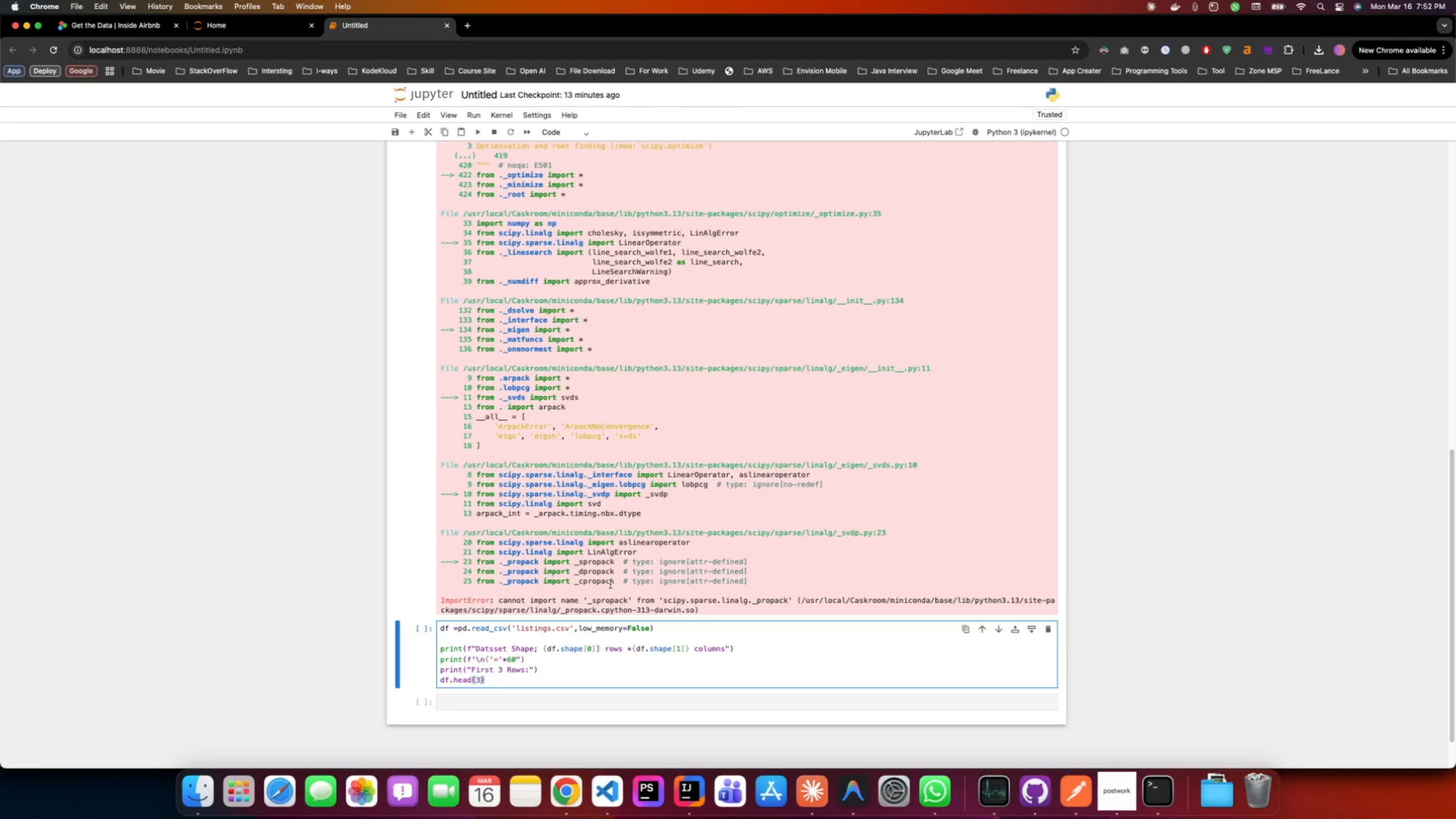 
scroll: coordinate [544, 510], scroll_direction: down, amount: 30.0
 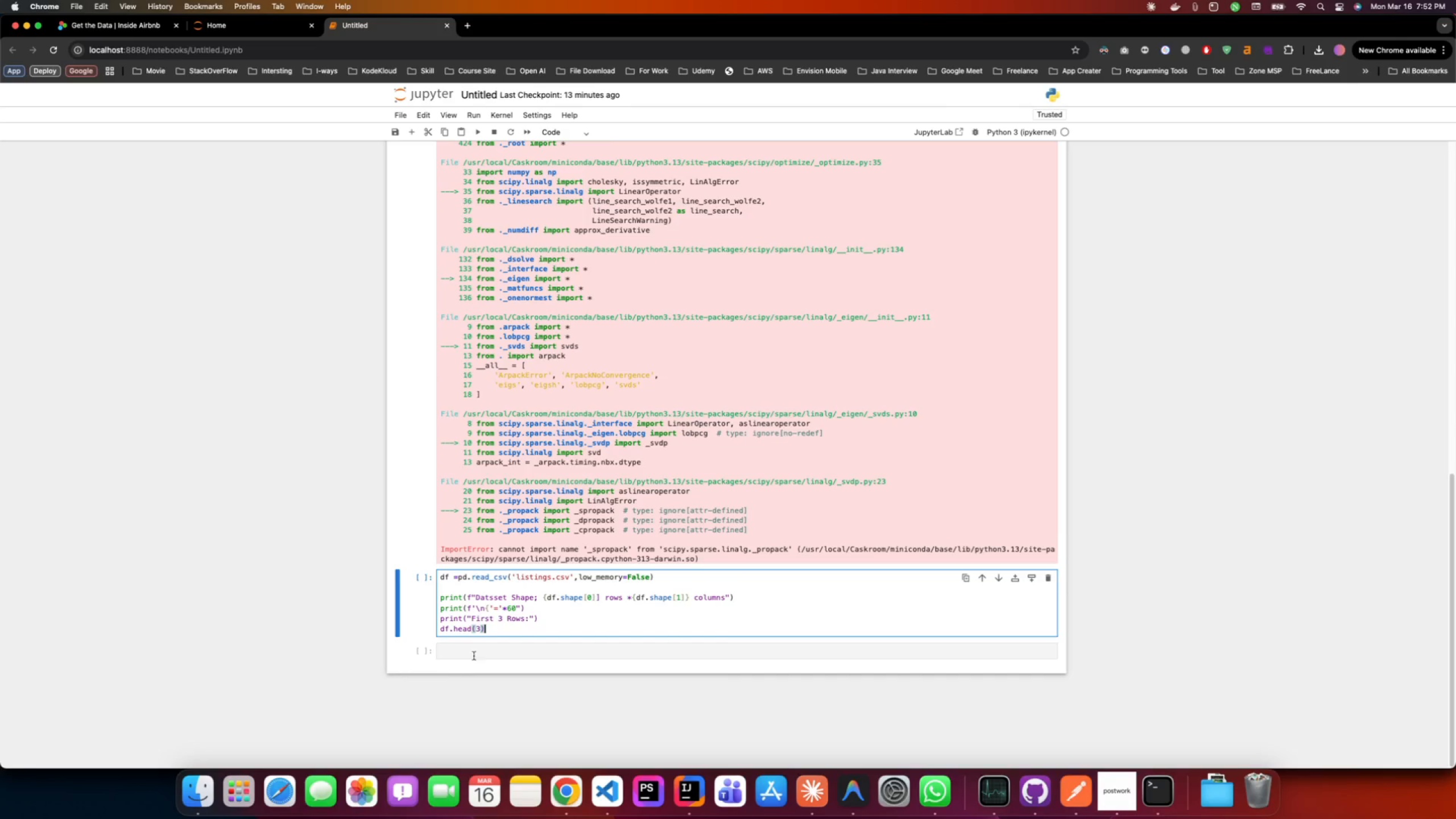 
left_click([475, 651])
 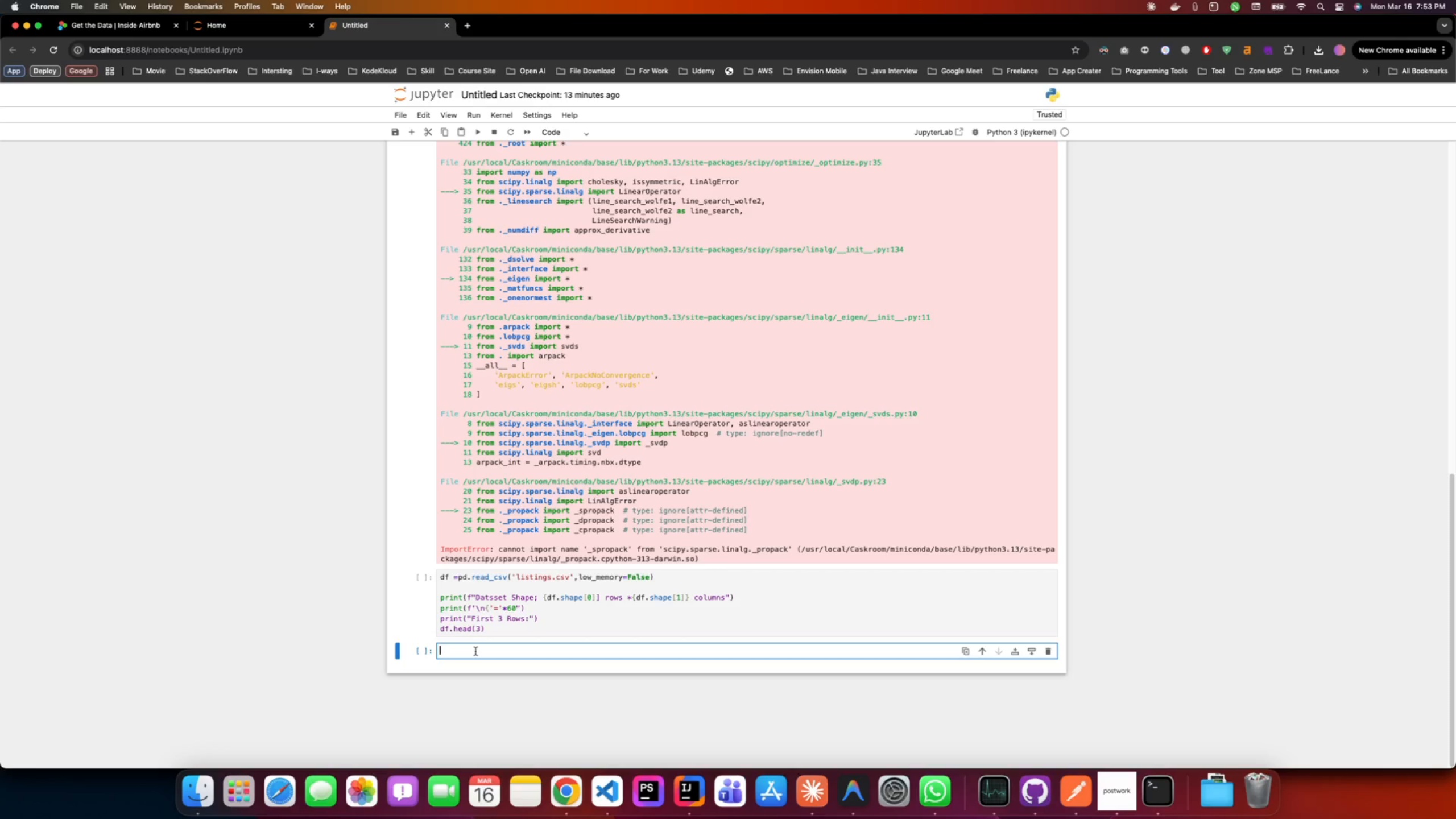 
wait(9.01)
 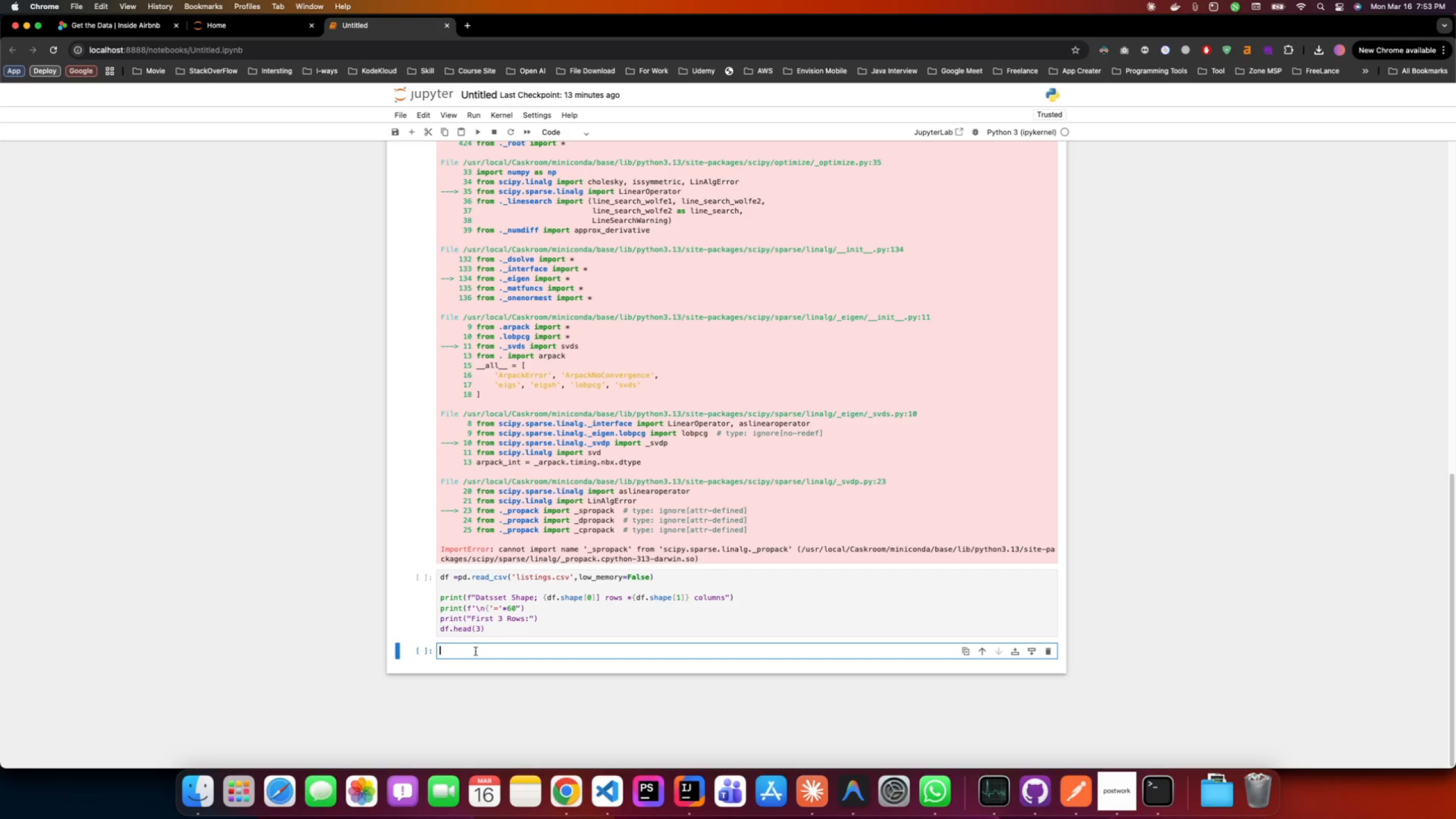 
type(relevants)
key(Backspace)
type(_cols=[)
 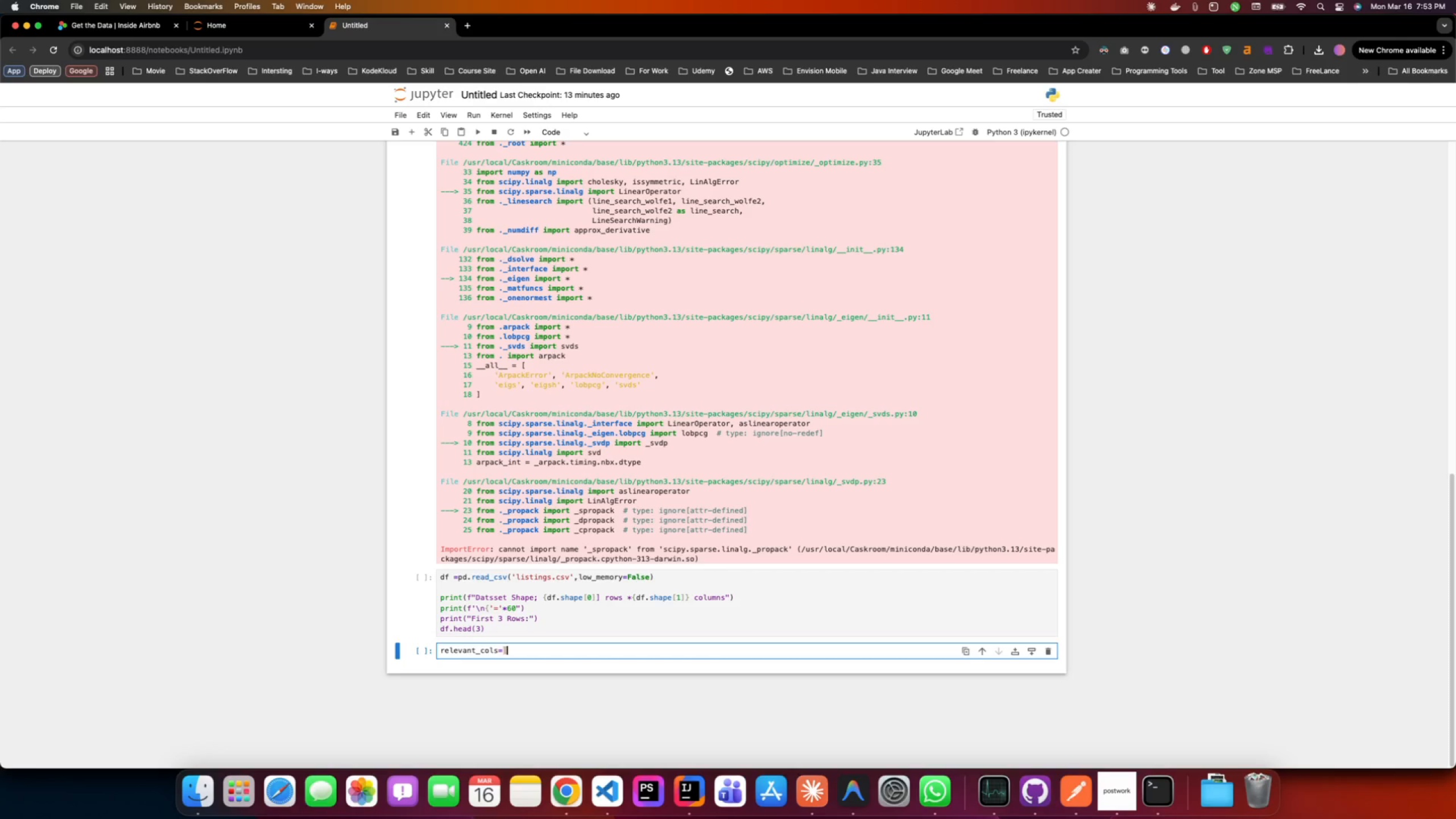 
key(Enter)
 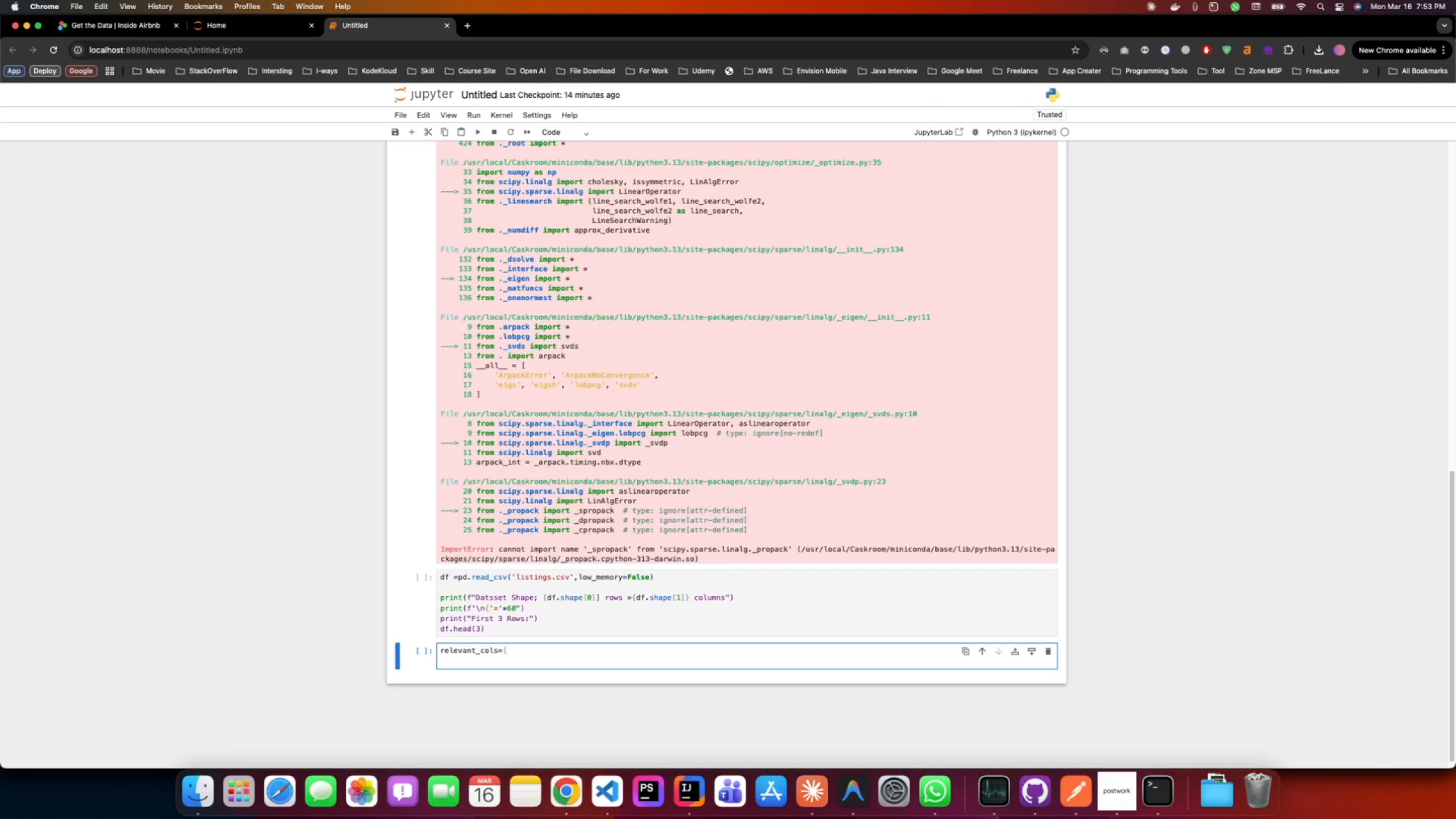 
type("host_is_superhost")
key(Backspace)
type(')
 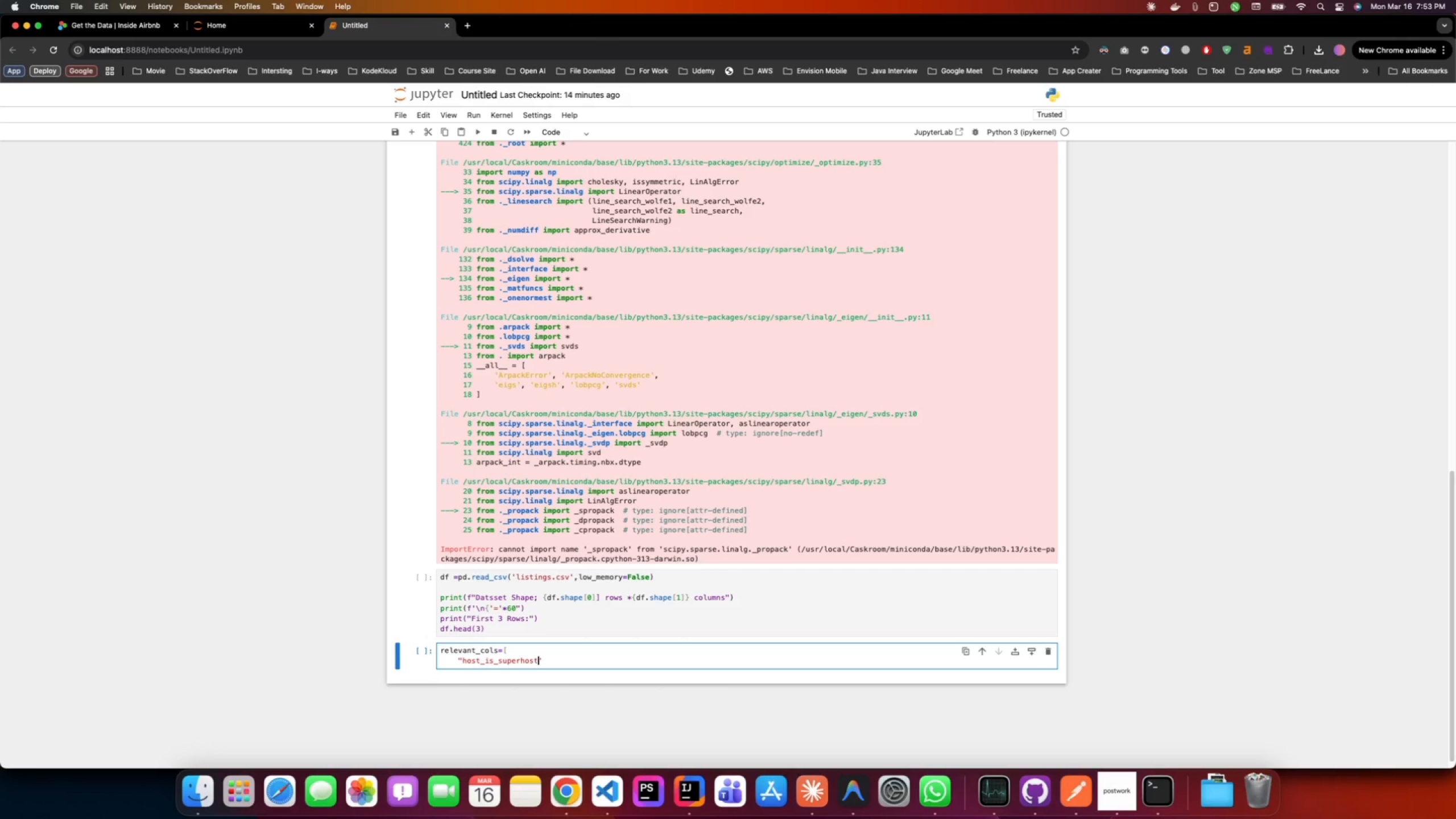 
 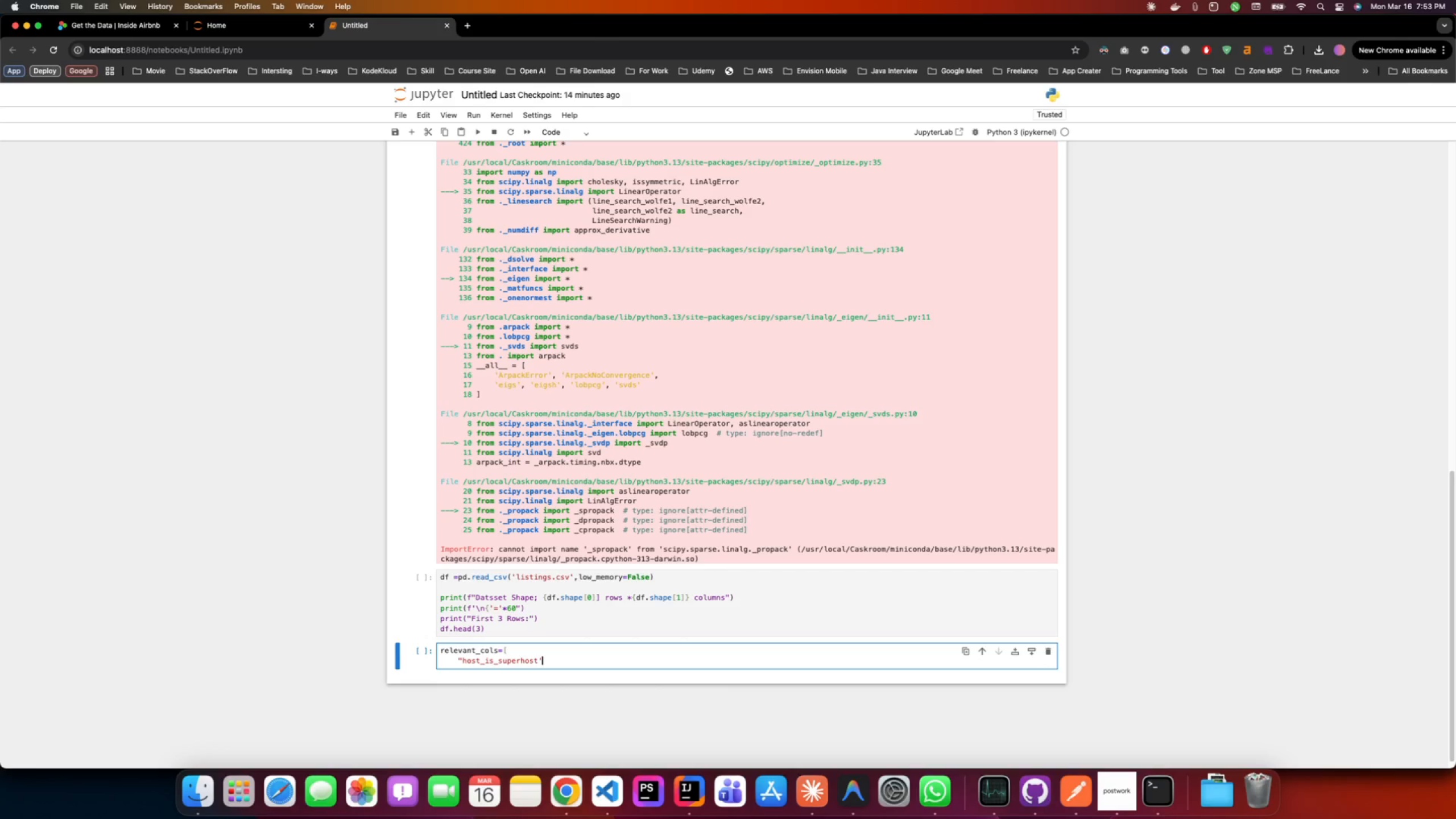 
hold_key(key=ArrowLeft, duration=0.56)
 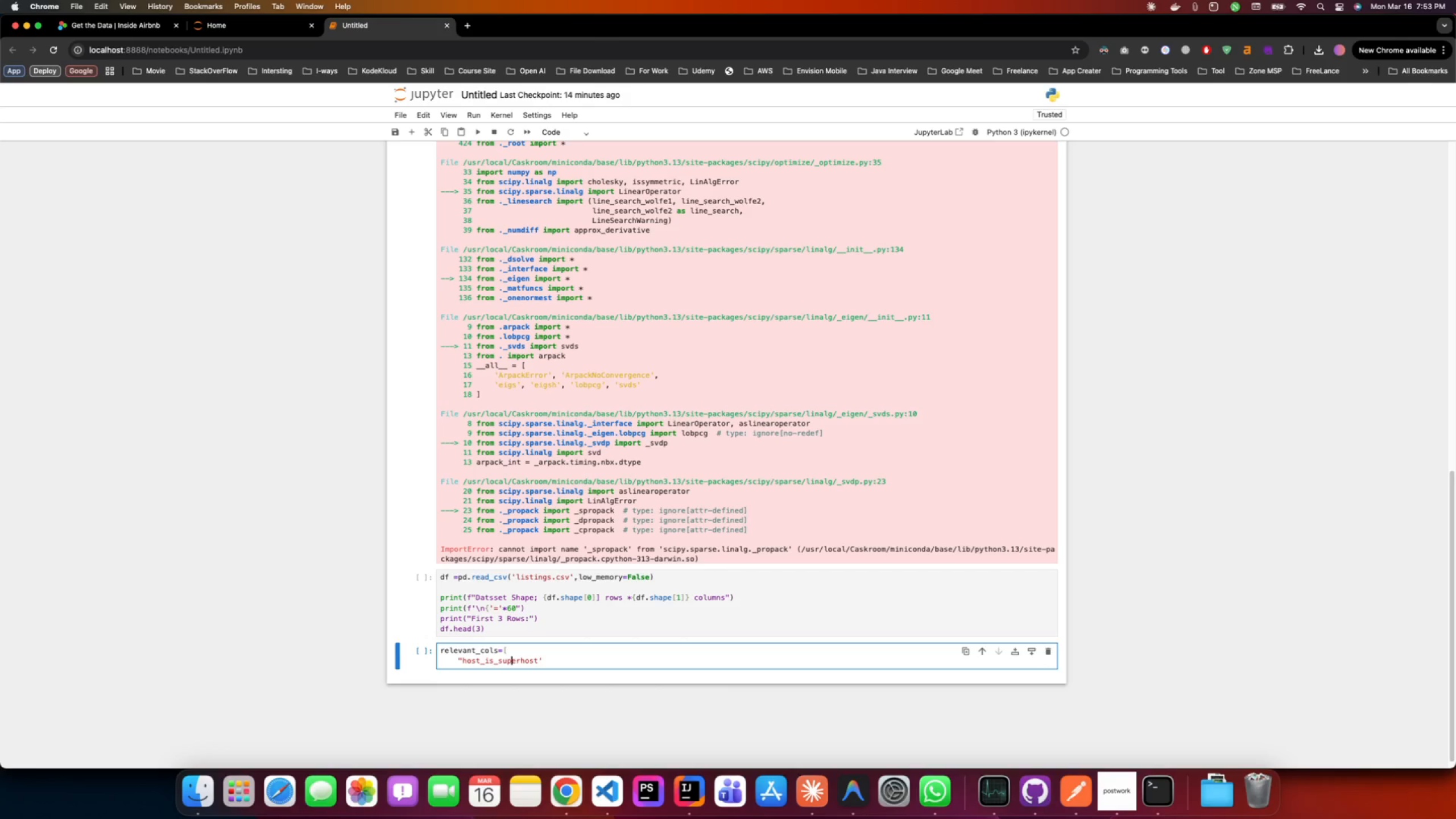 
key(ArrowLeft)
 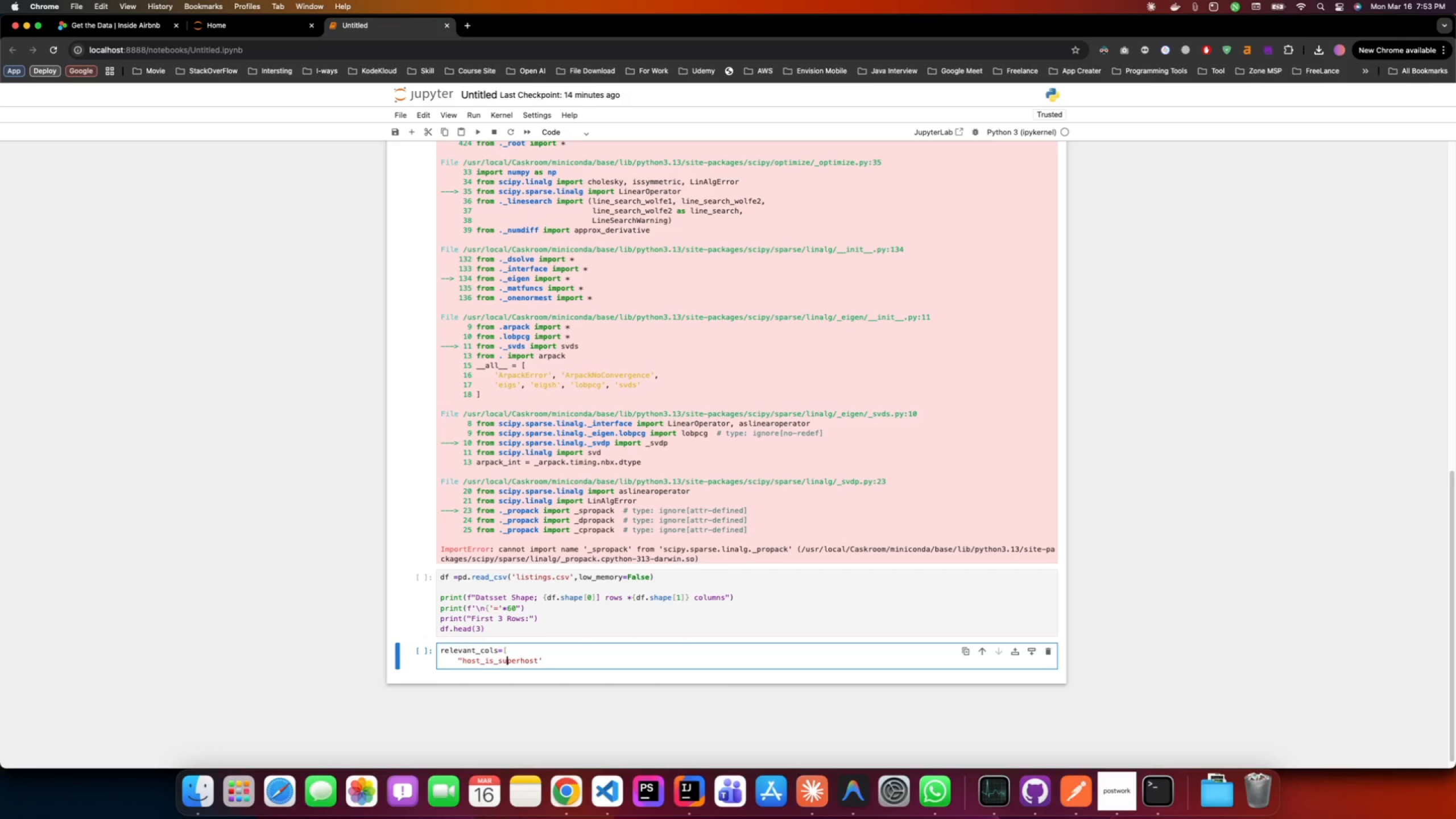 
key(ArrowLeft)
 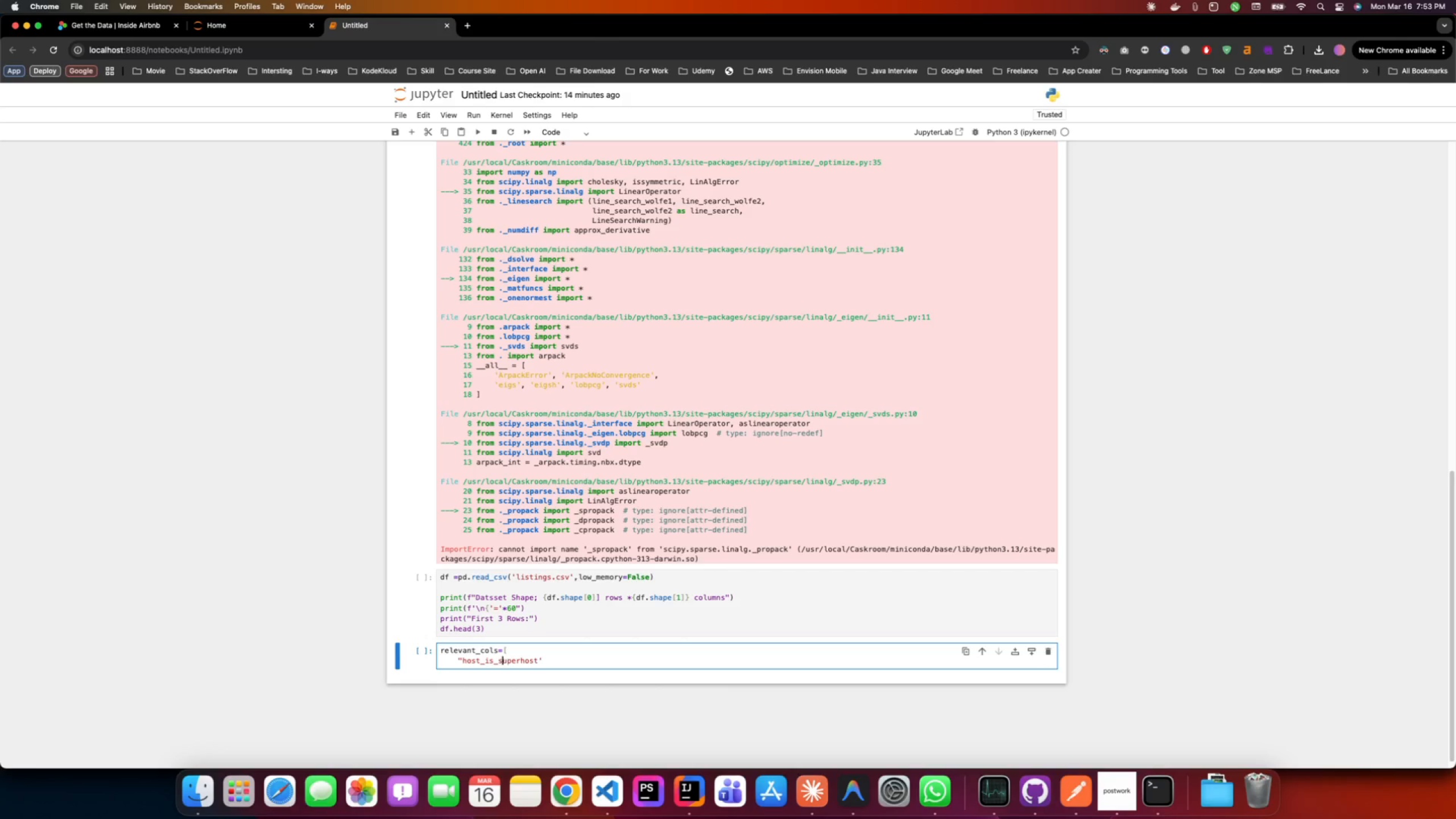 
key(ArrowLeft)
 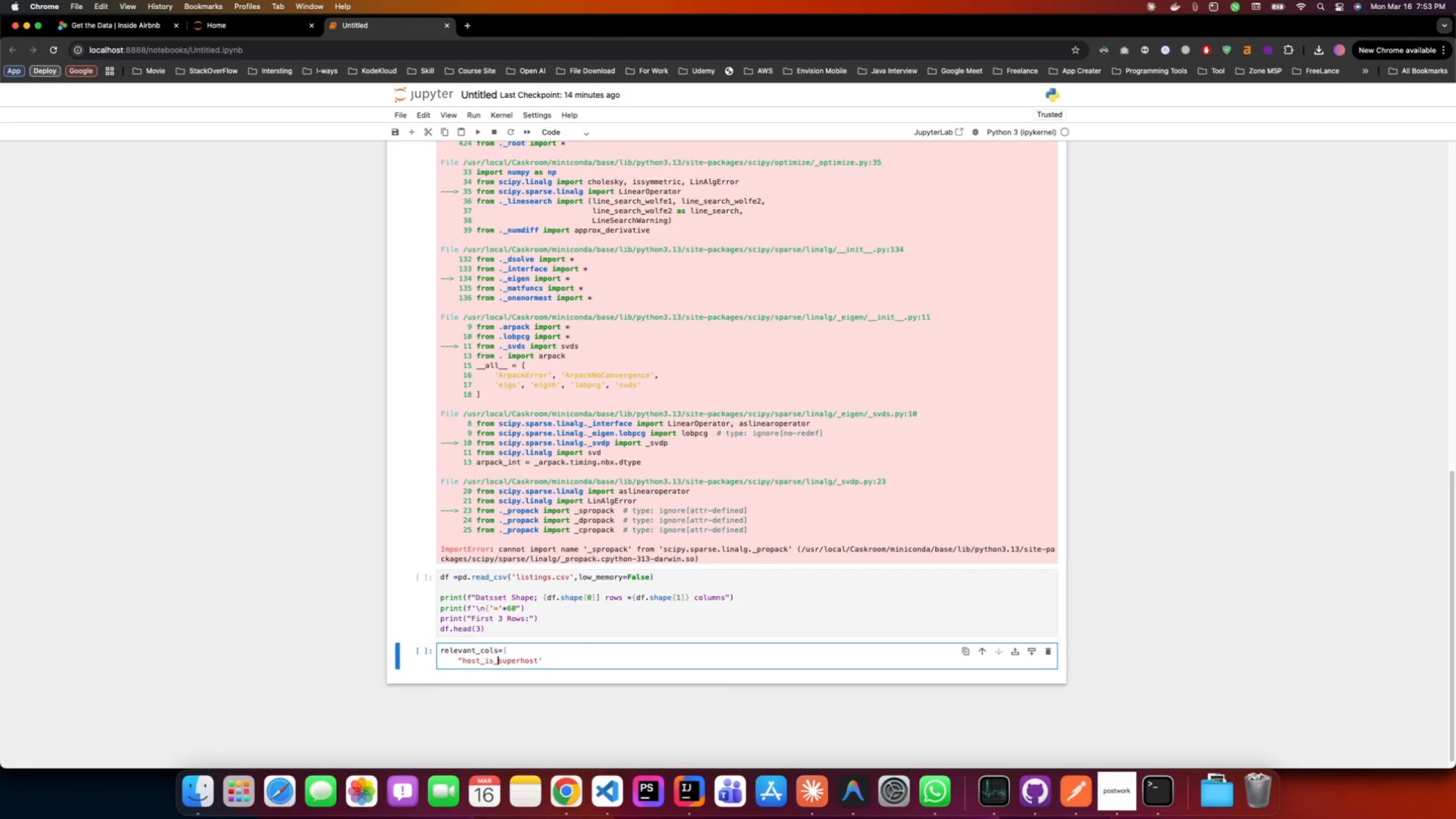 
key(ArrowLeft)
 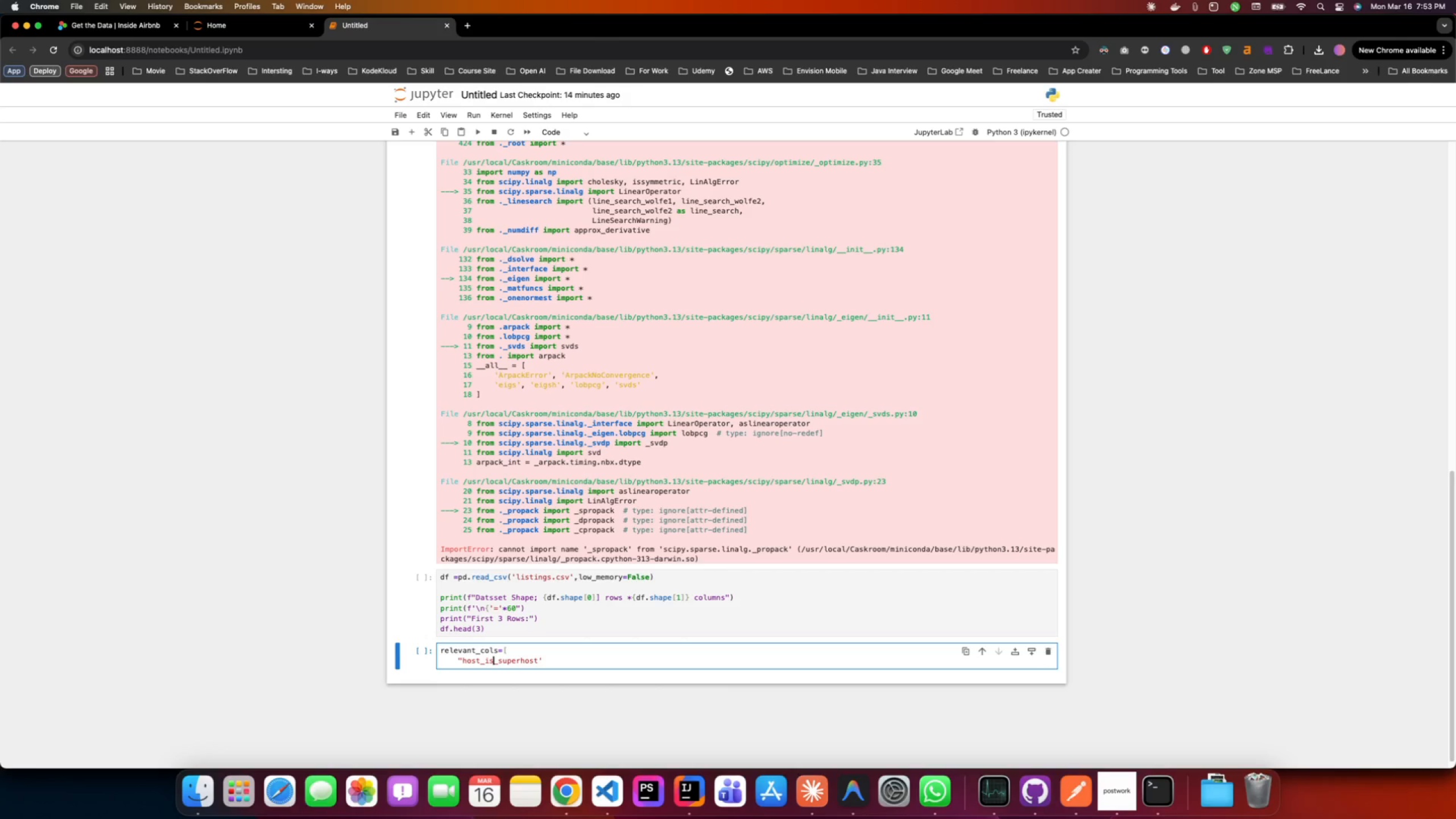 
hold_key(key=ArrowLeft, duration=0.49)
 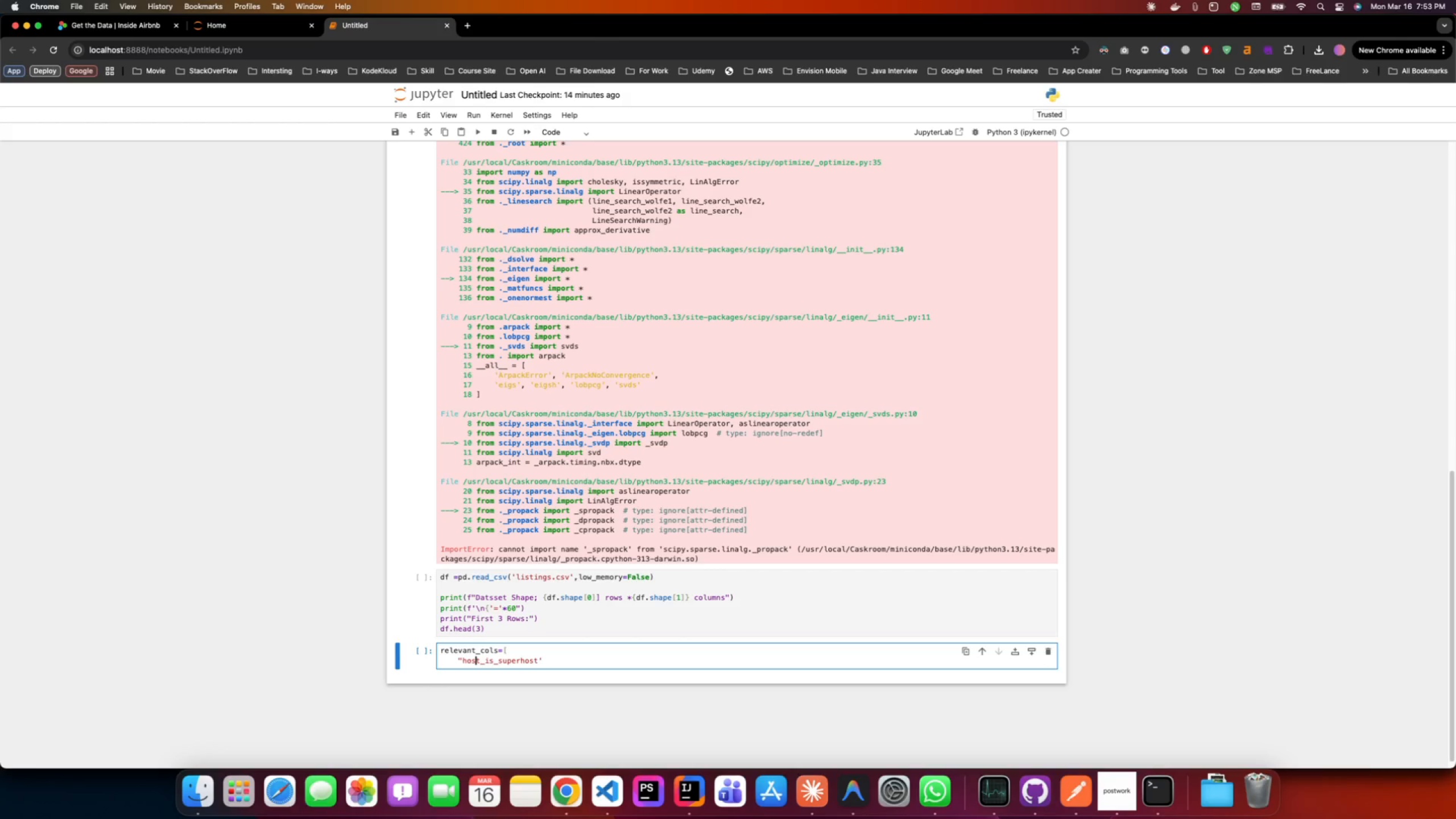 
key(ArrowLeft)
 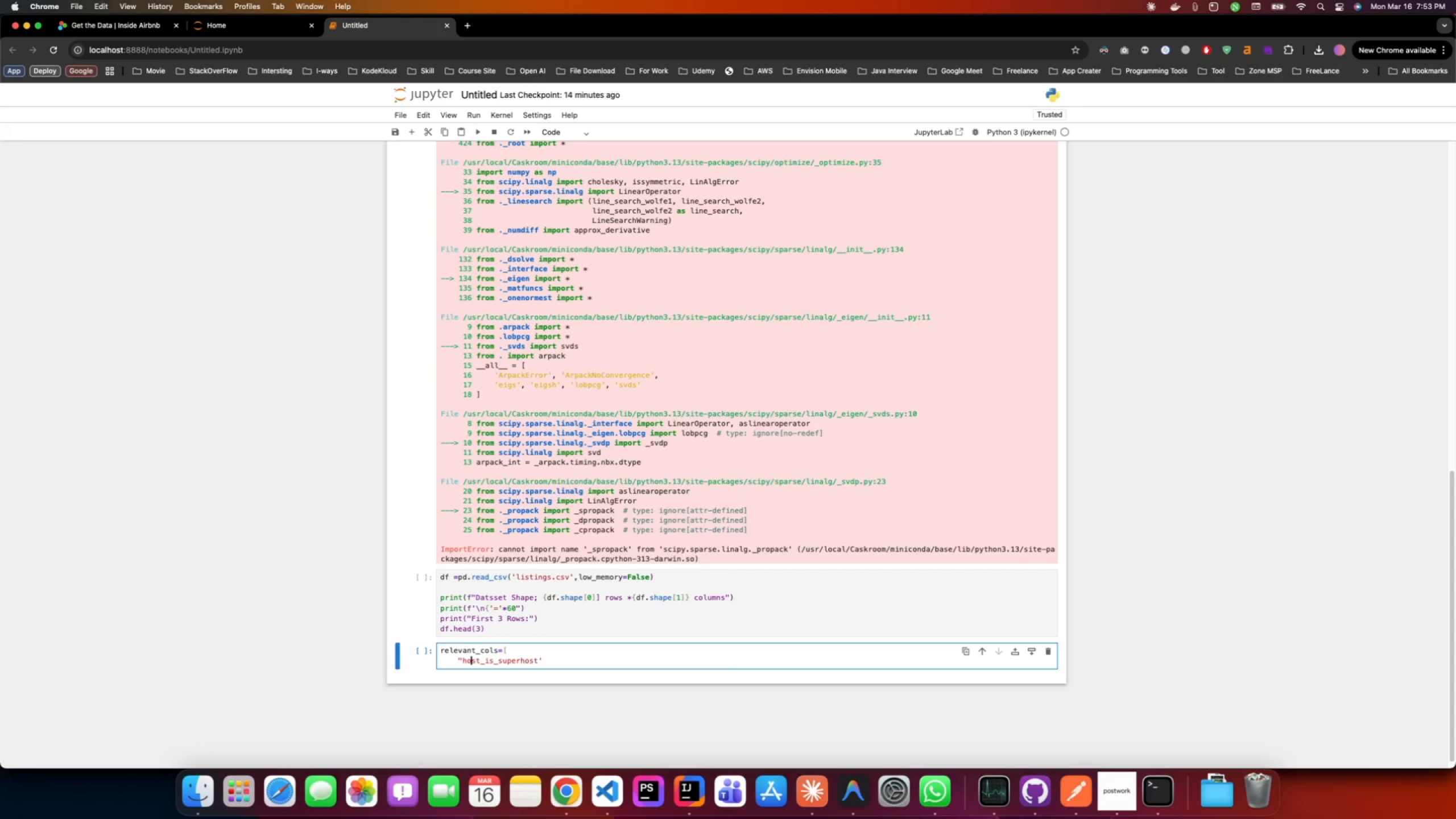 
key(ArrowLeft)
 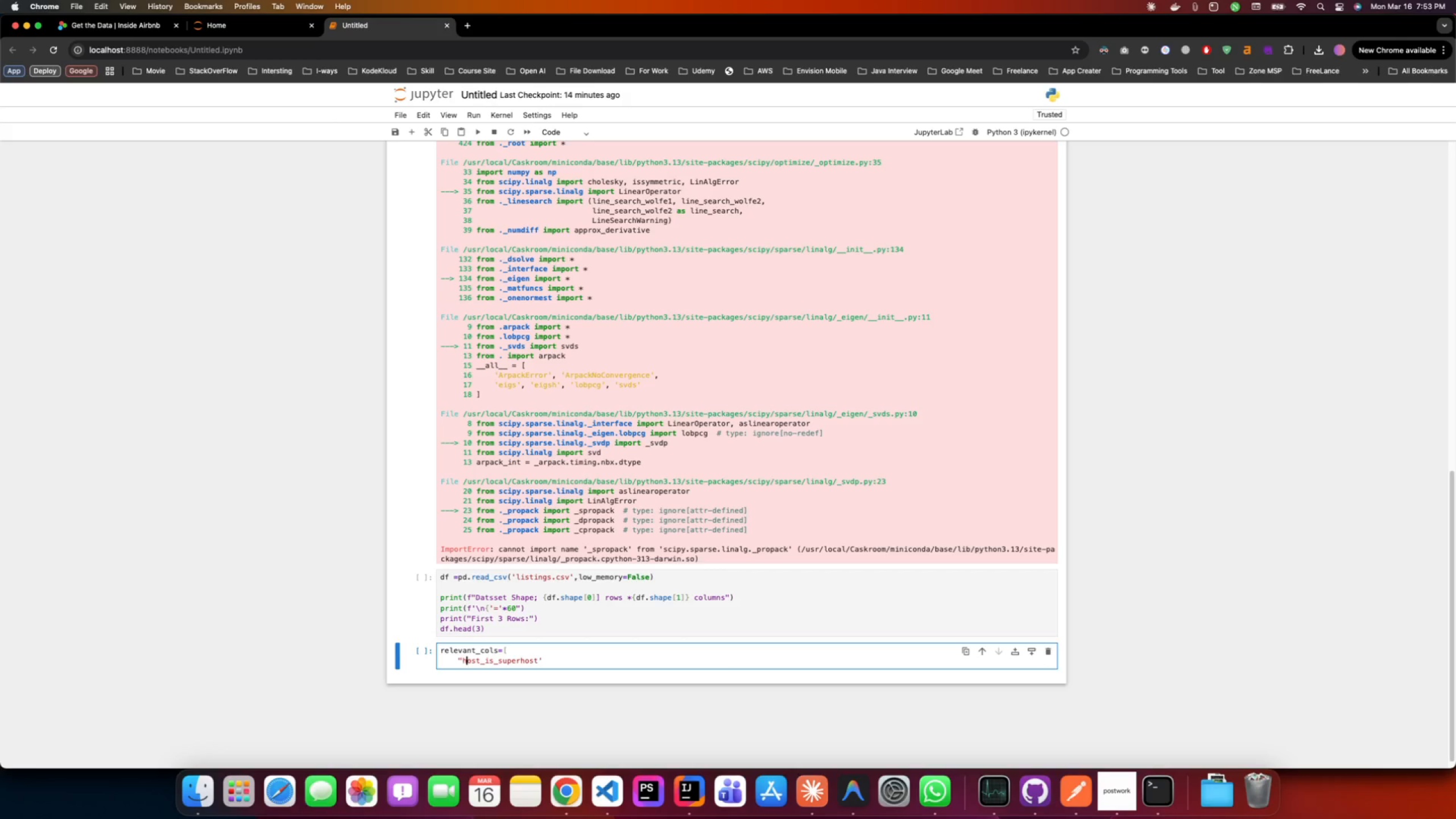 
key(ArrowLeft)
 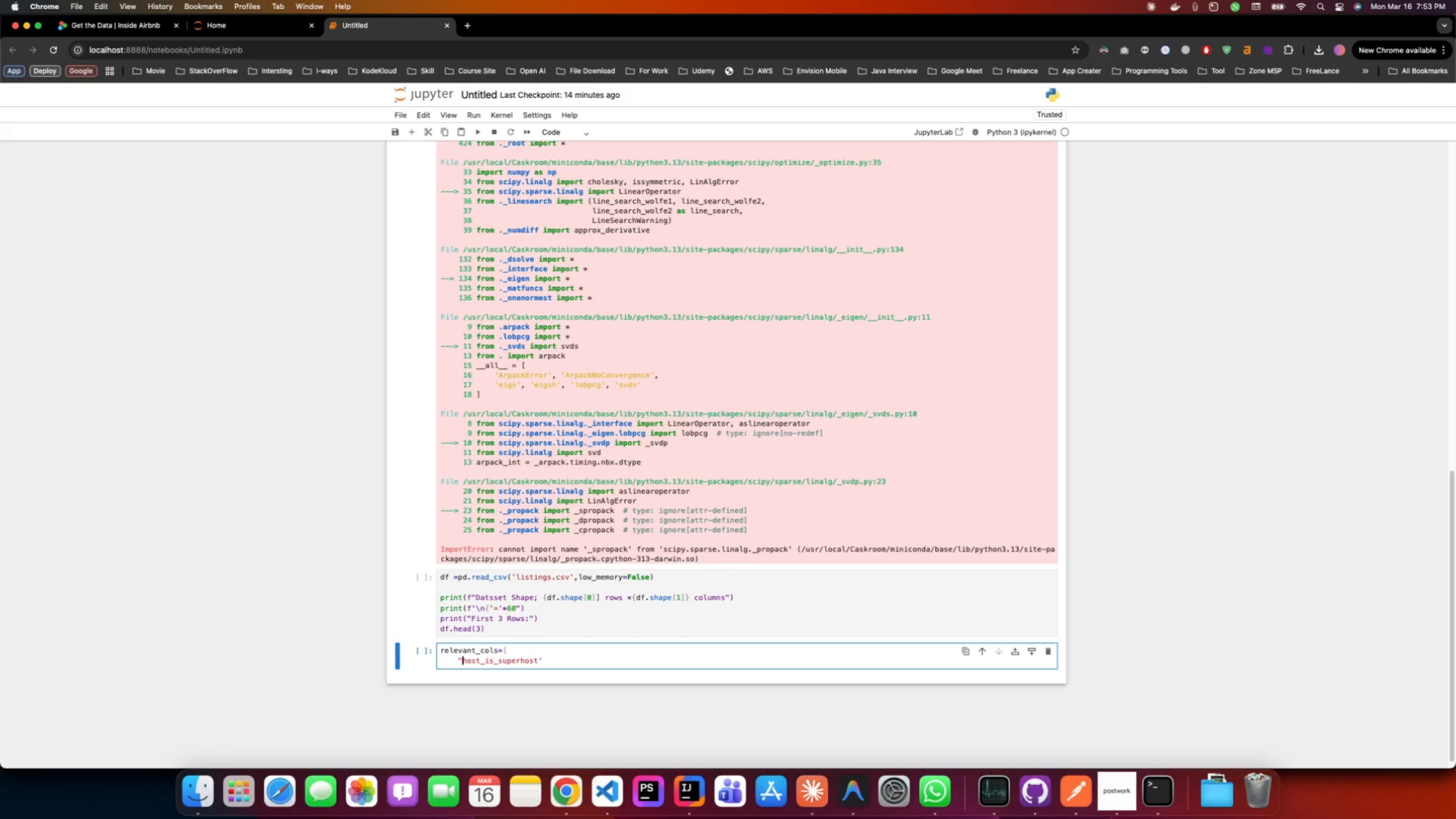 
key(ArrowLeft)
 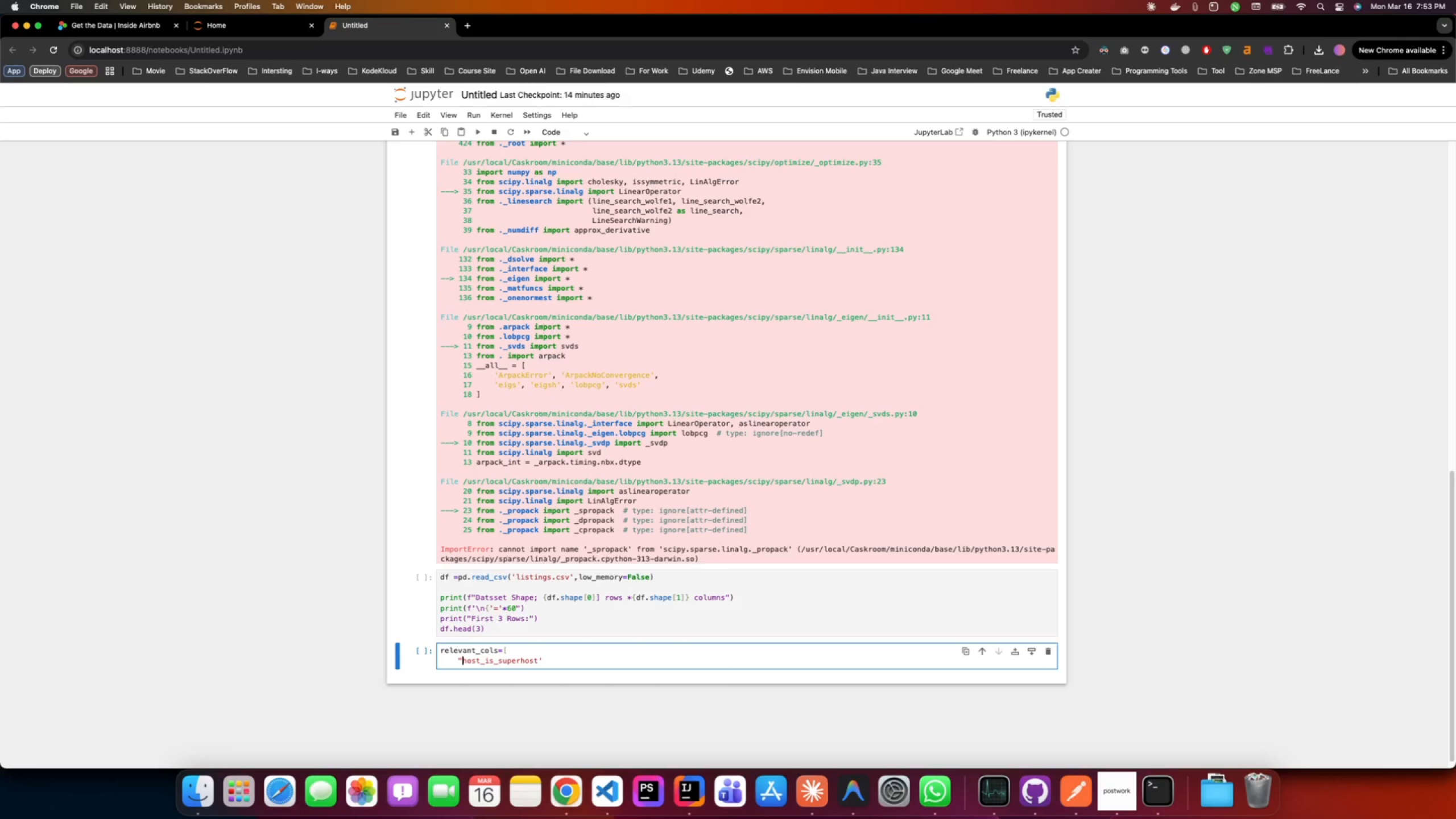 
key(Backspace)
 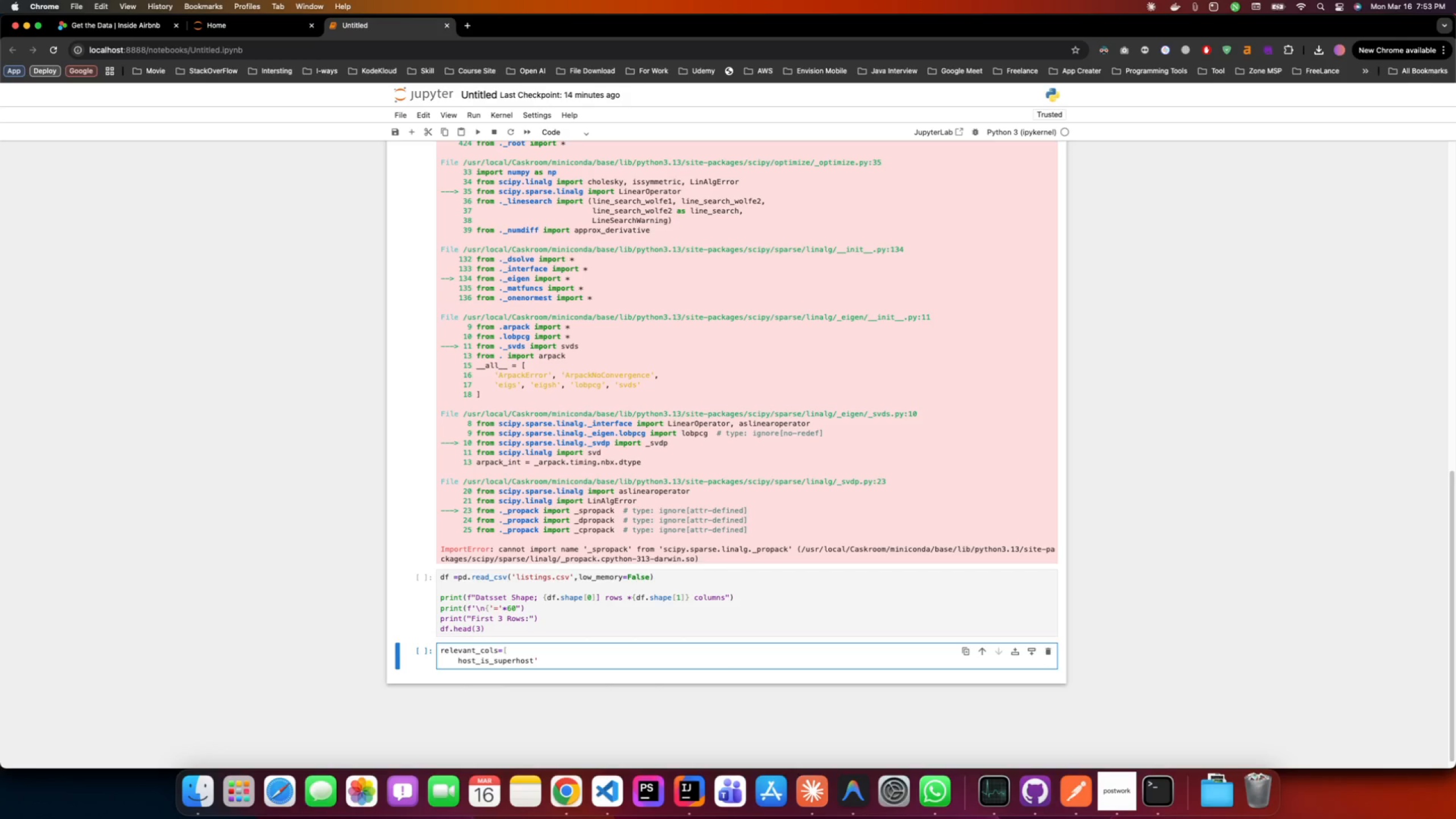 
key(Quote)
 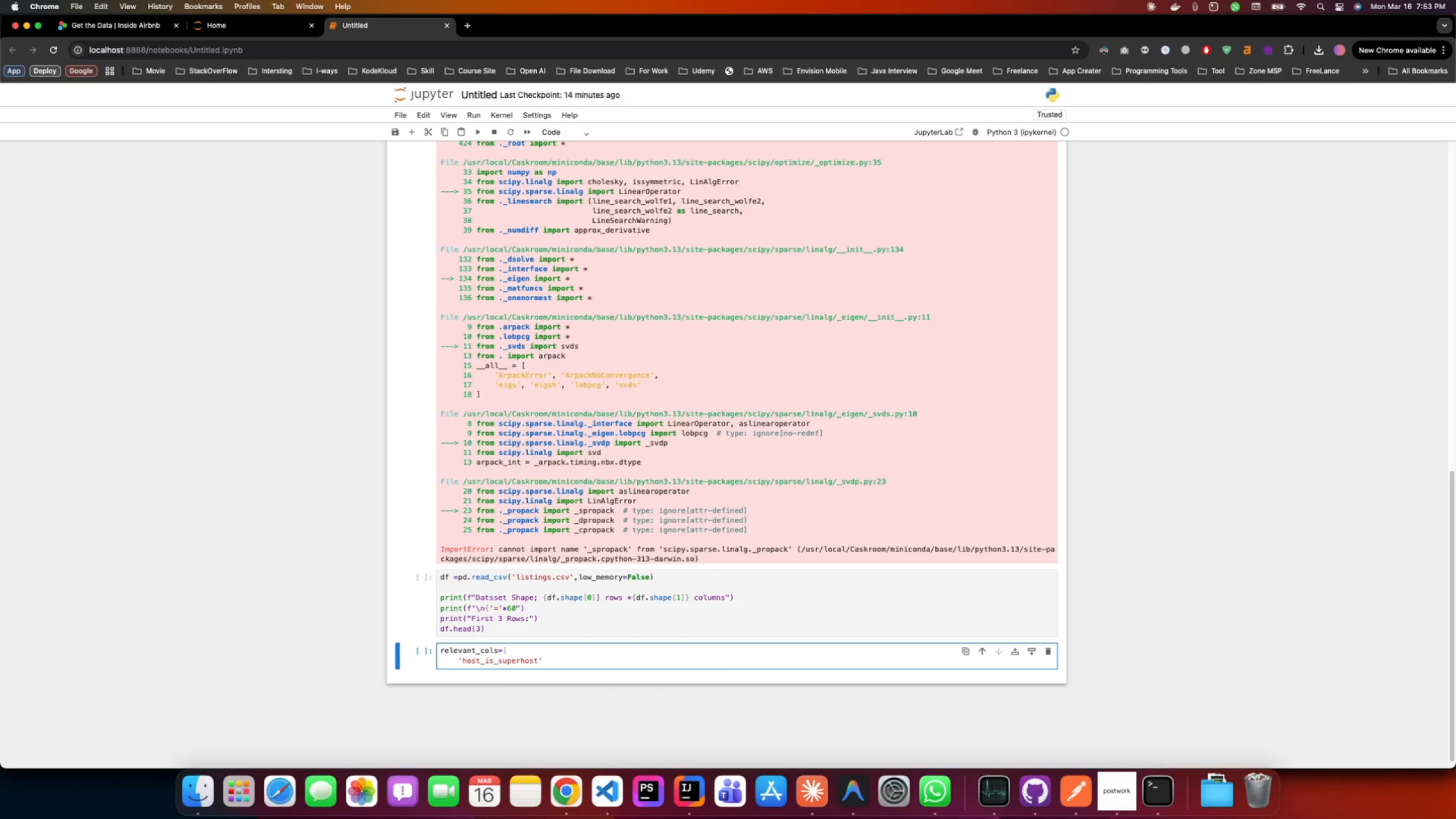 
hold_key(key=ArrowRight, duration=0.38)
 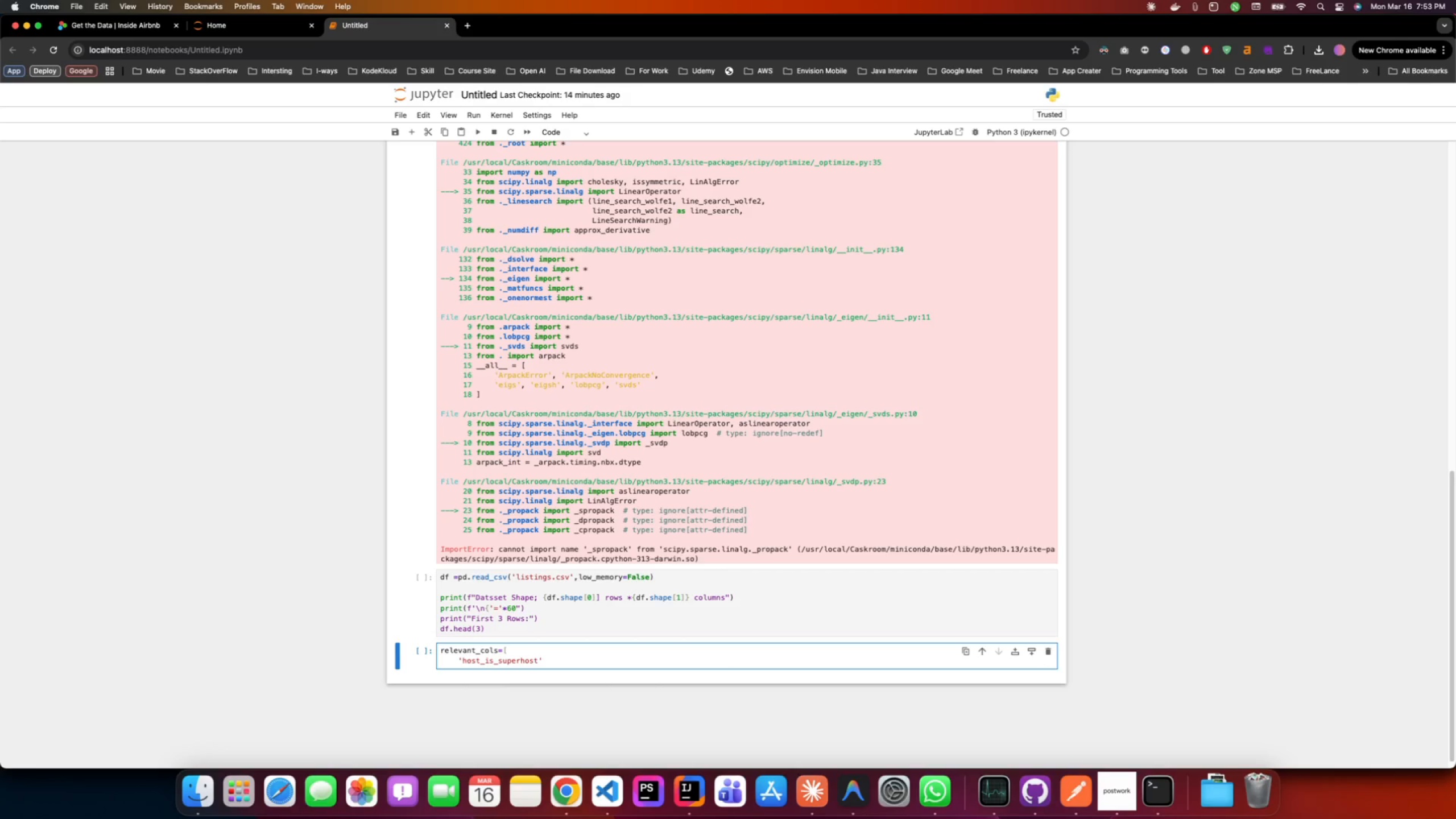 
hold_key(key=ArrowRight, duration=0.54)
 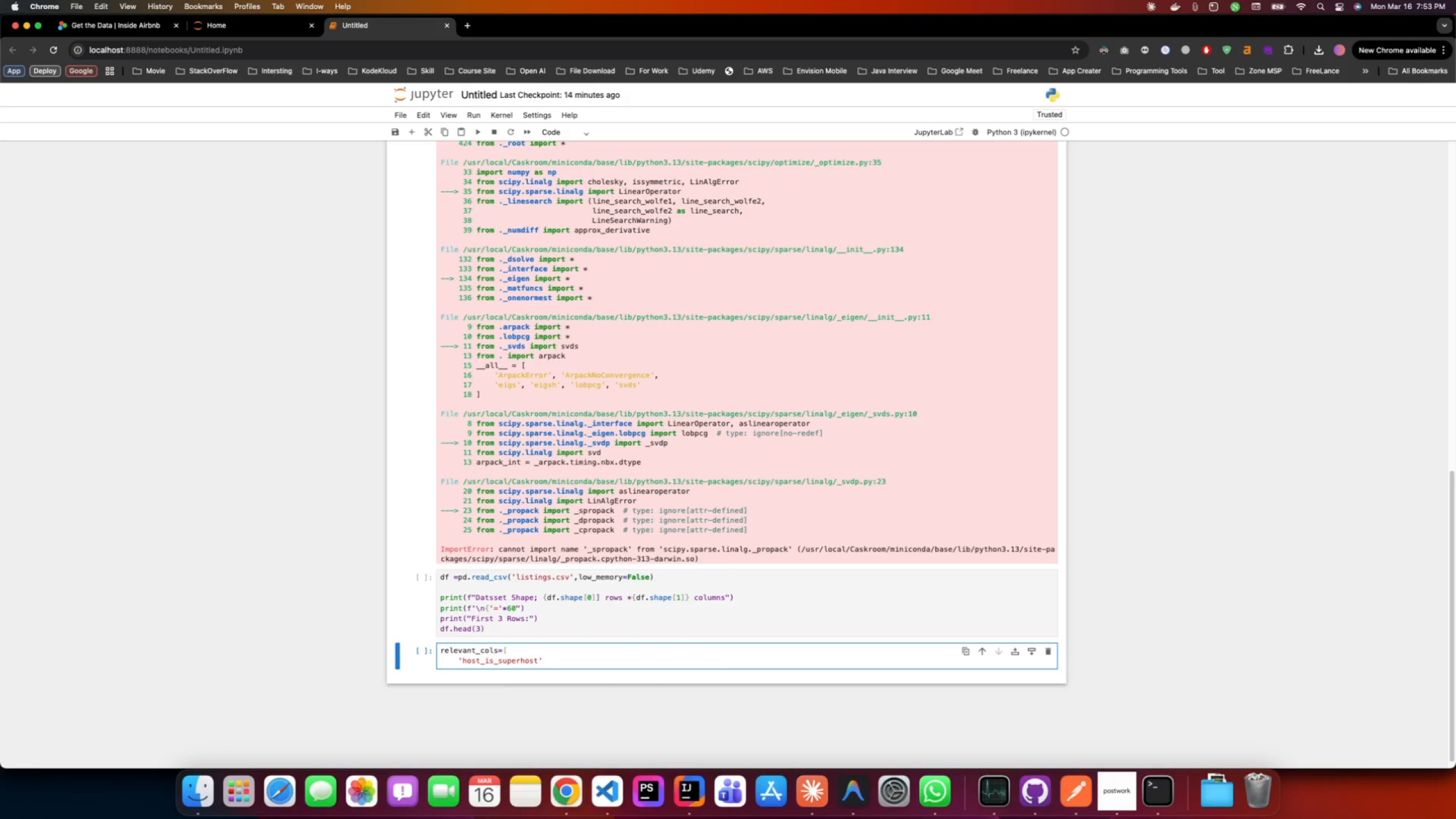 
hold_key(key=ArrowRight, duration=0.66)
 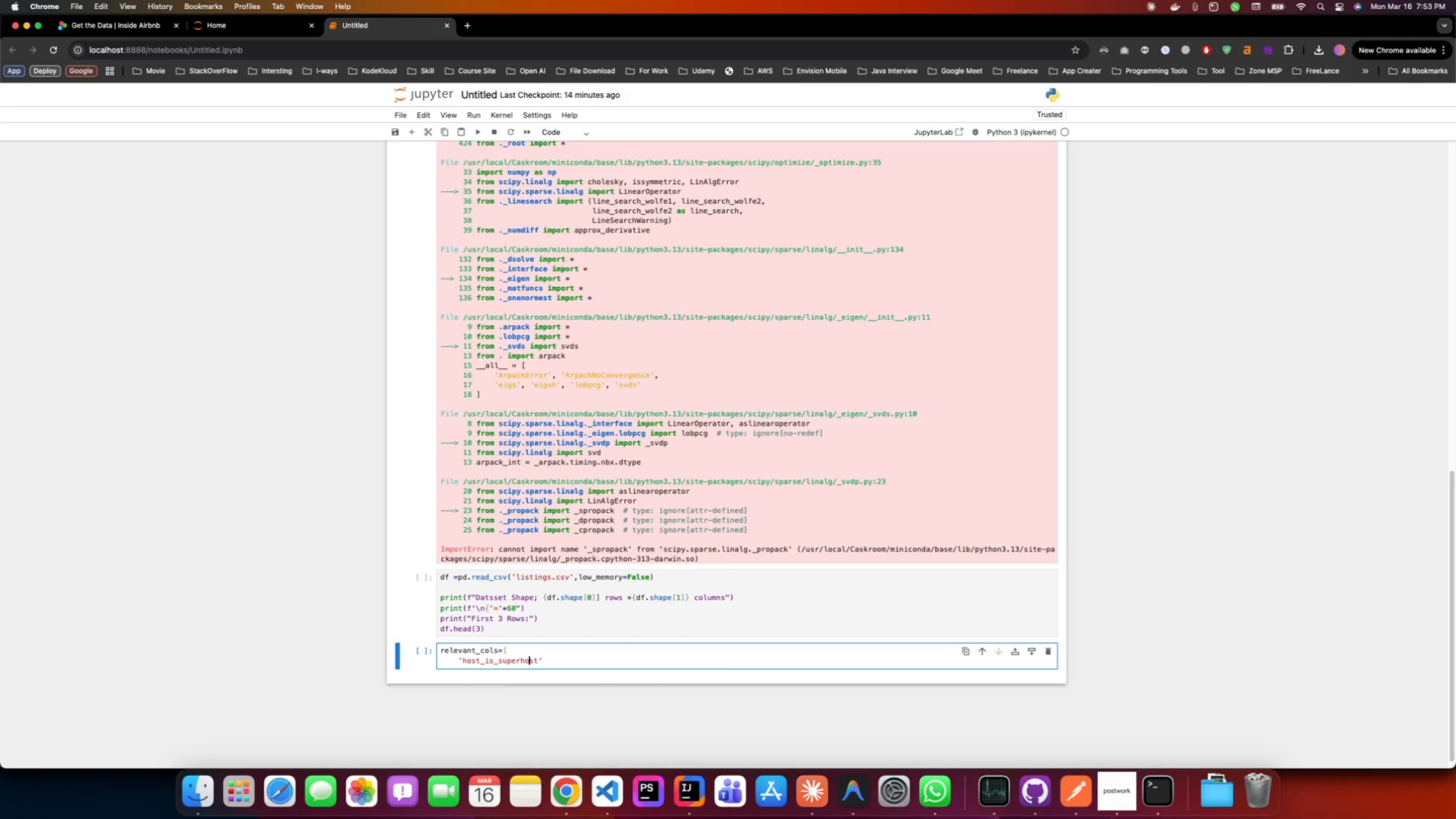 
key(ArrowRight)
 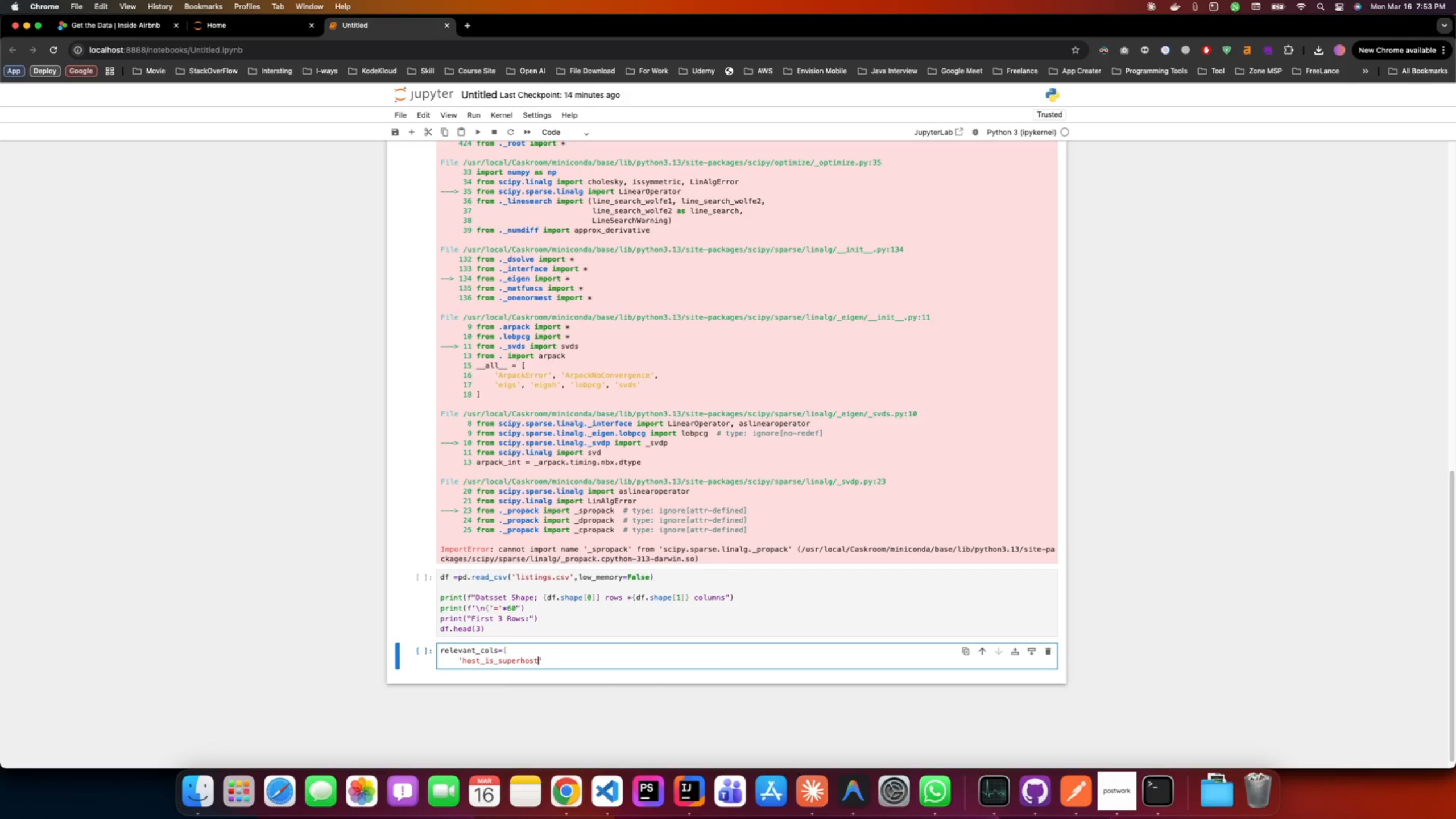 
key(ArrowRight)
 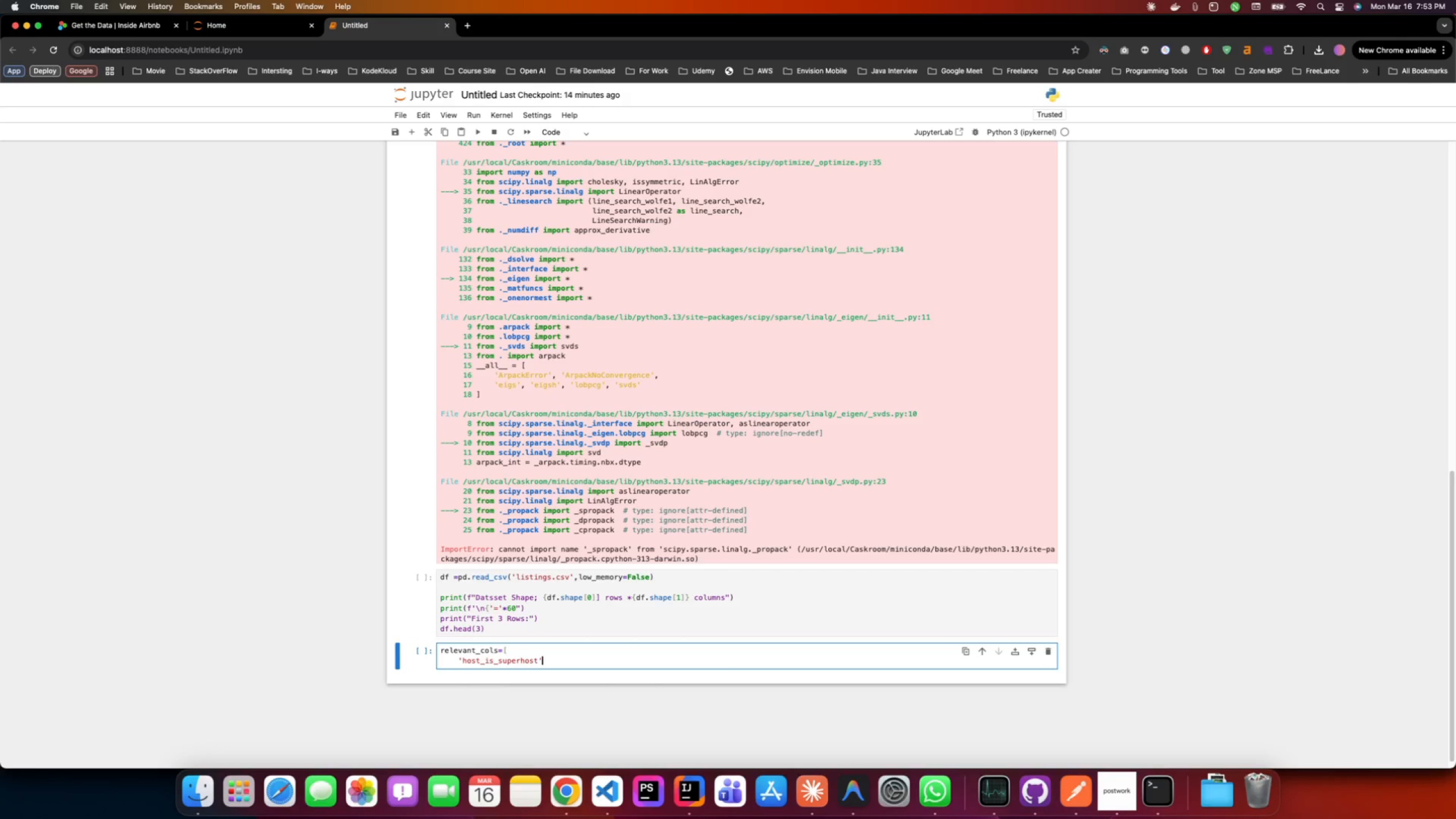 
key(ArrowRight)
 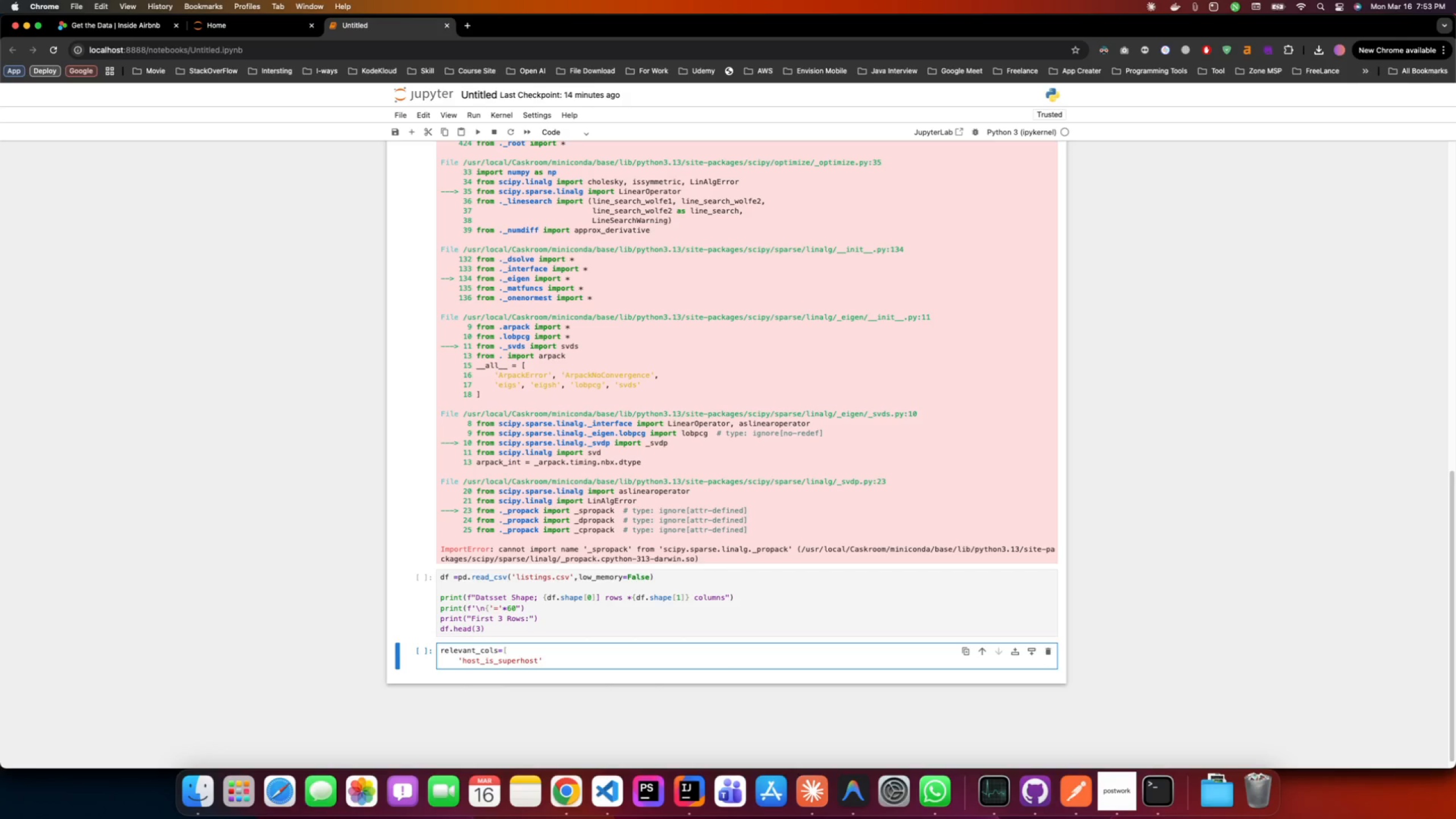 
key(Comma)
 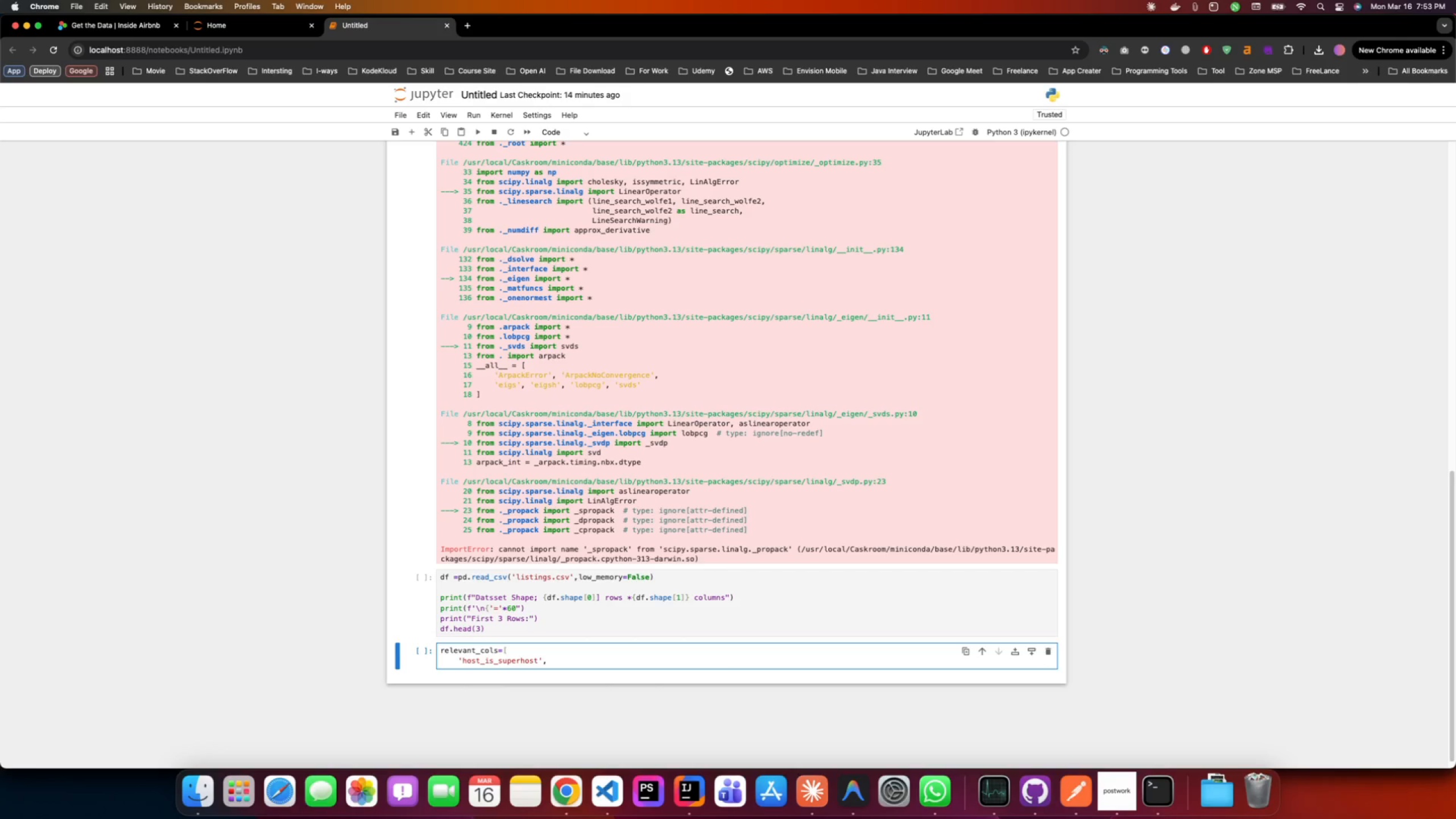 
key(Enter)
 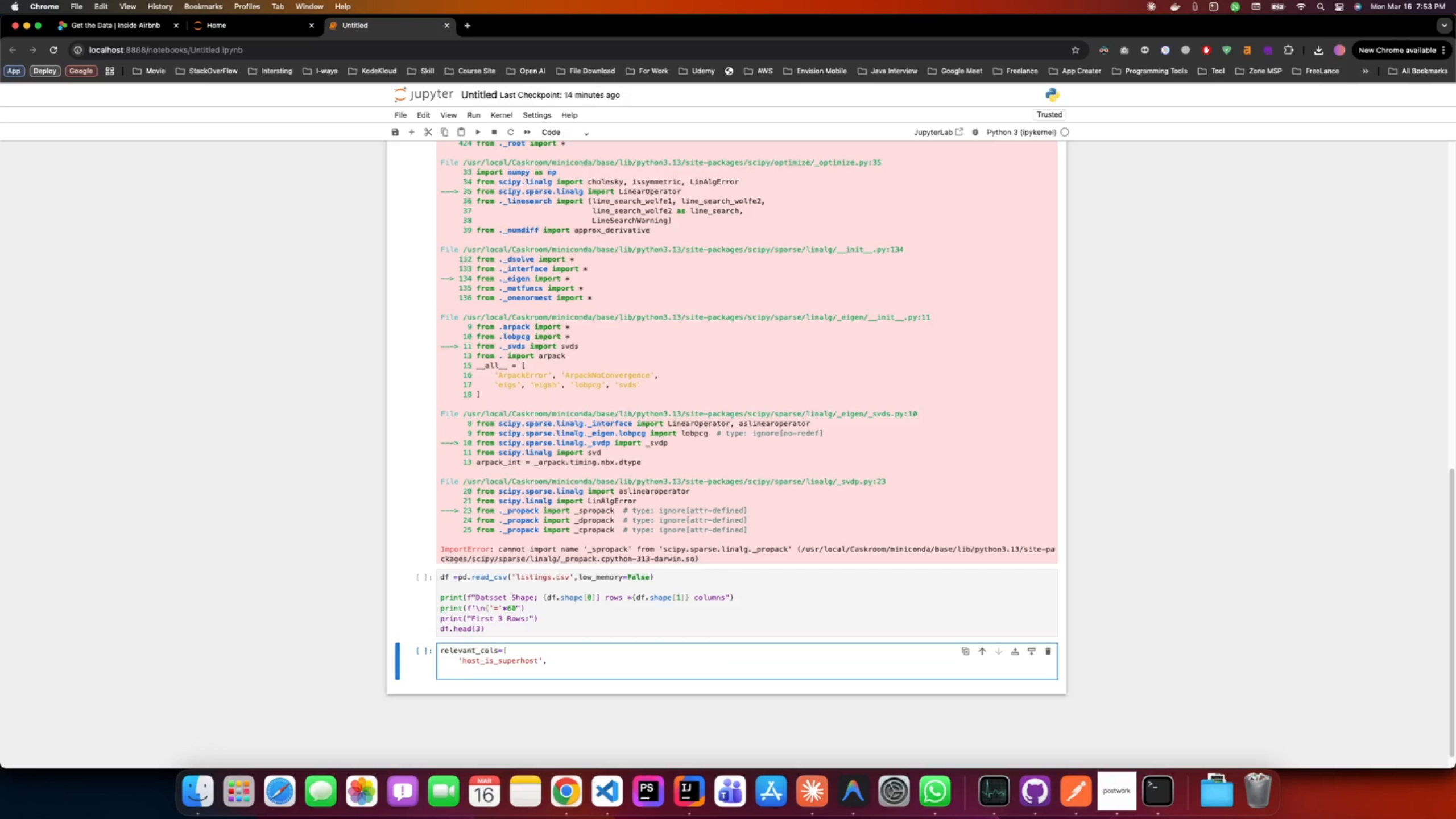 
type('rew)
key(Backspace)
type(view_score_)
 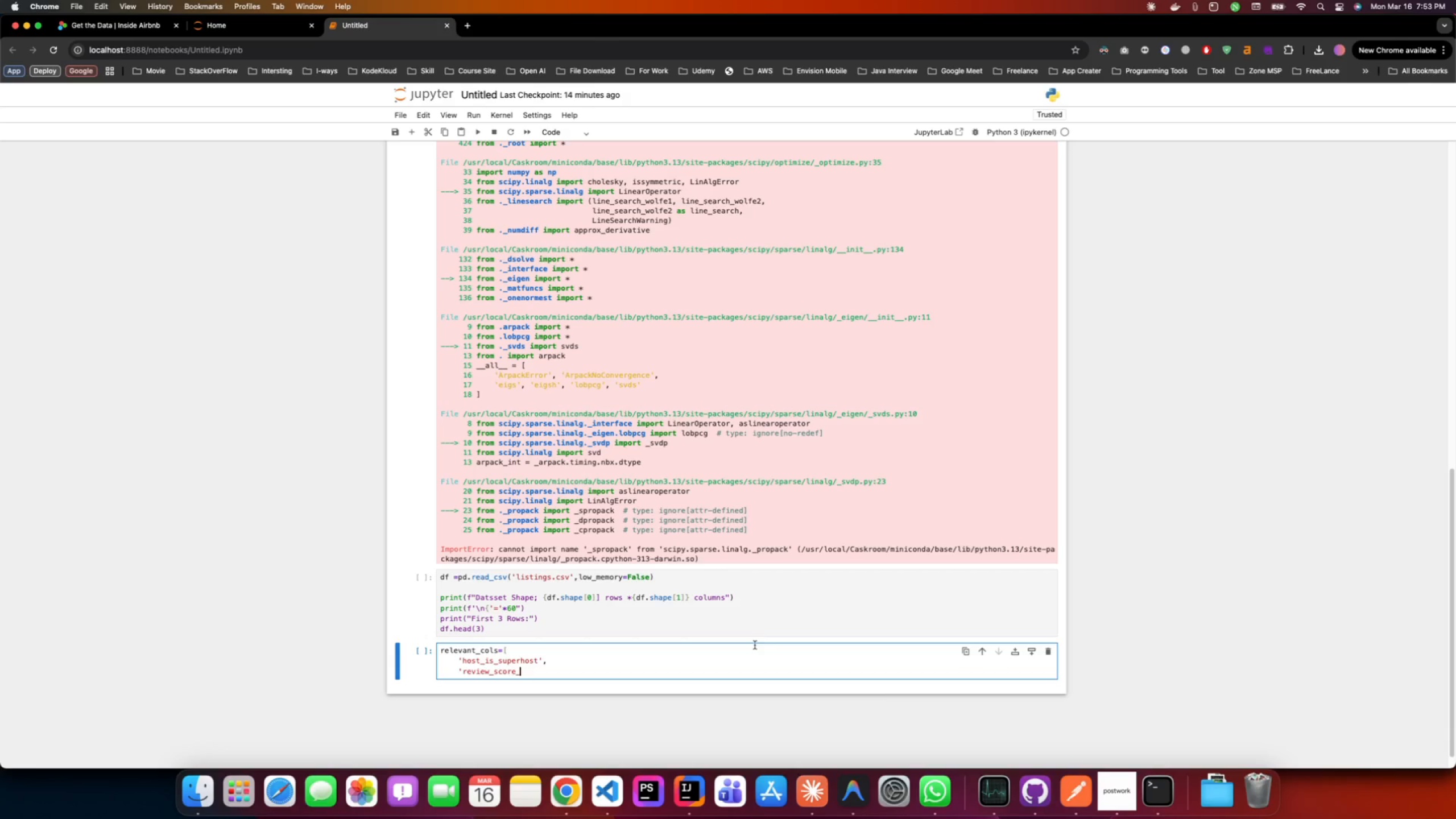 
left_click([1122, 809])